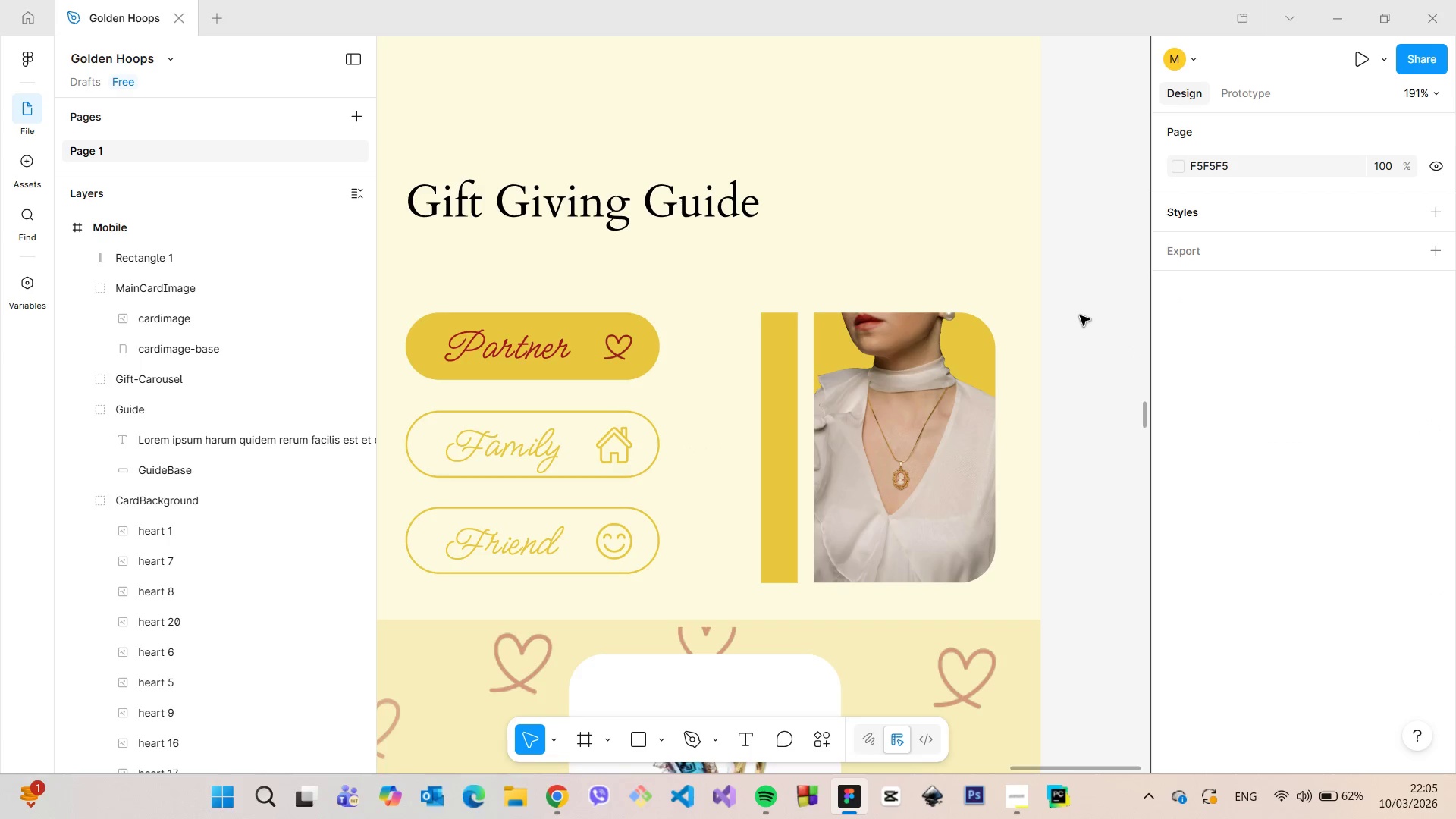 
scroll: coordinate [1080, 315], scroll_direction: down, amount: 5.0
 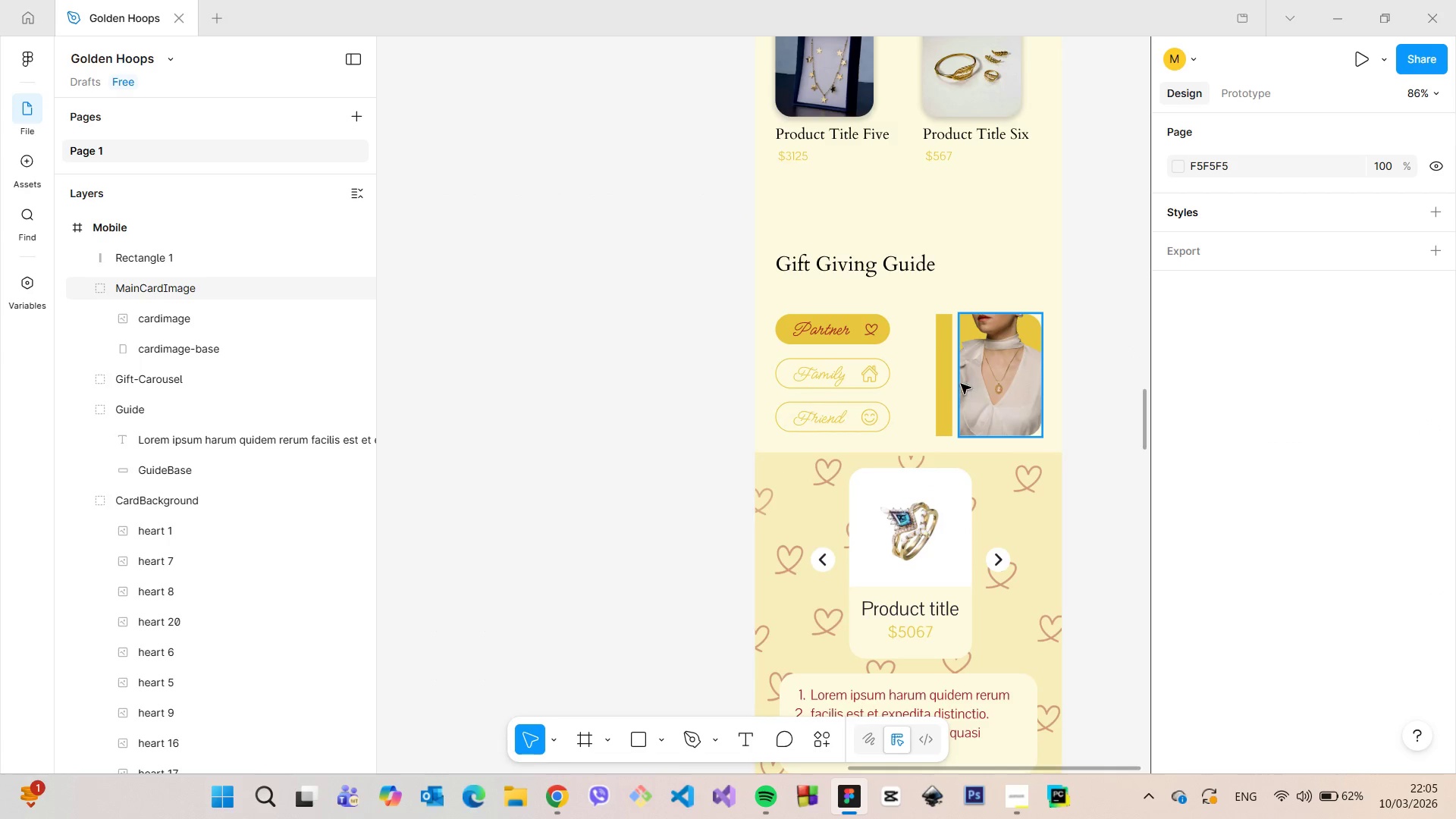 
left_click([943, 383])
 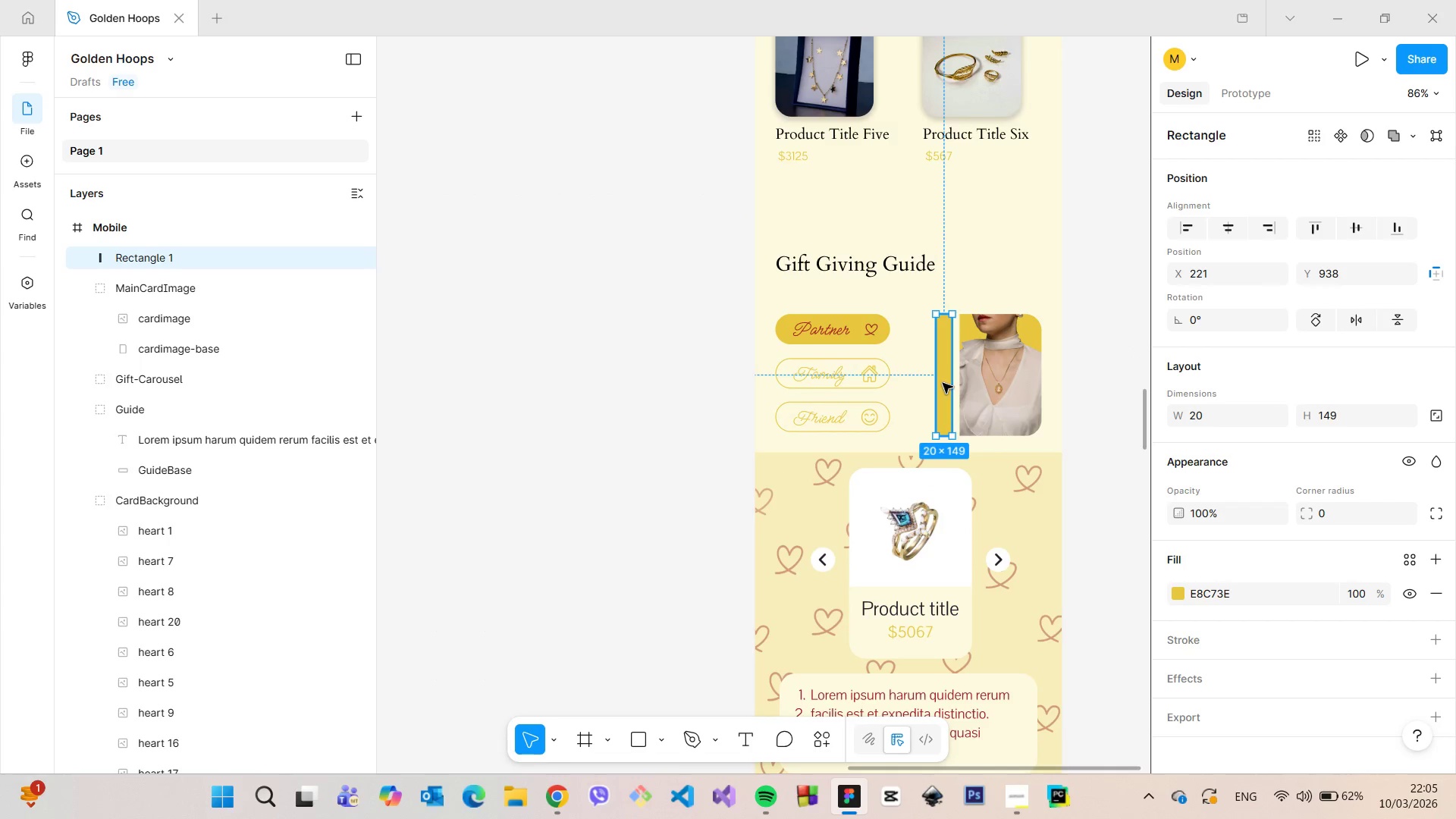 
scroll: coordinate [946, 384], scroll_direction: up, amount: 7.0
 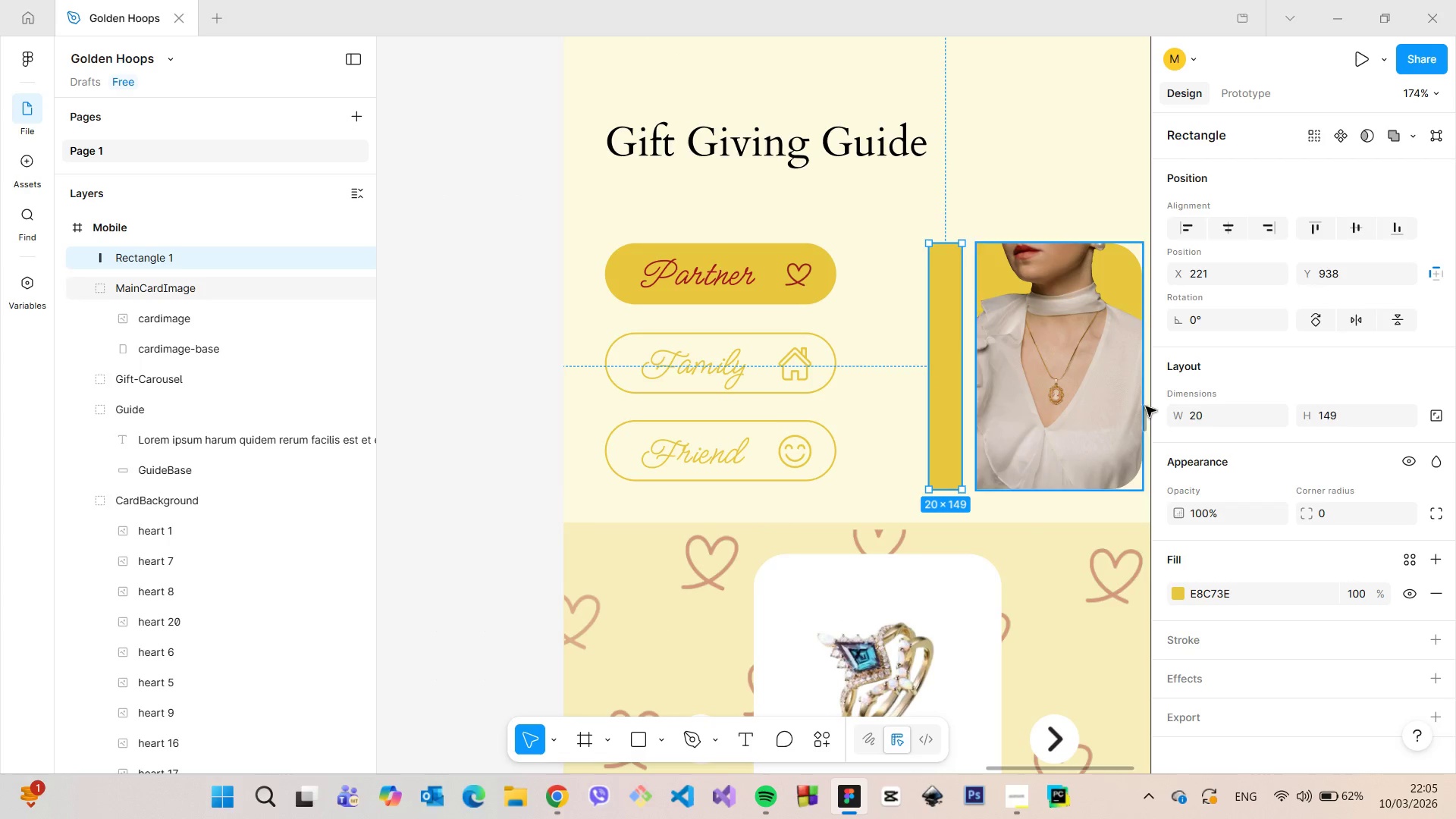 
left_click([1197, 409])
 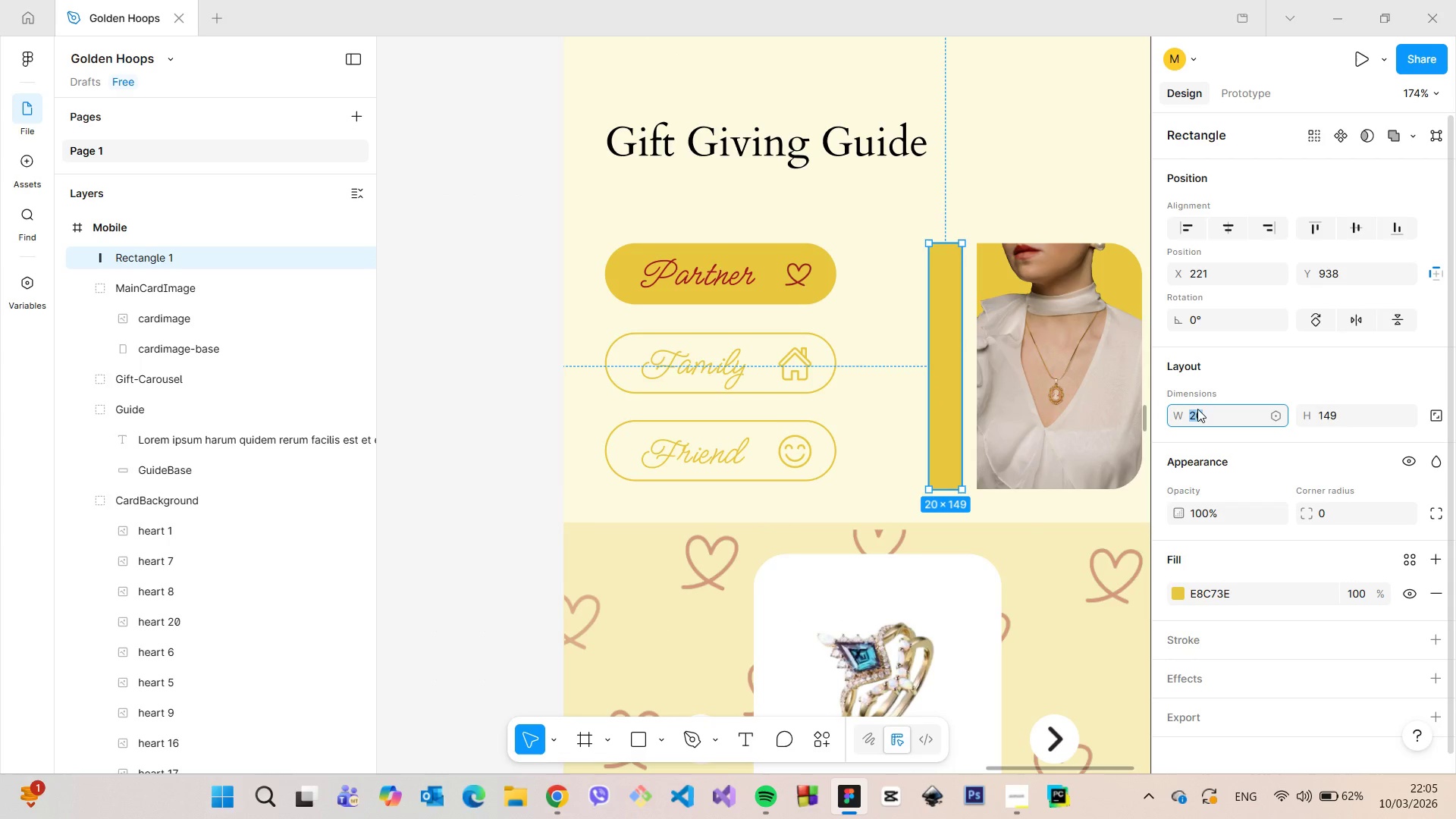 
type(15)
 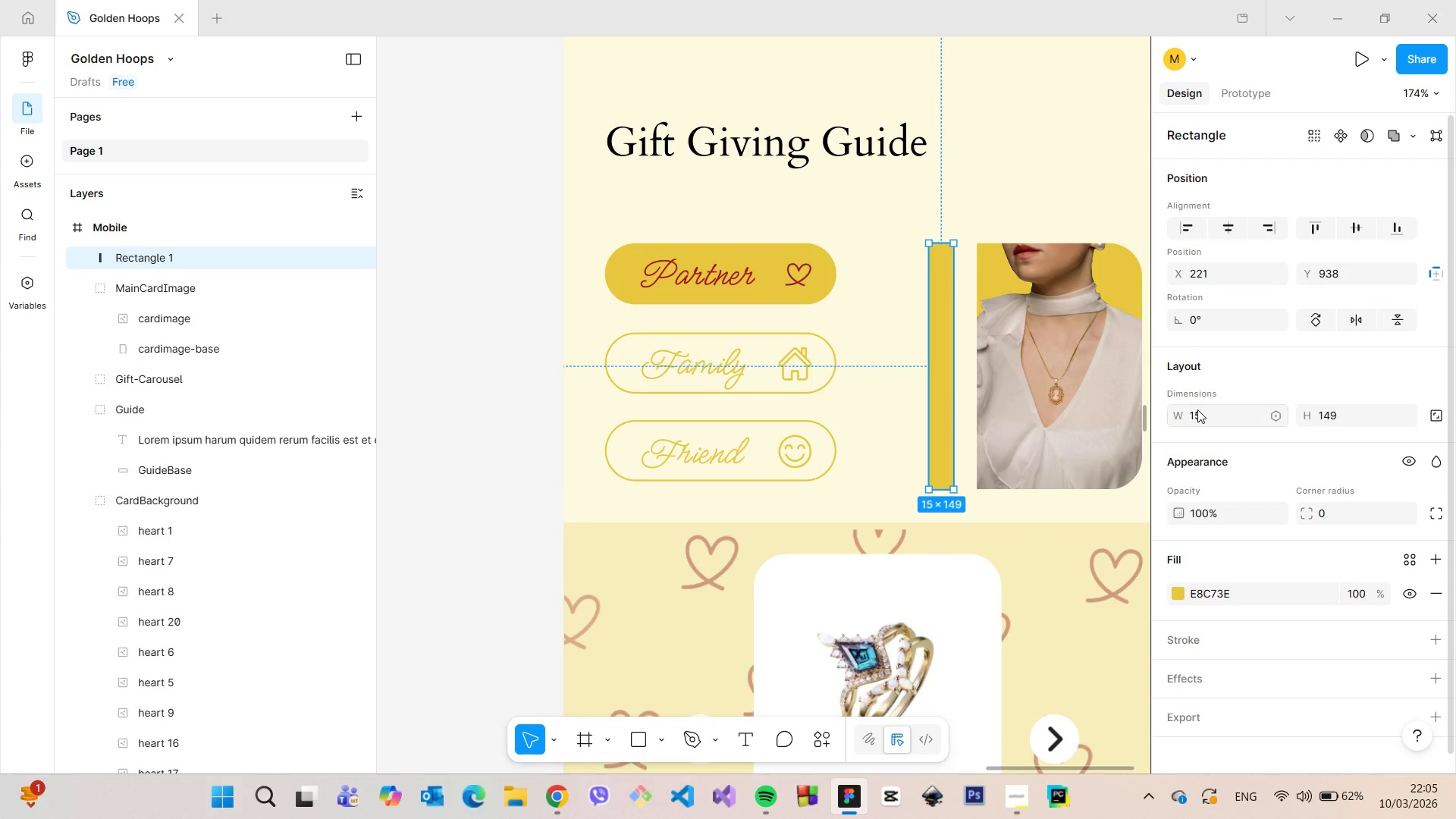 
key(Enter)
 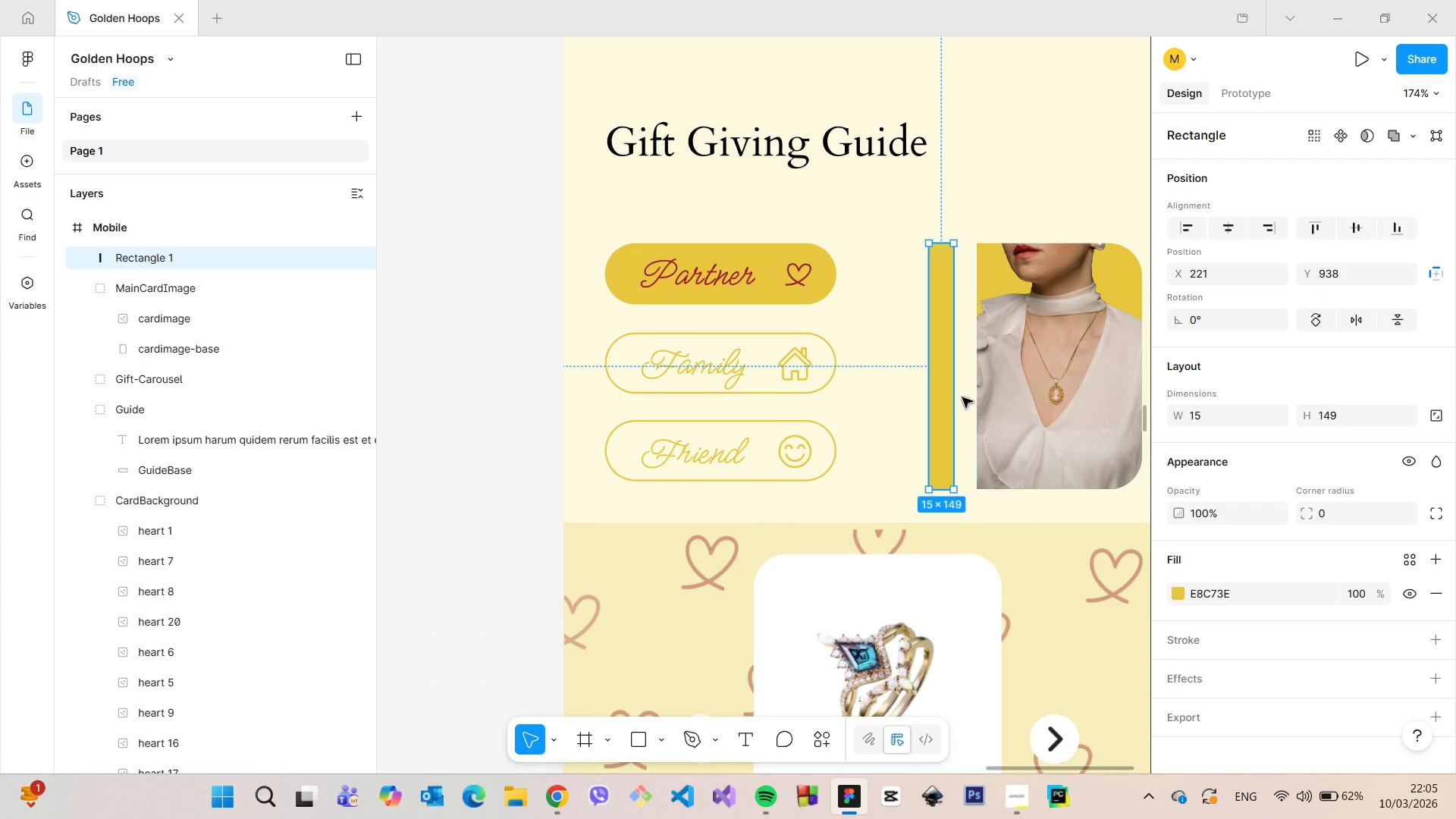 
left_click_drag(start_coordinate=[946, 388], to_coordinate=[953, 390])
 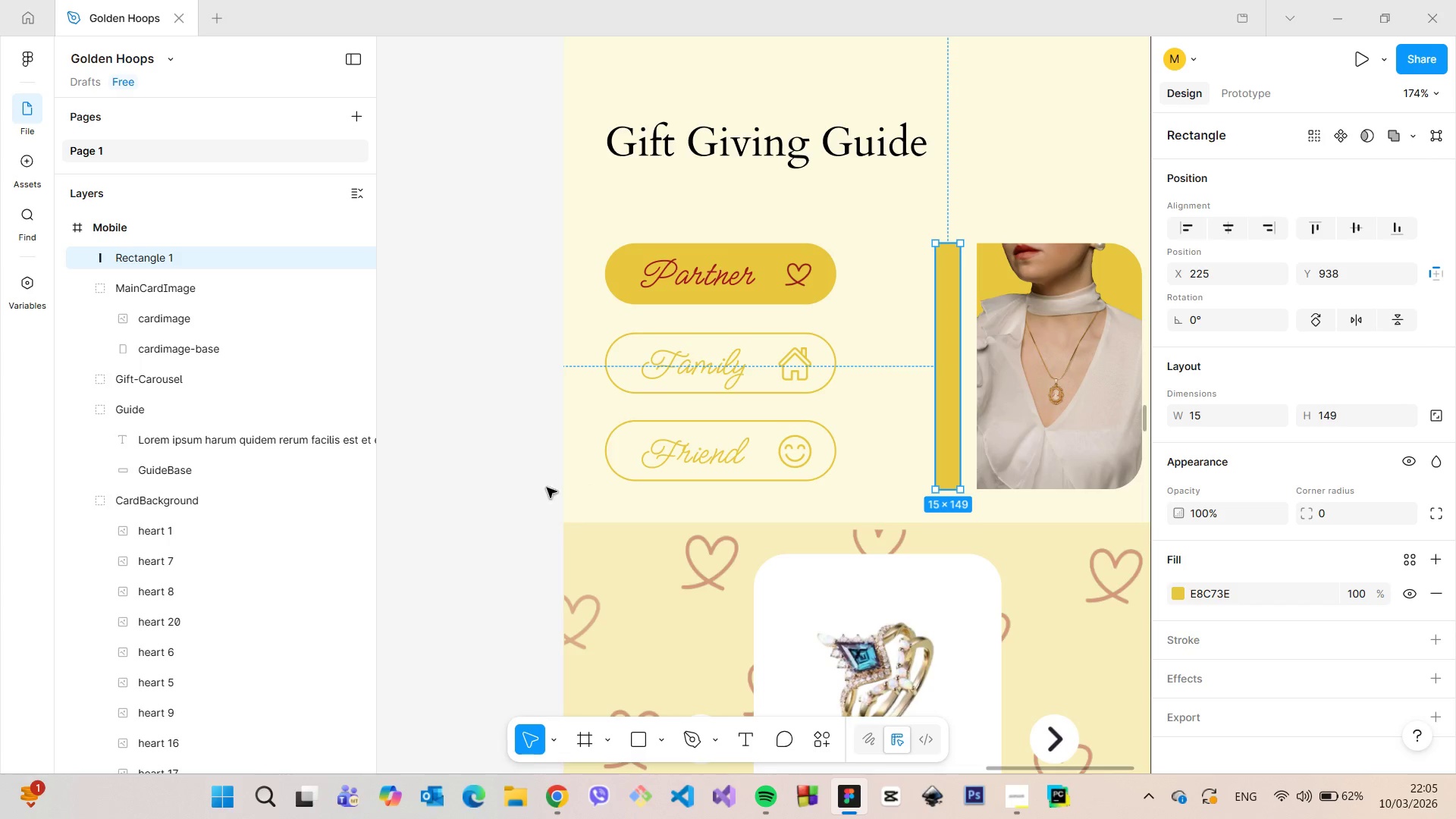 
left_click([512, 491])
 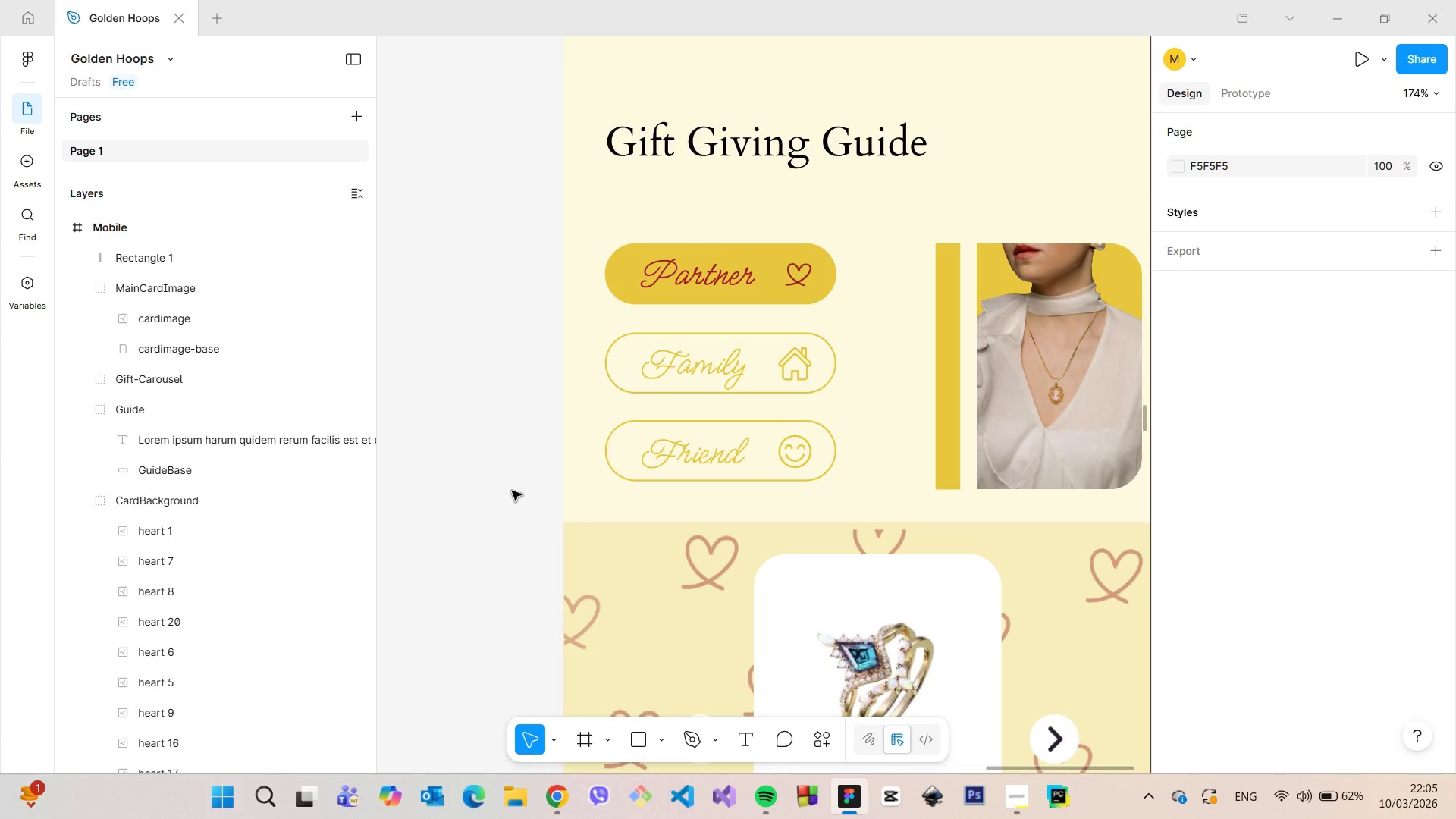 
scroll: coordinate [512, 491], scroll_direction: down, amount: 3.0
 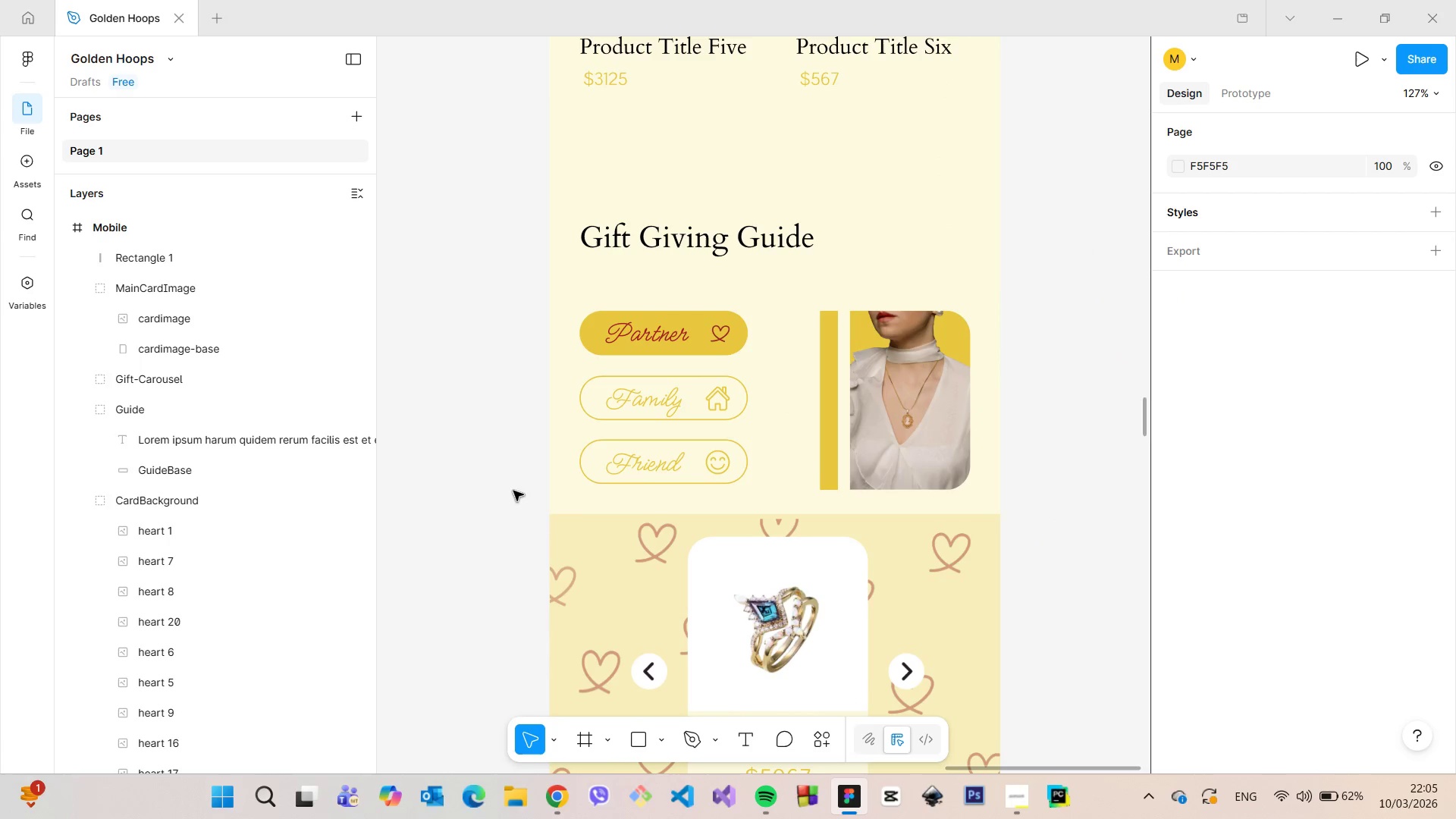 
scroll: coordinate [519, 488], scroll_direction: up, amount: 3.0
 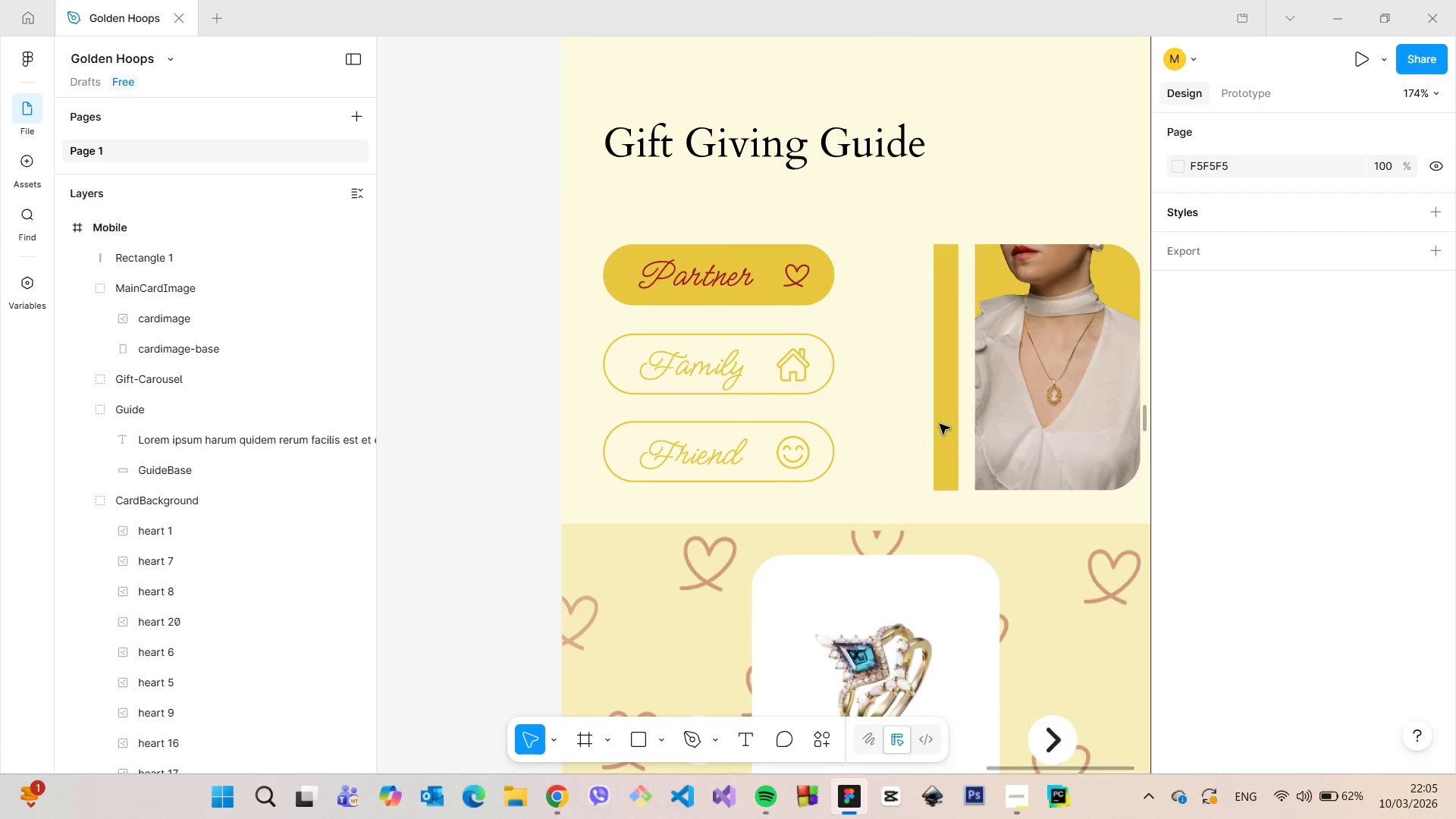 
left_click([943, 422])
 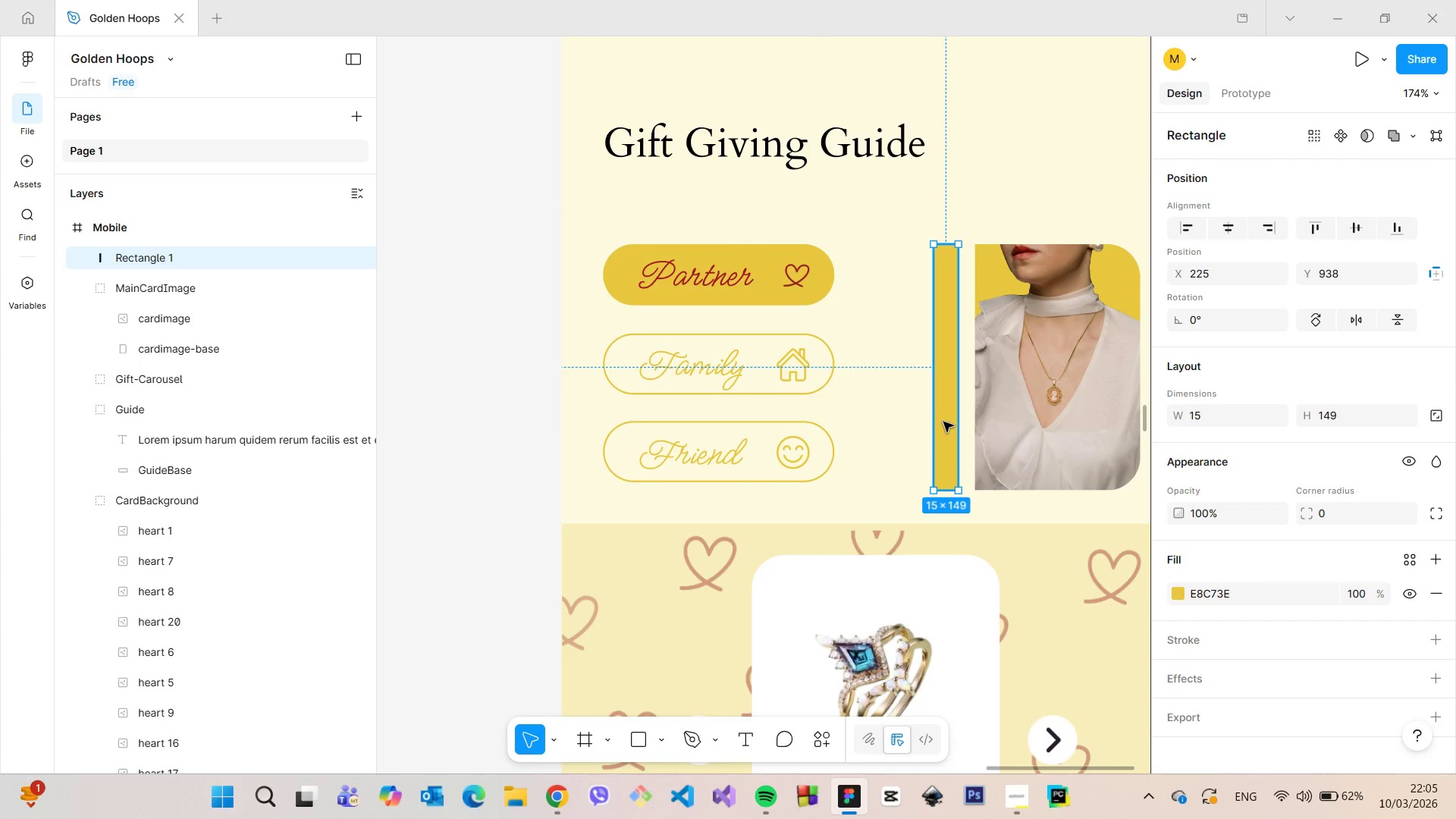 
left_click_drag(start_coordinate=[943, 422], to_coordinate=[908, 422])
 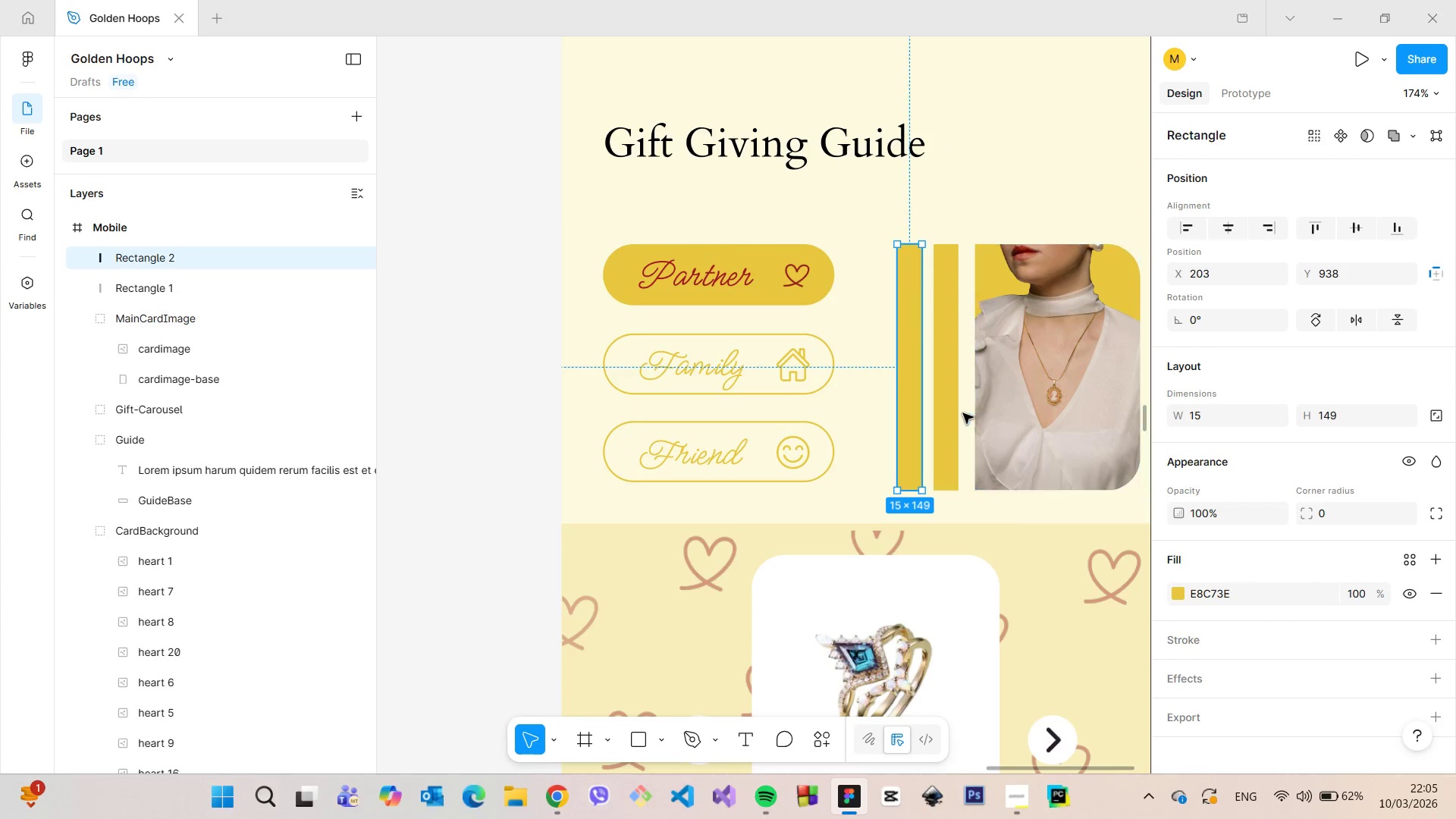 
hold_key(key=AltLeft, duration=1.51)
 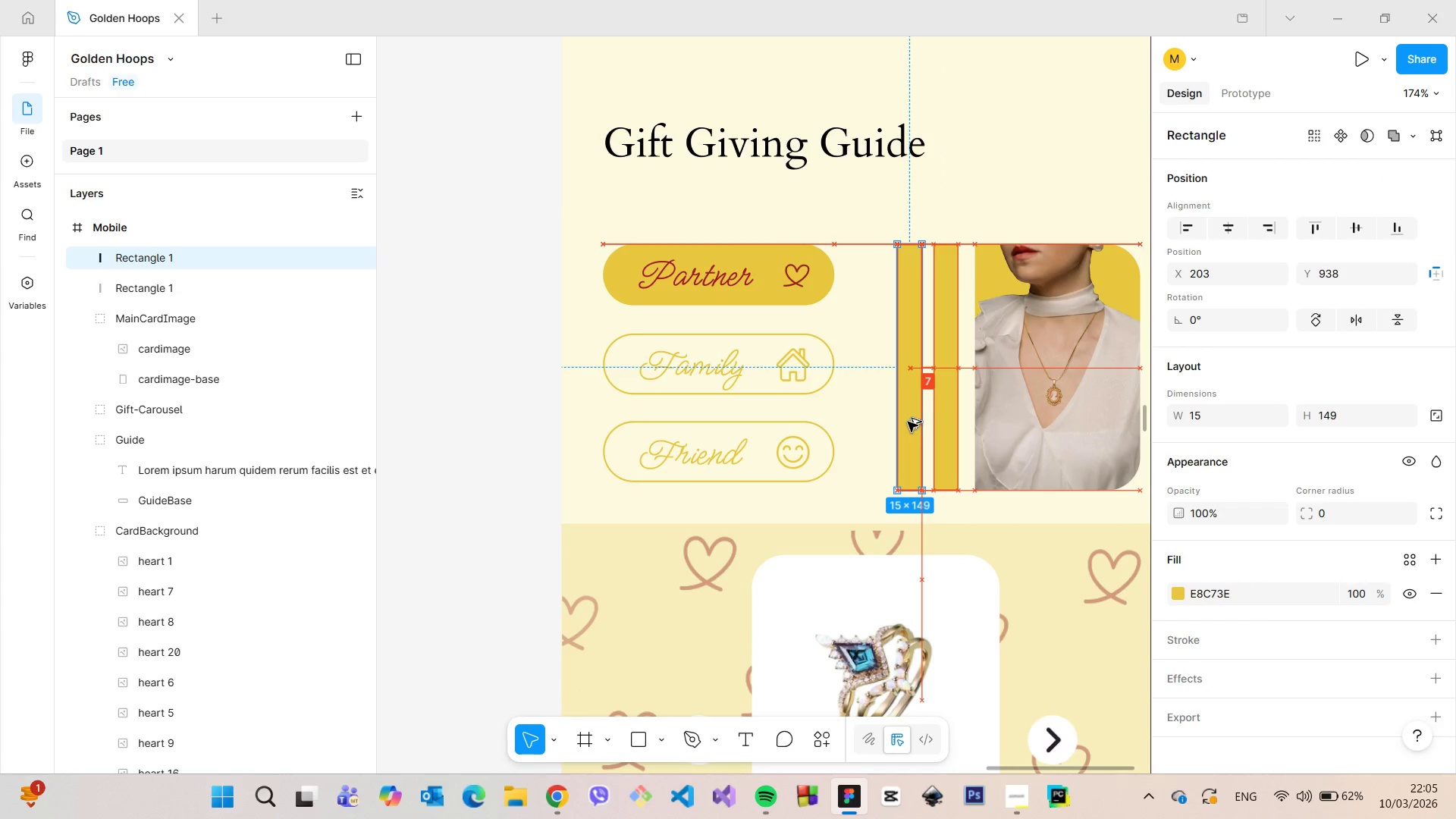 
hold_key(key=AltLeft, duration=1.33)
 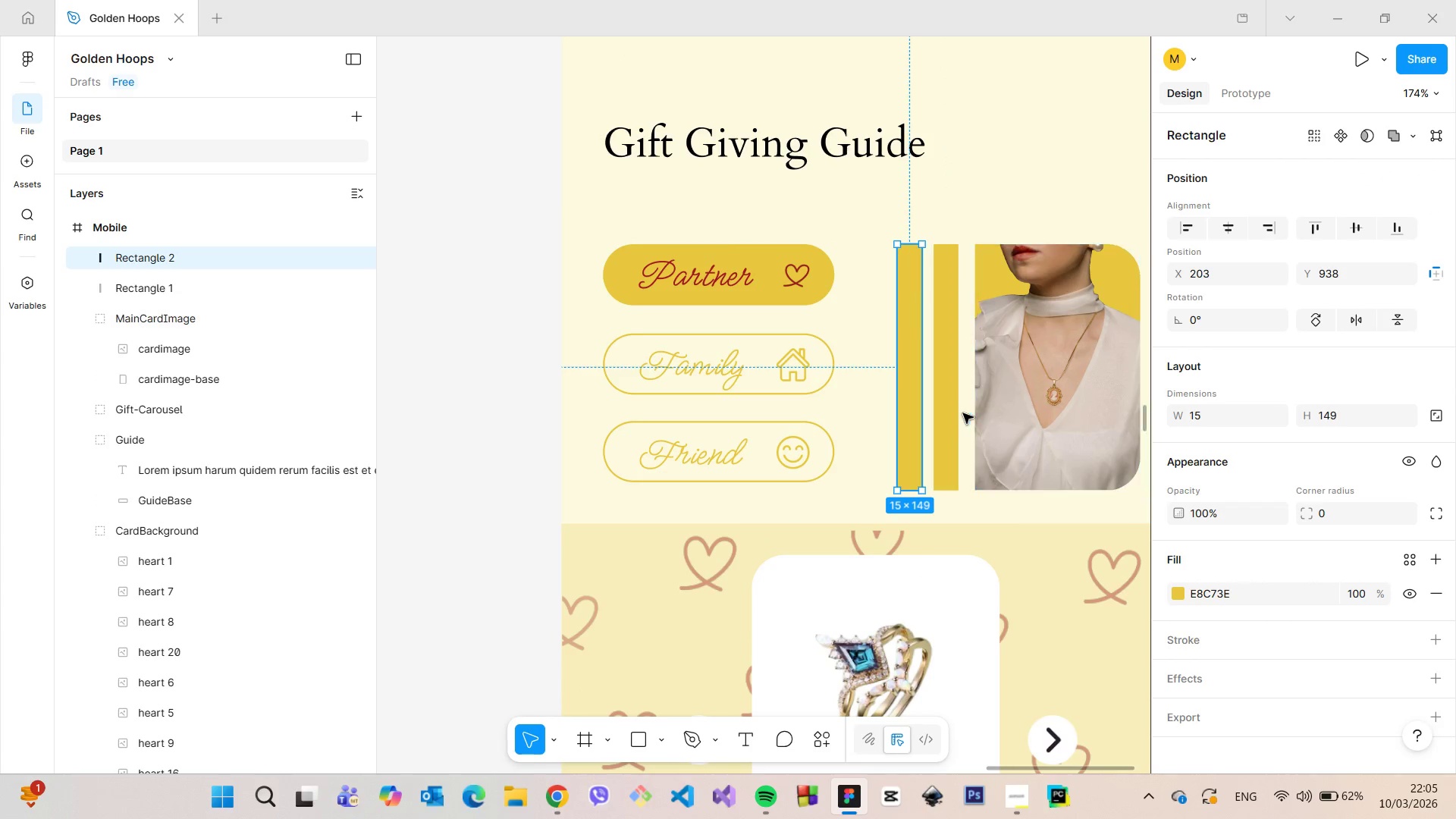 
left_click([959, 413])
 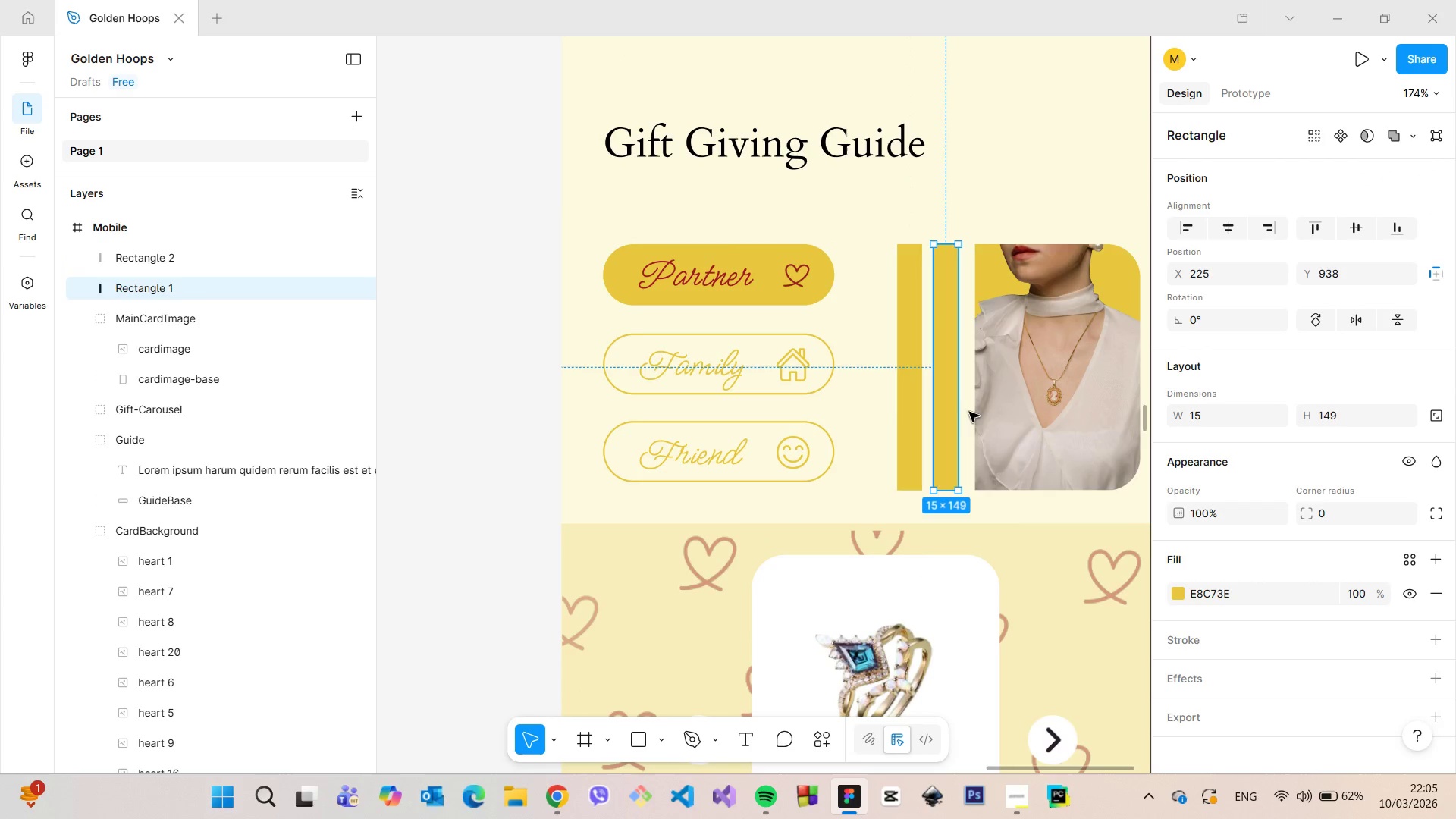 
hold_key(key=AltLeft, duration=0.64)
 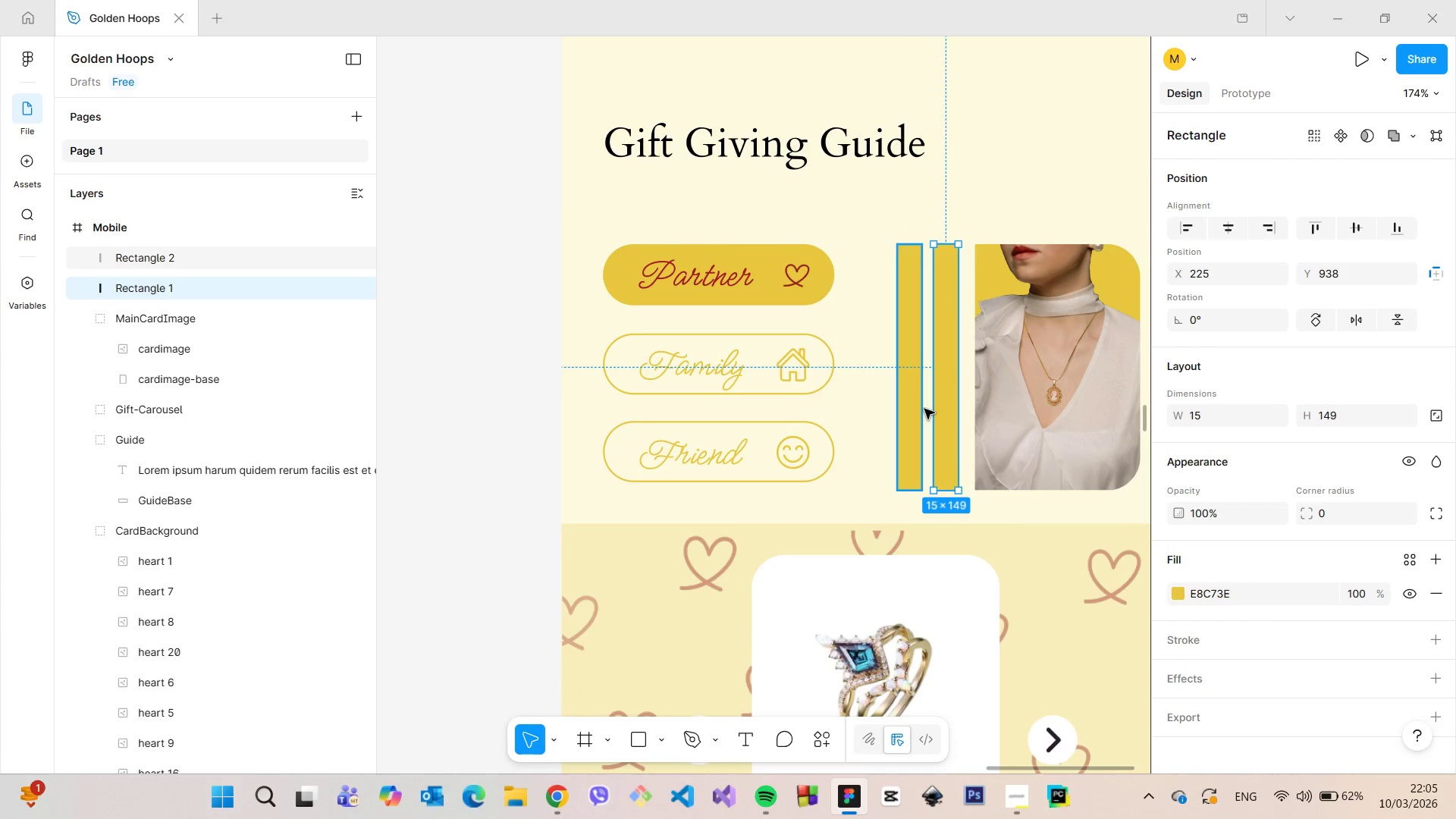 
left_click([924, 409])
 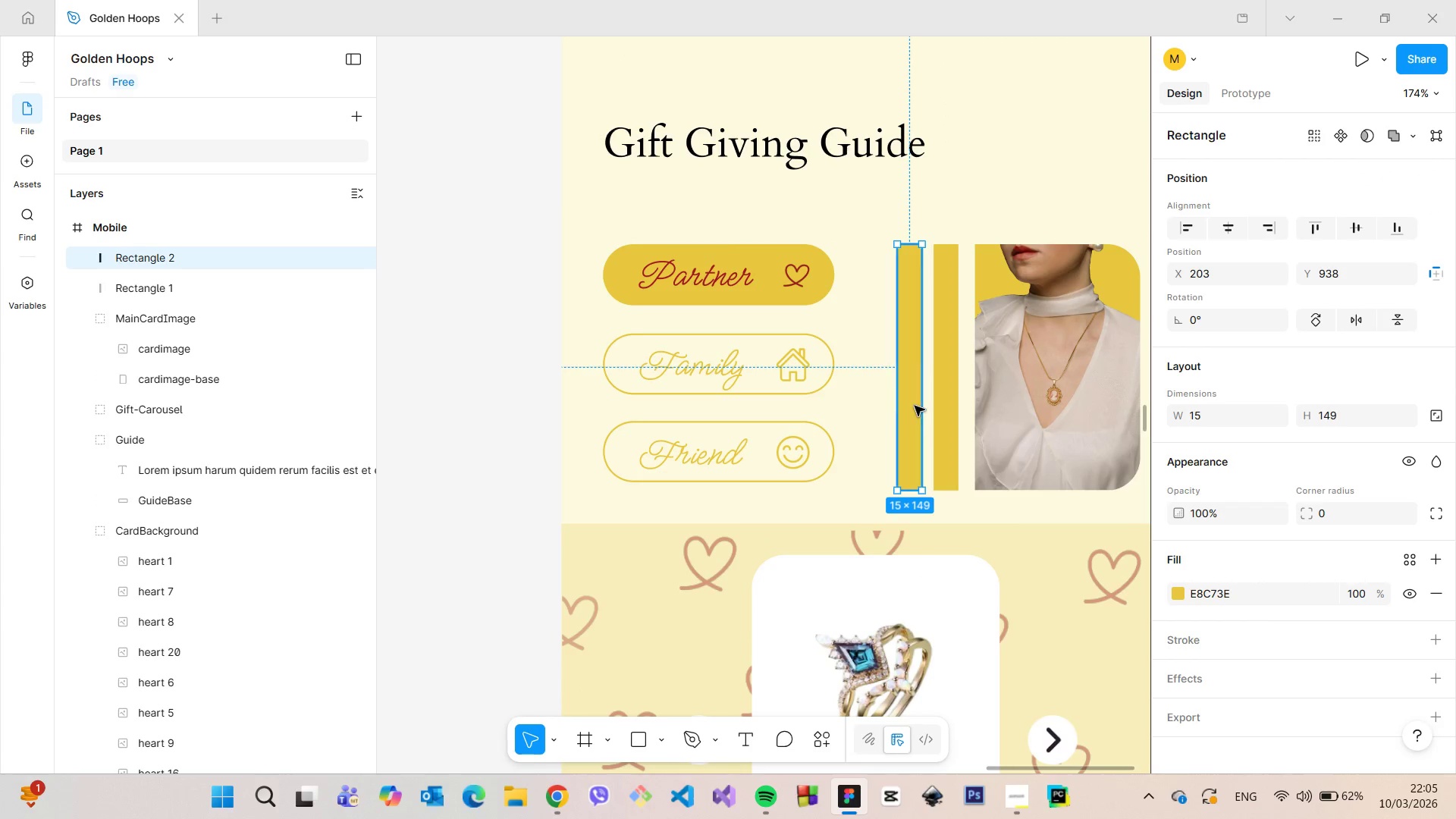 
left_click_drag(start_coordinate=[915, 406], to_coordinate=[909, 406])
 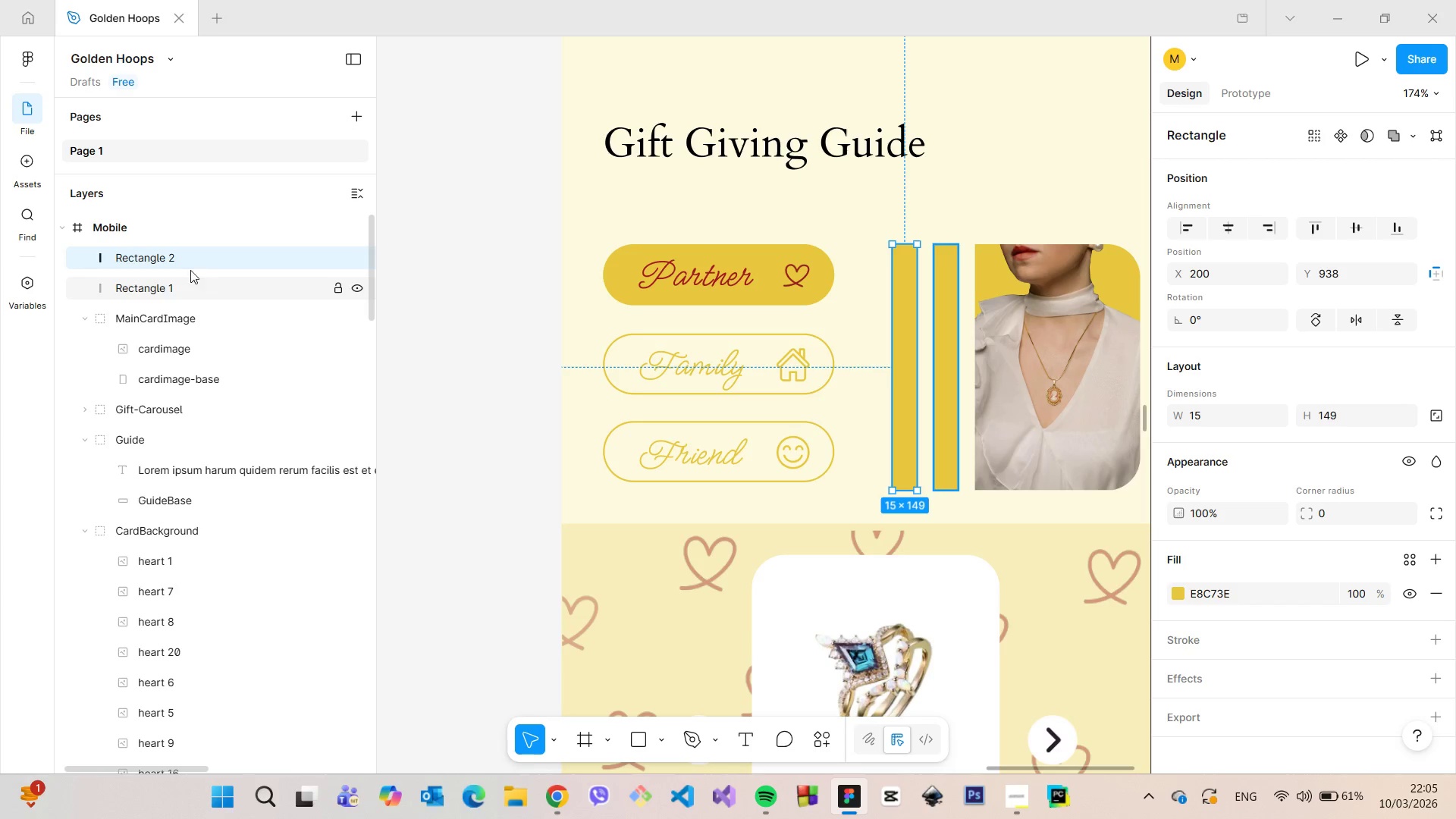 
double_click([187, 265])
 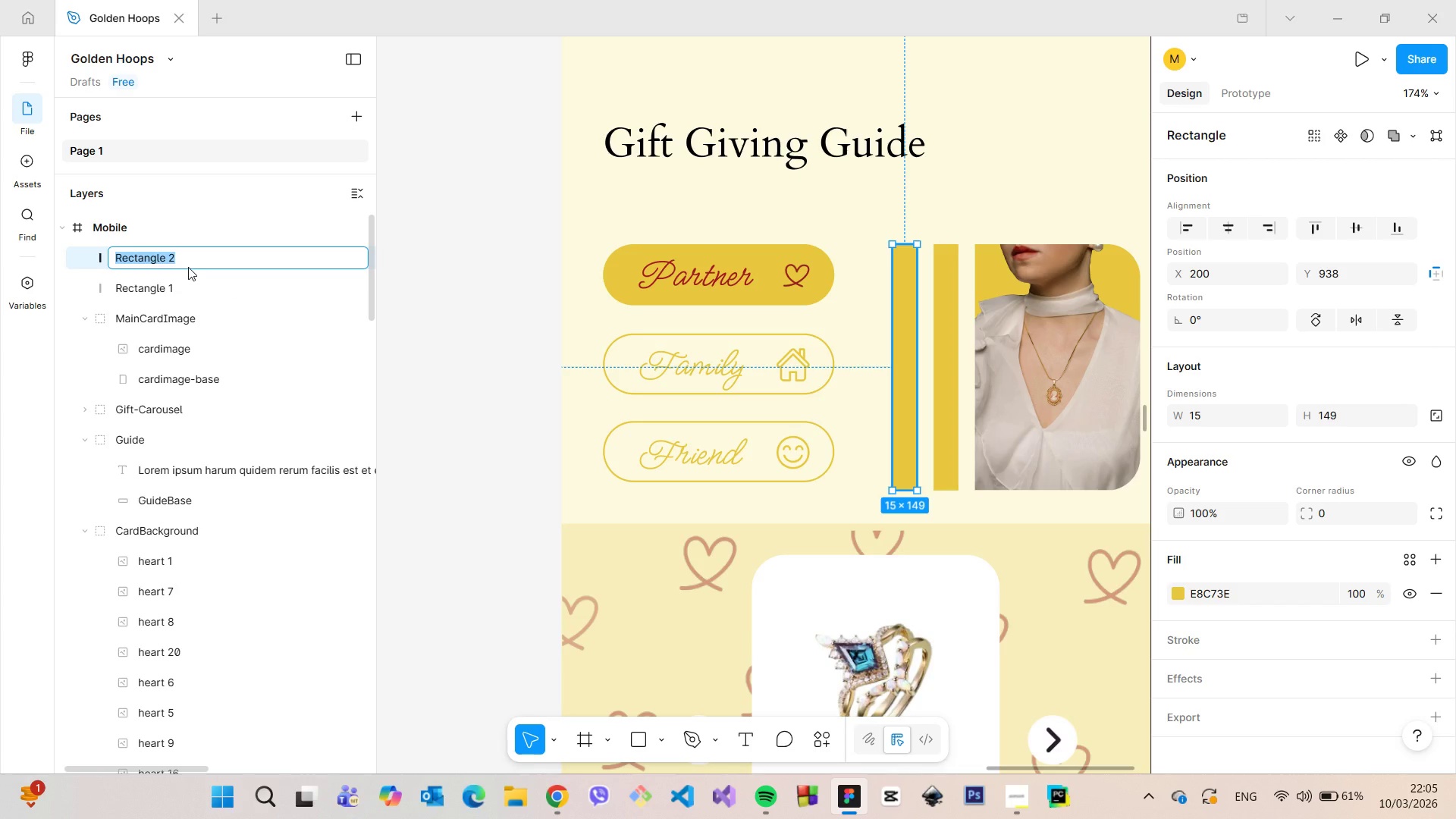 
type(decoration)
 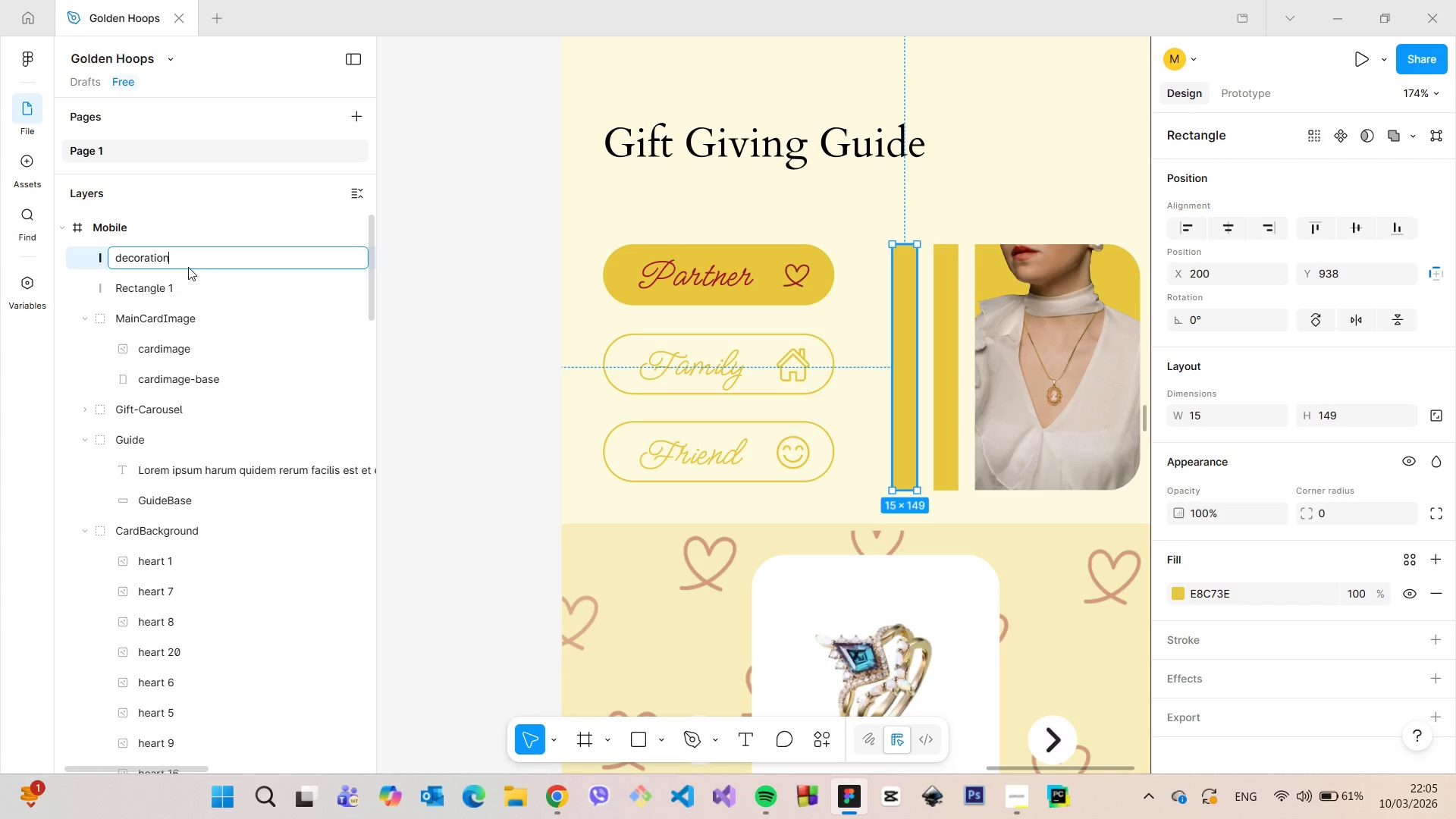 
key(Enter)
 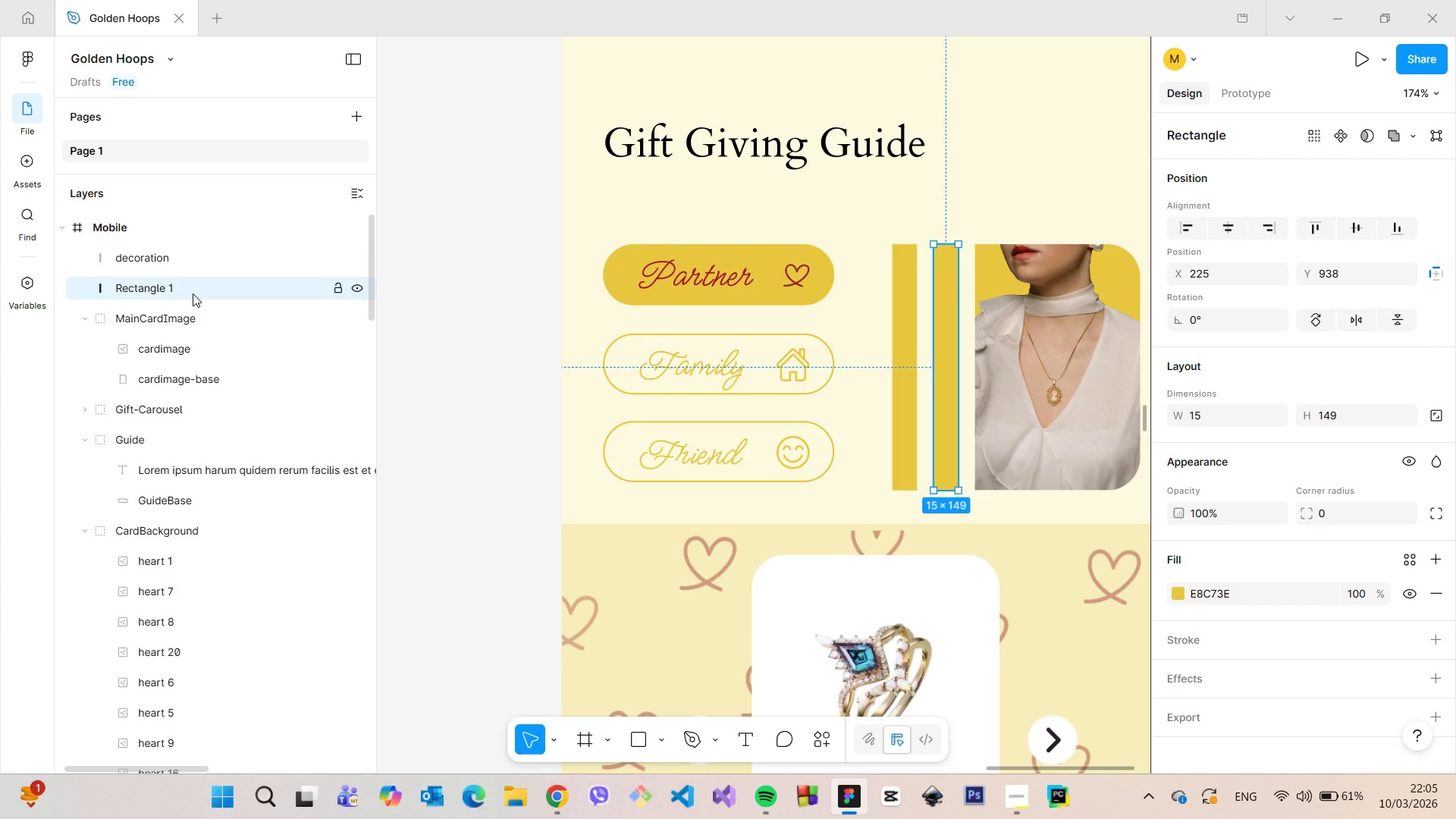 
left_click([193, 293])
 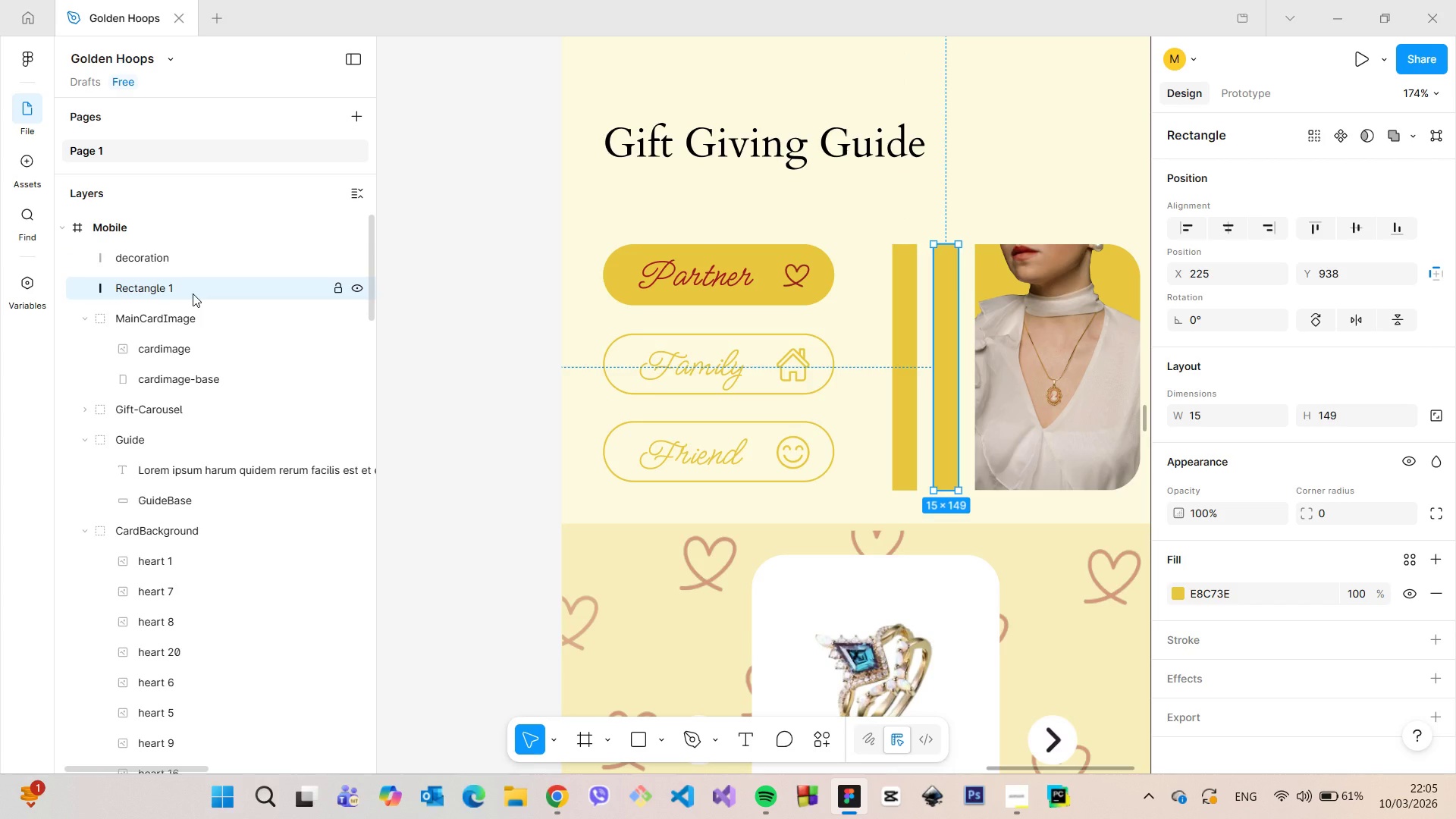 
left_click([193, 293])
 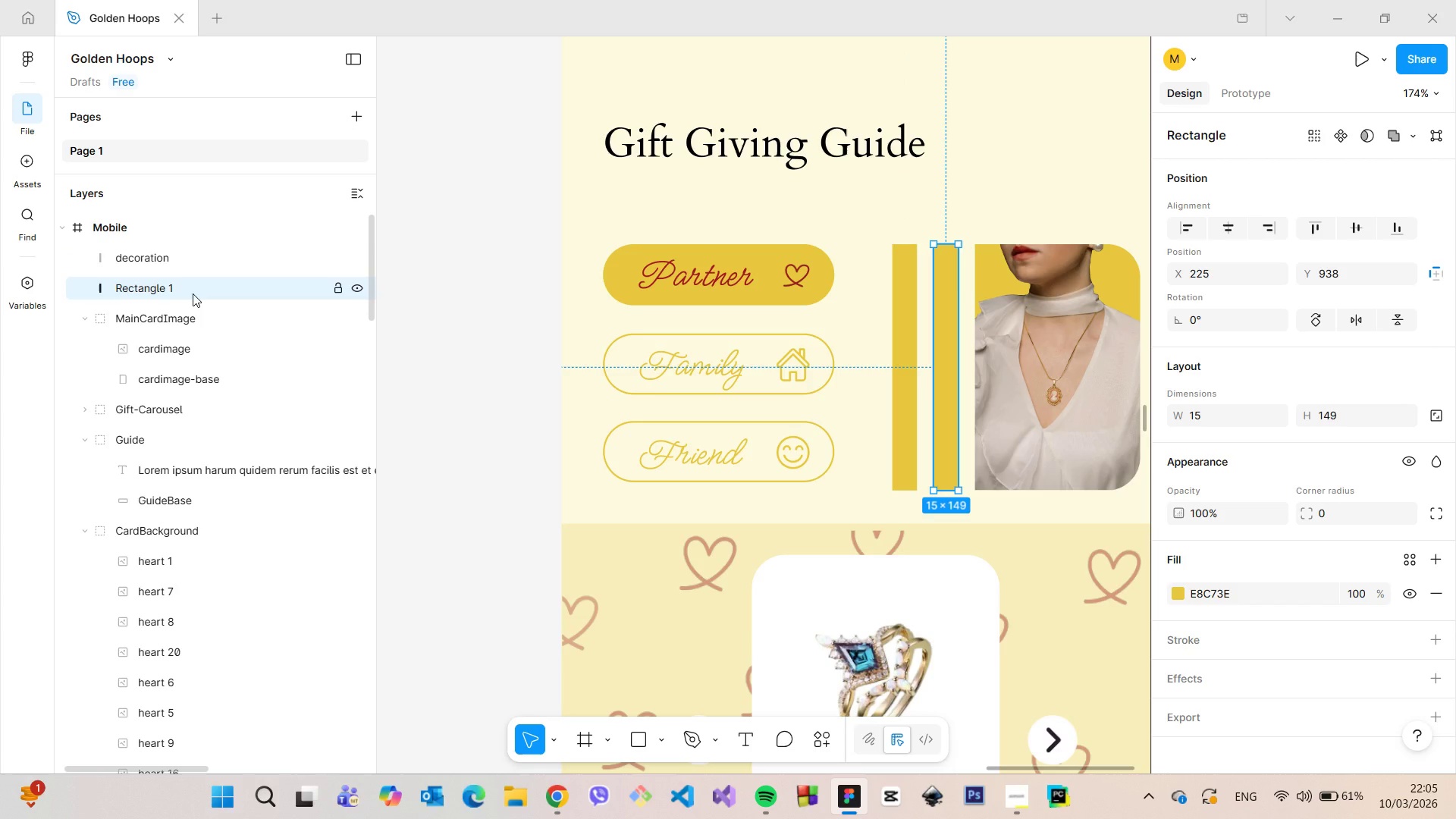 
left_click([193, 293])
 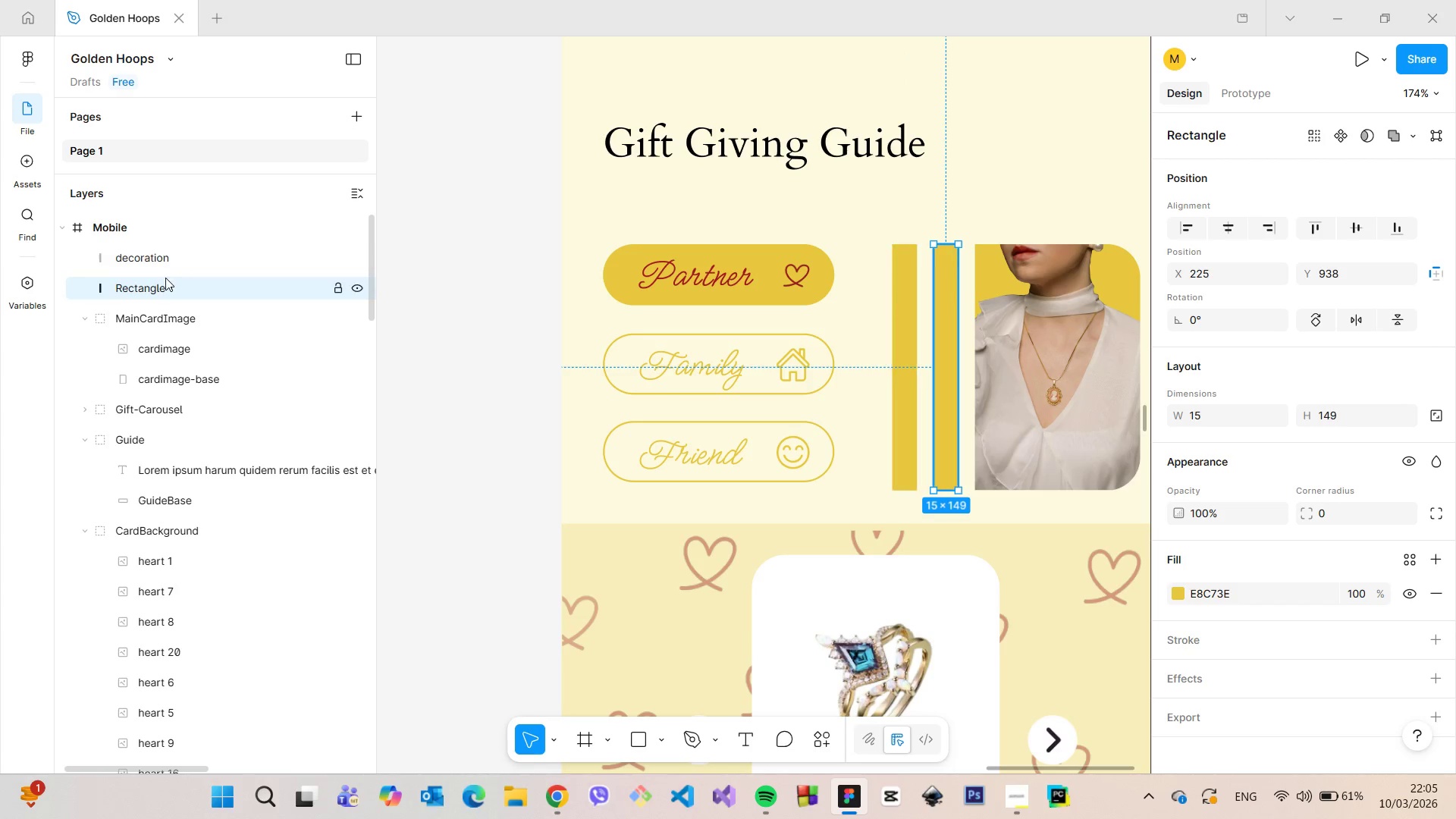 
double_click([158, 282])
 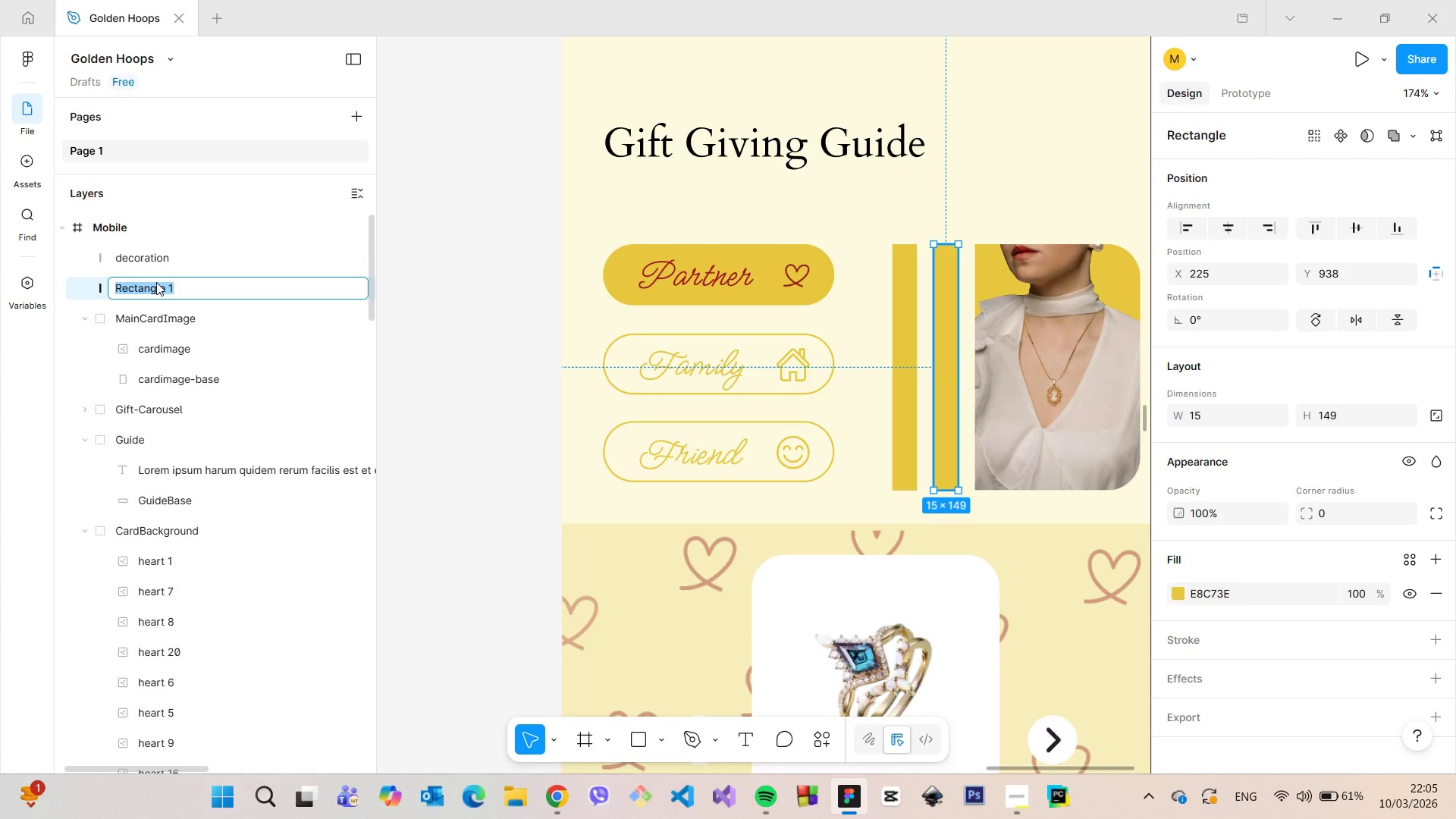 
type(decoration)
 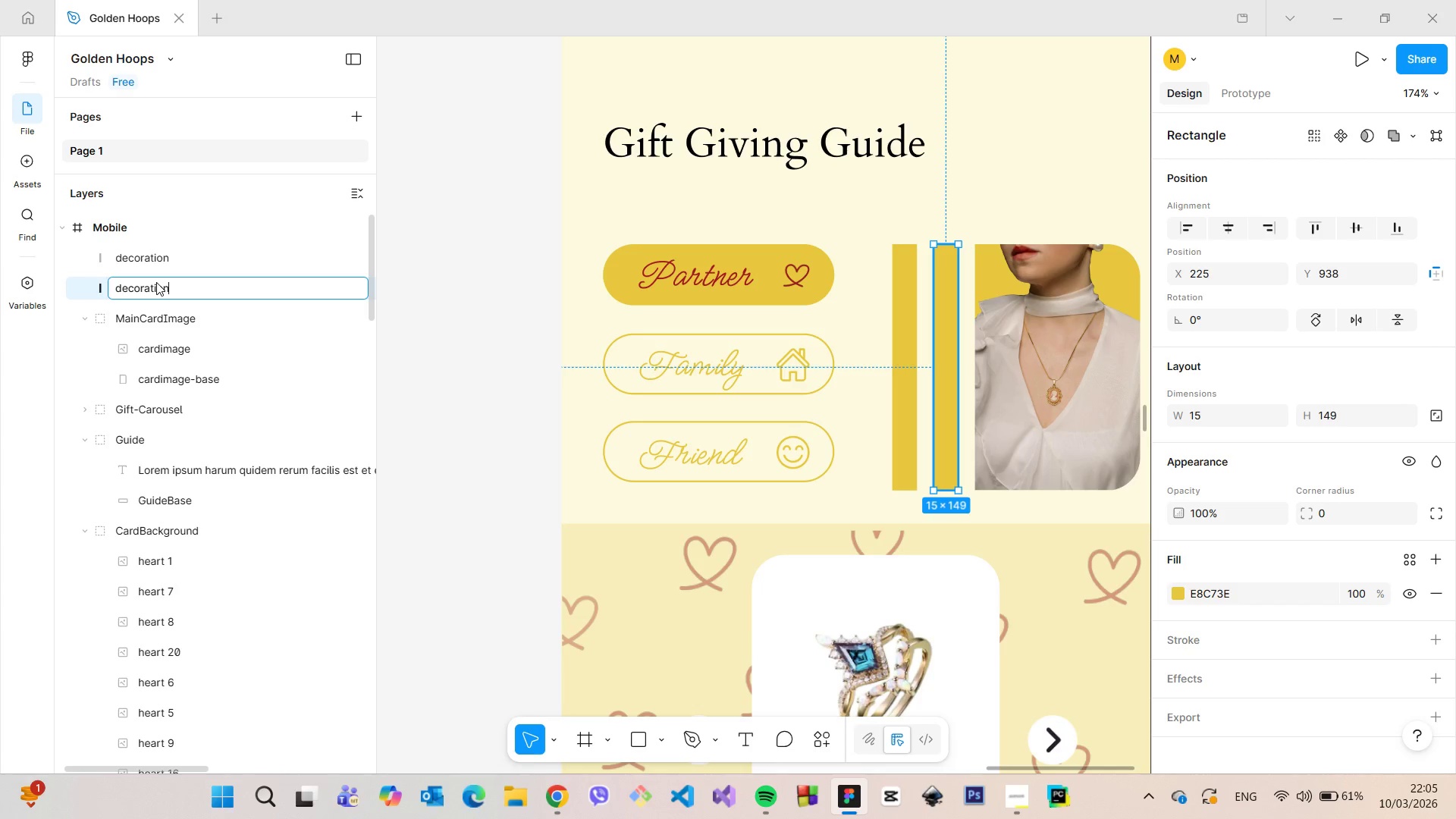 
key(Enter)
 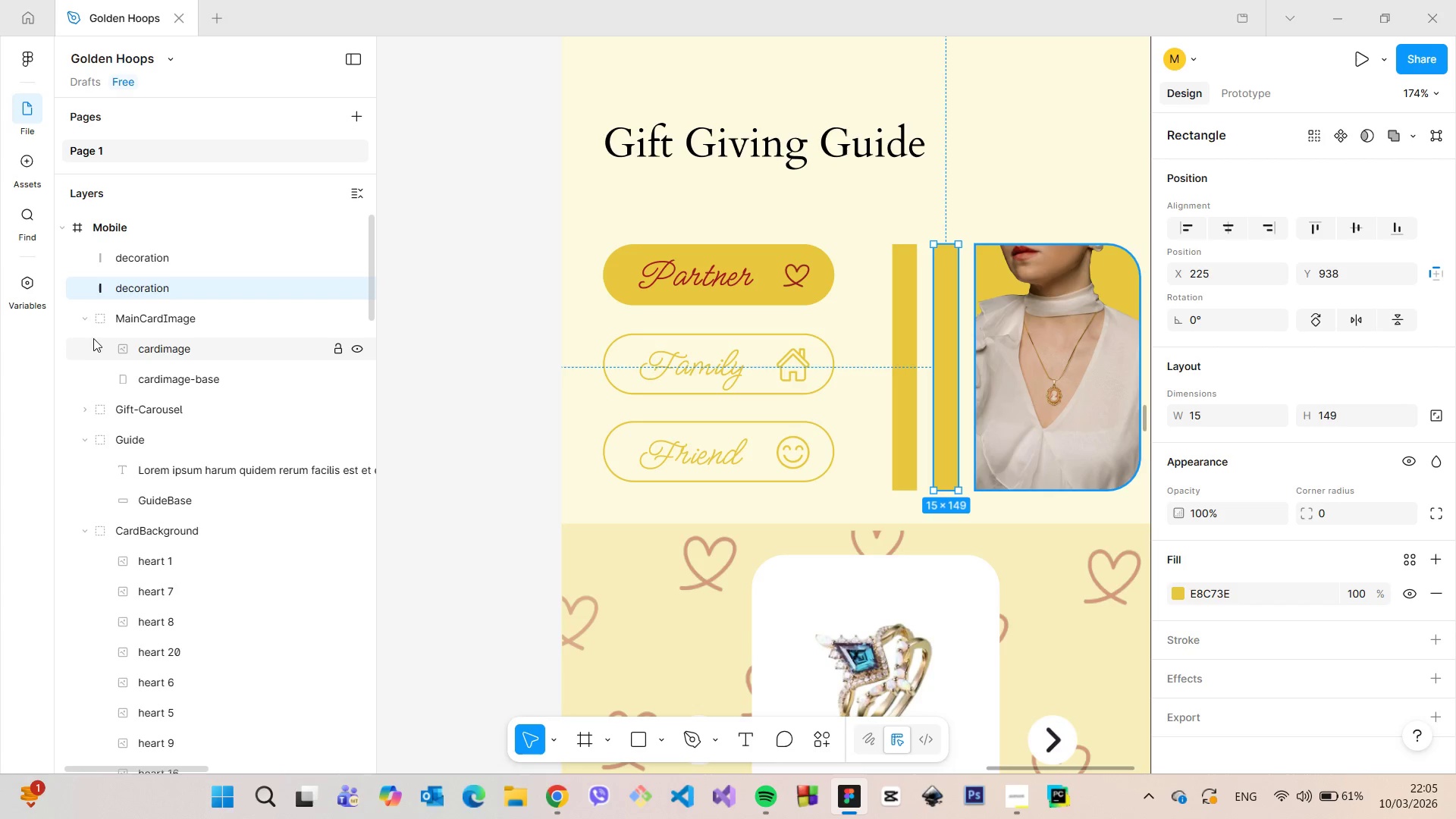 
left_click([86, 321])
 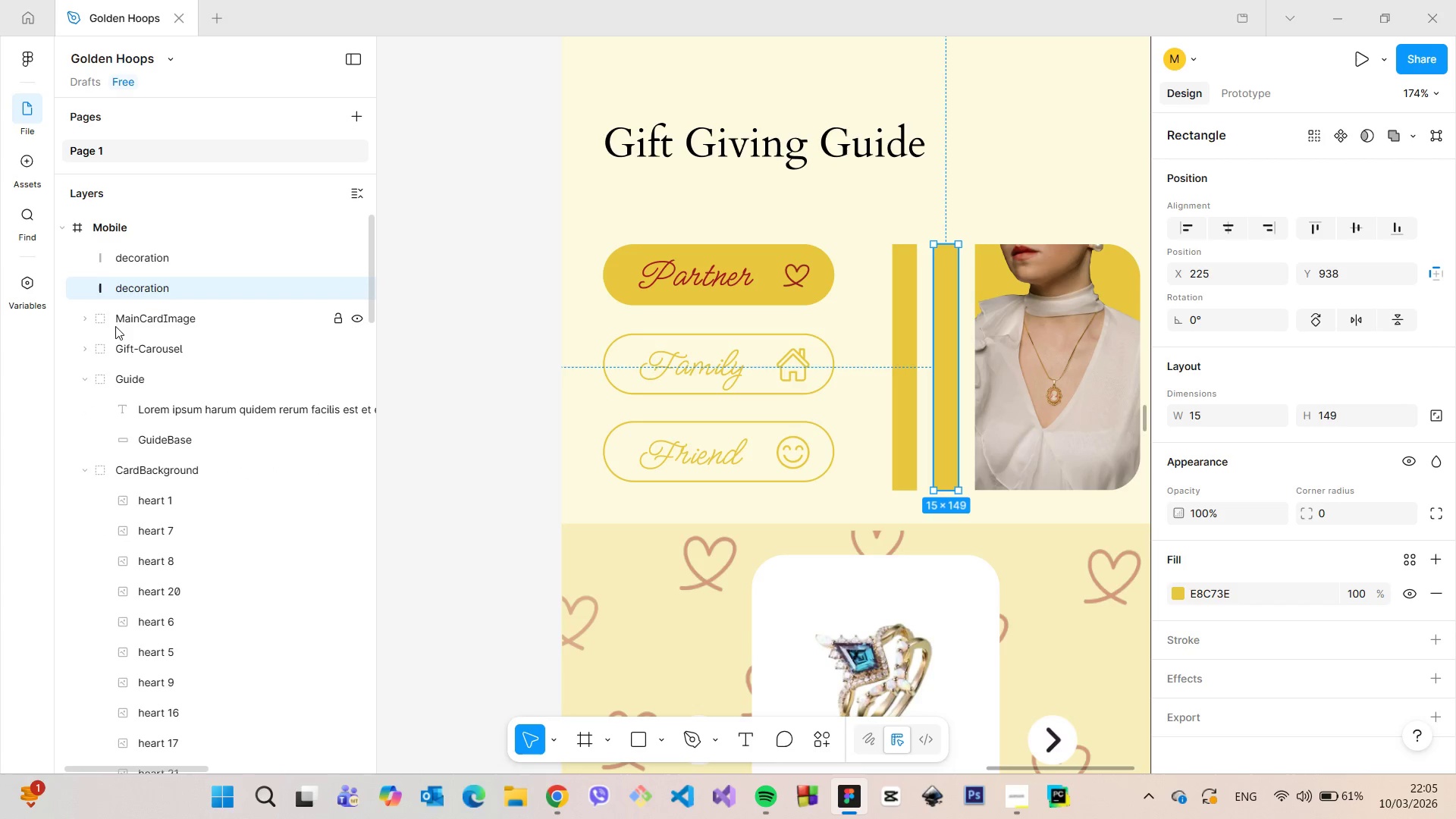 
scroll: coordinate [833, 361], scroll_direction: down, amount: 15.0
 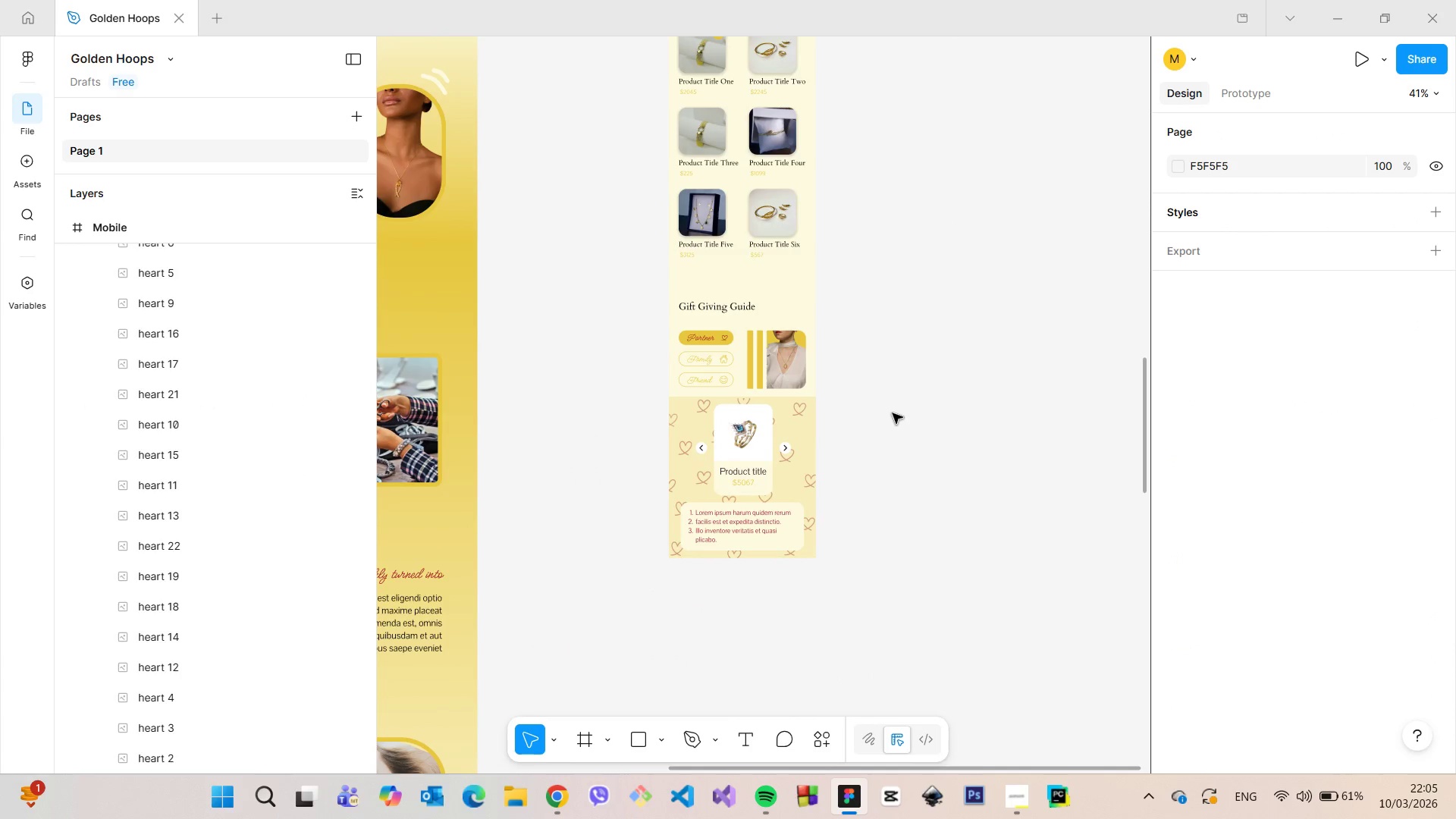 
scroll: coordinate [511, 259], scroll_direction: up, amount: 13.0
 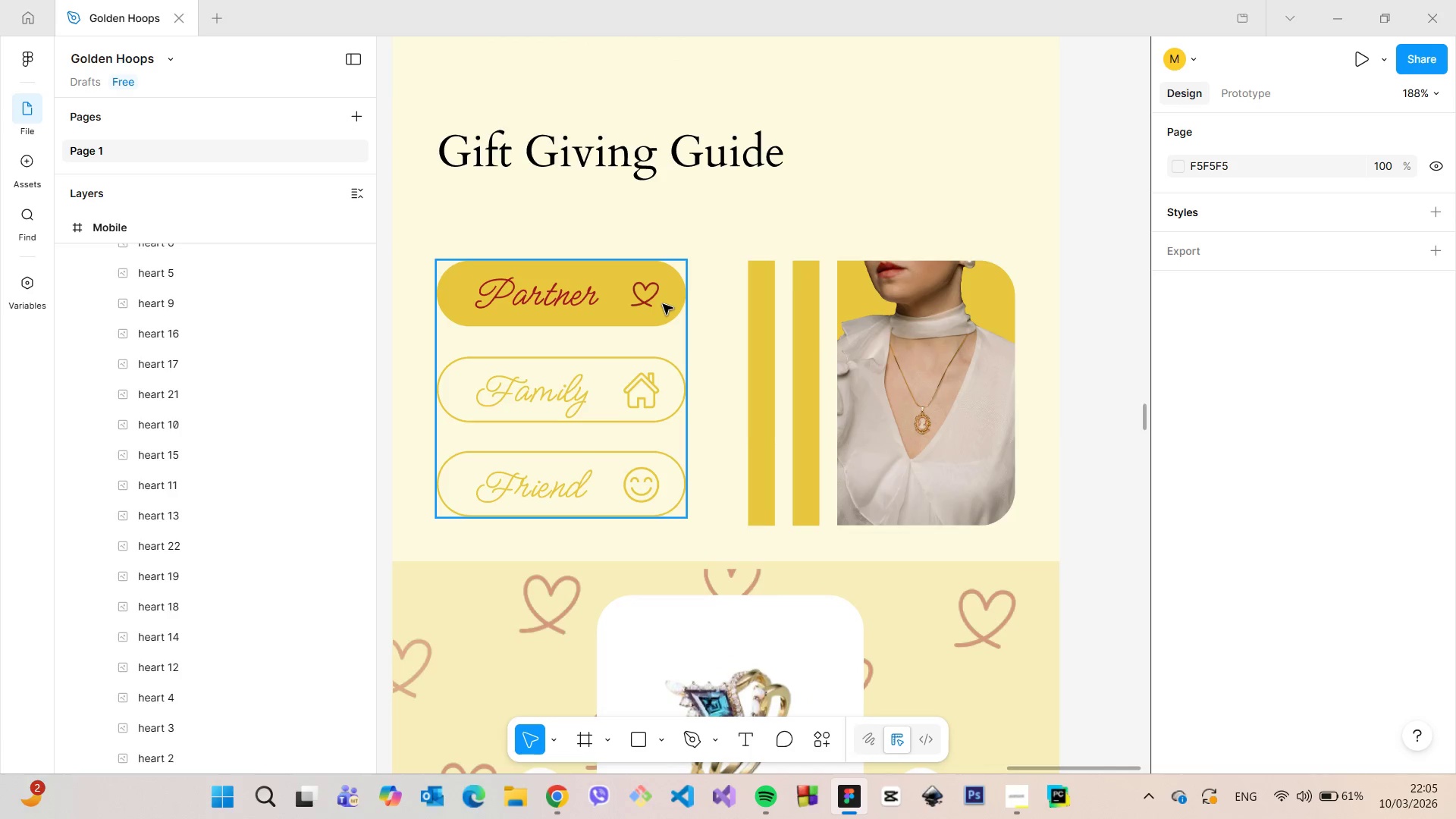 
scroll: coordinate [663, 304], scroll_direction: down, amount: 5.0
 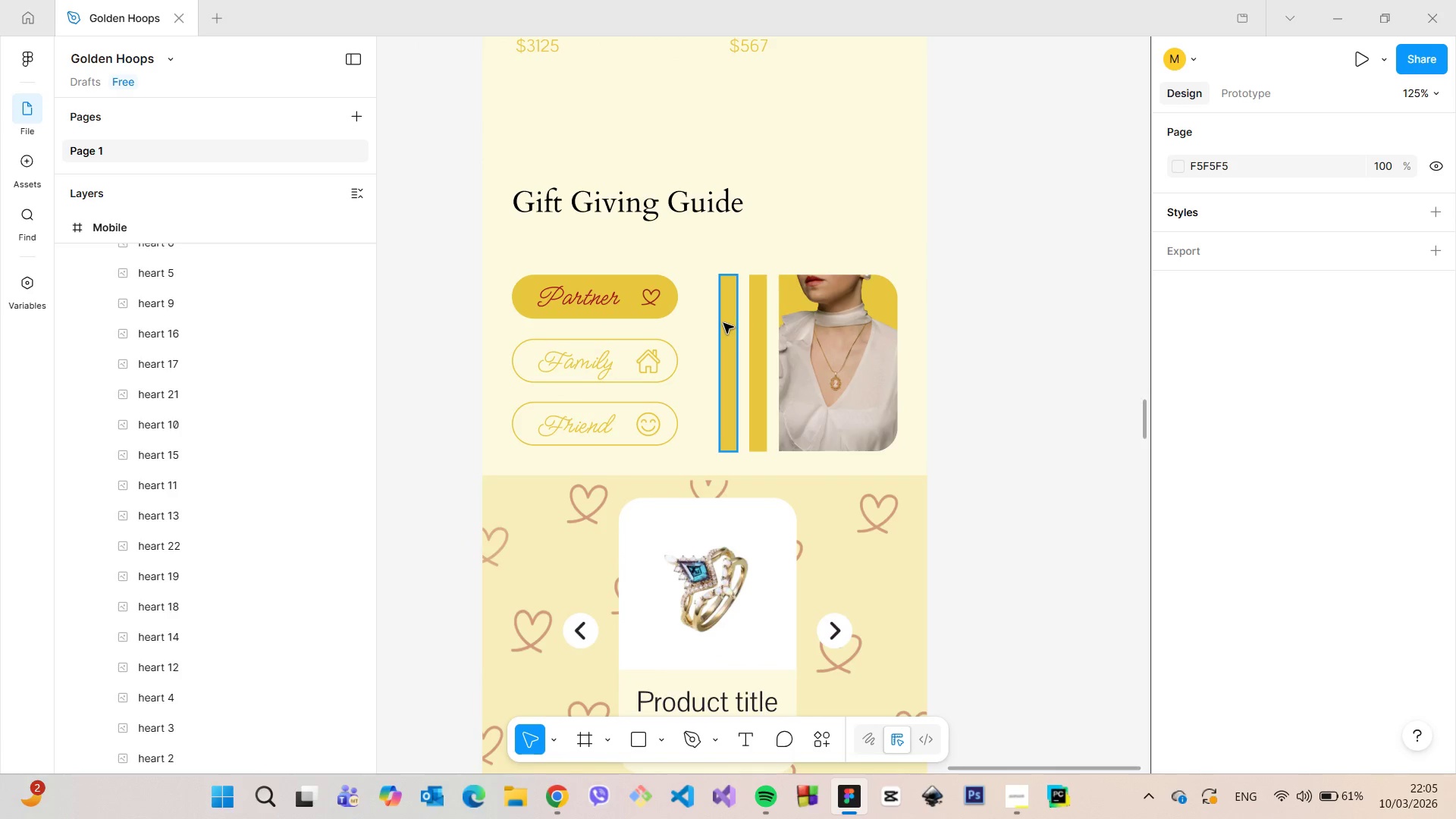 
left_click([725, 323])
 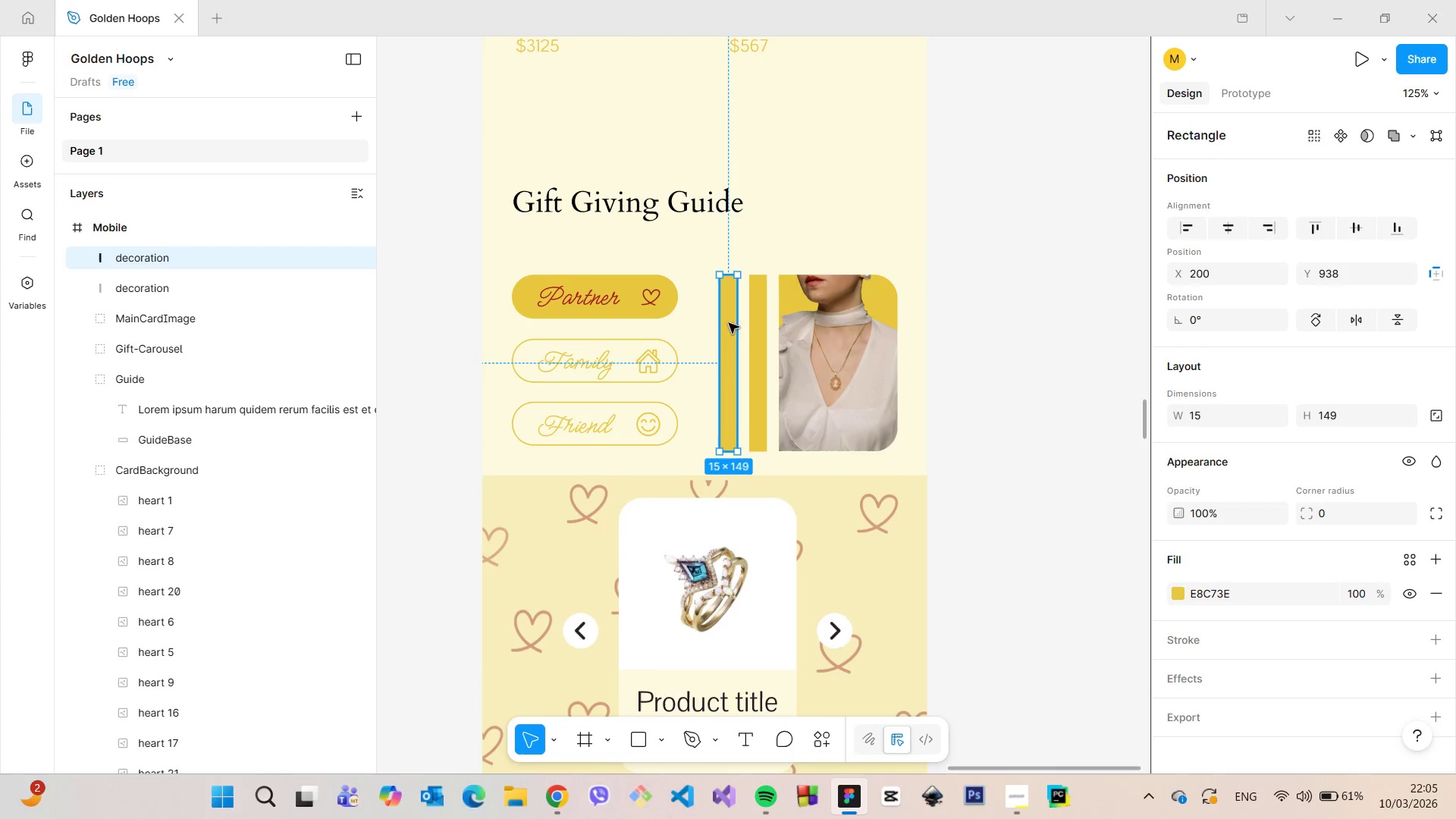 
hold_key(key=ShiftLeft, duration=1.5)
left_click([760, 328])
 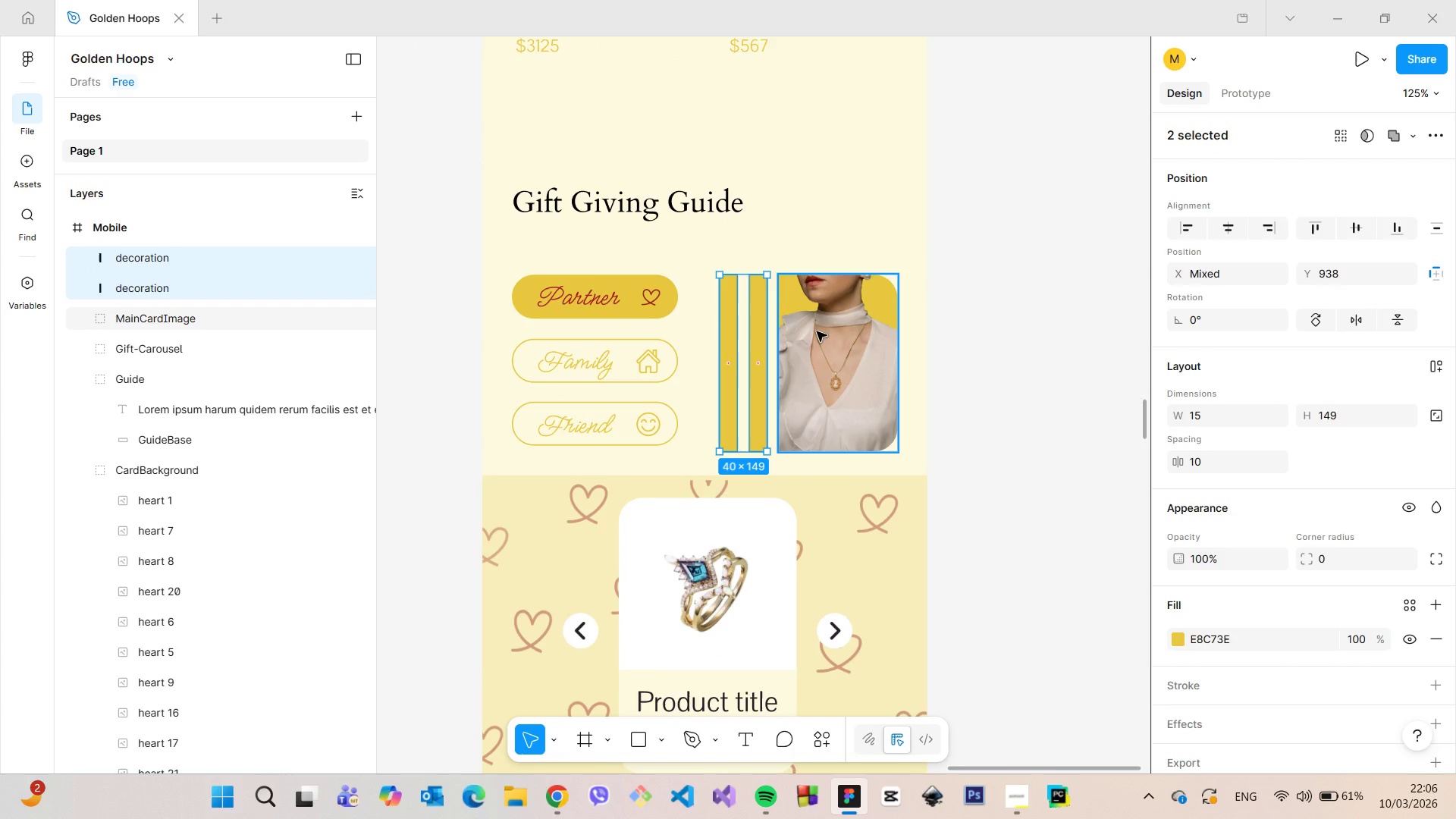 
key(Shift+ShiftLeft)
 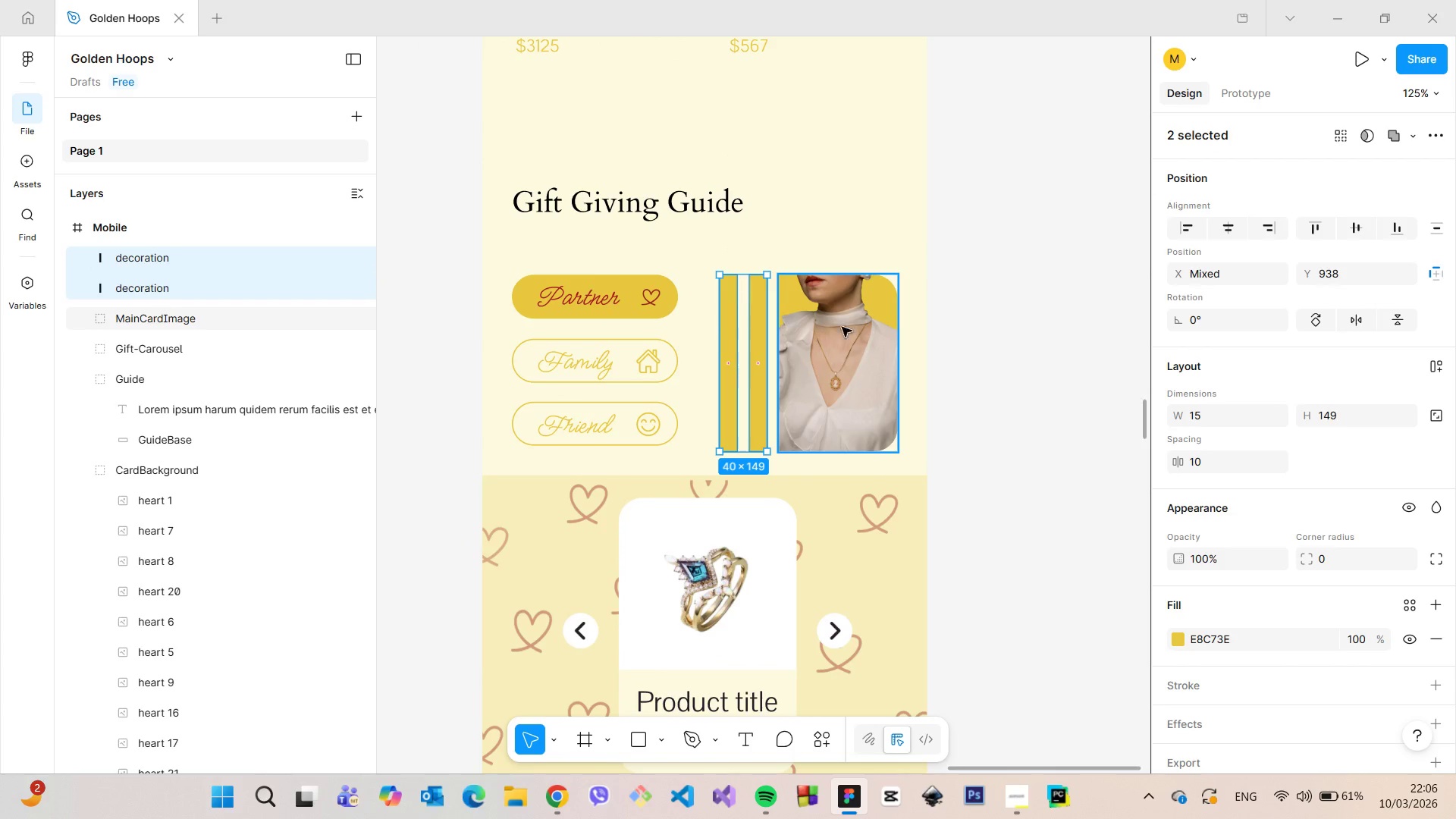 
key(Shift+ShiftLeft)
 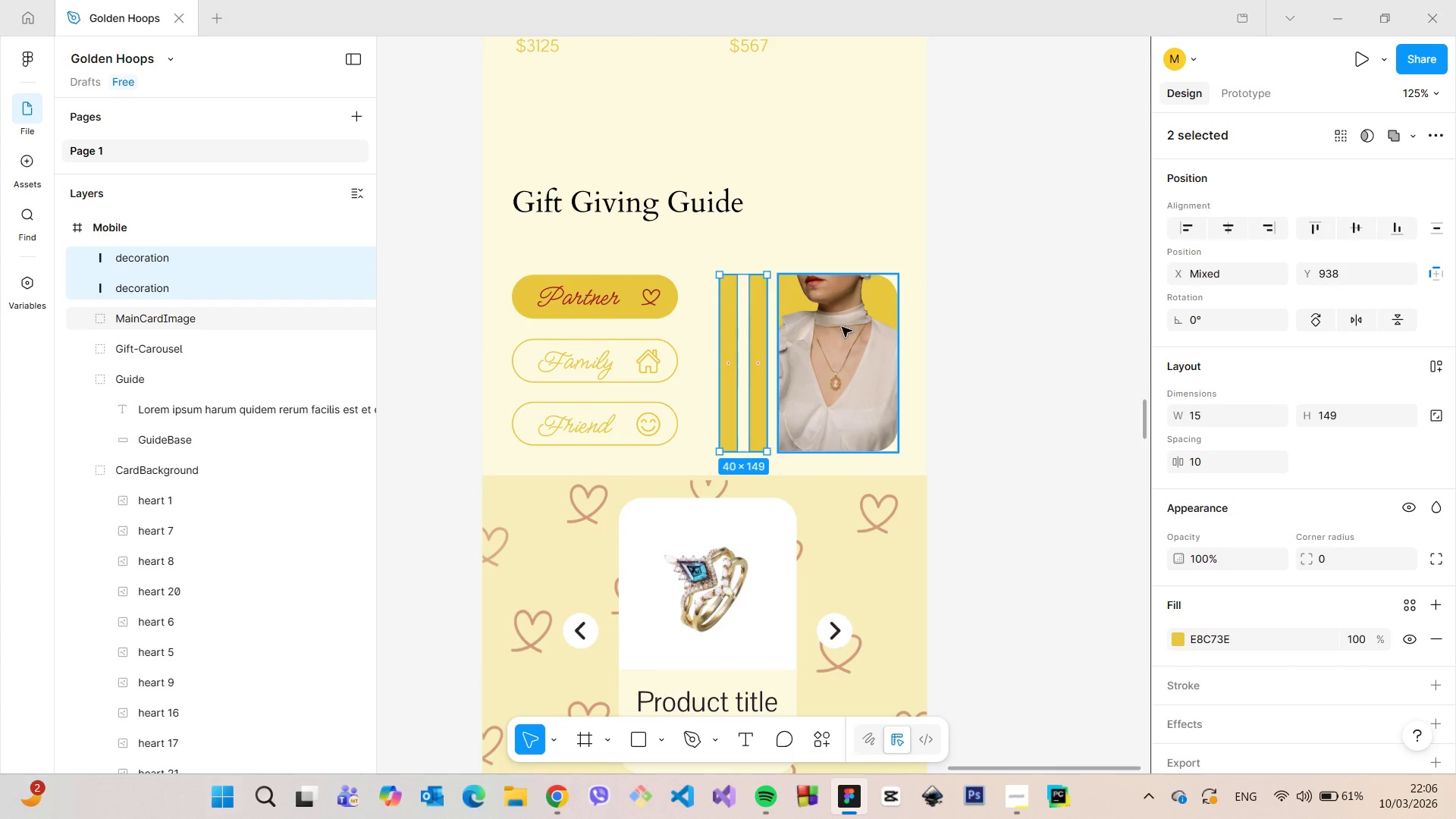 
key(Shift+ShiftLeft)
 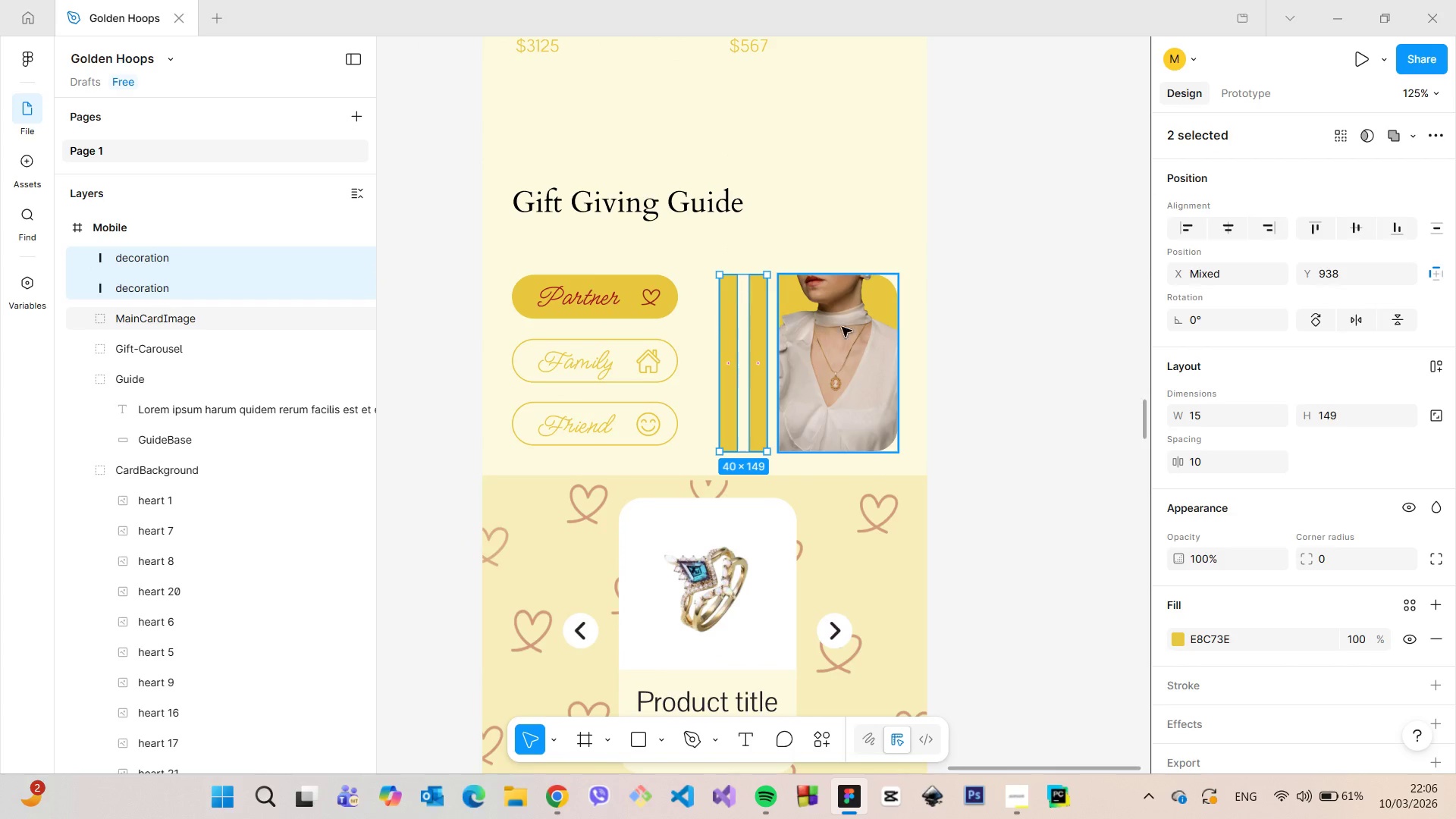 
key(Shift+ShiftLeft)
 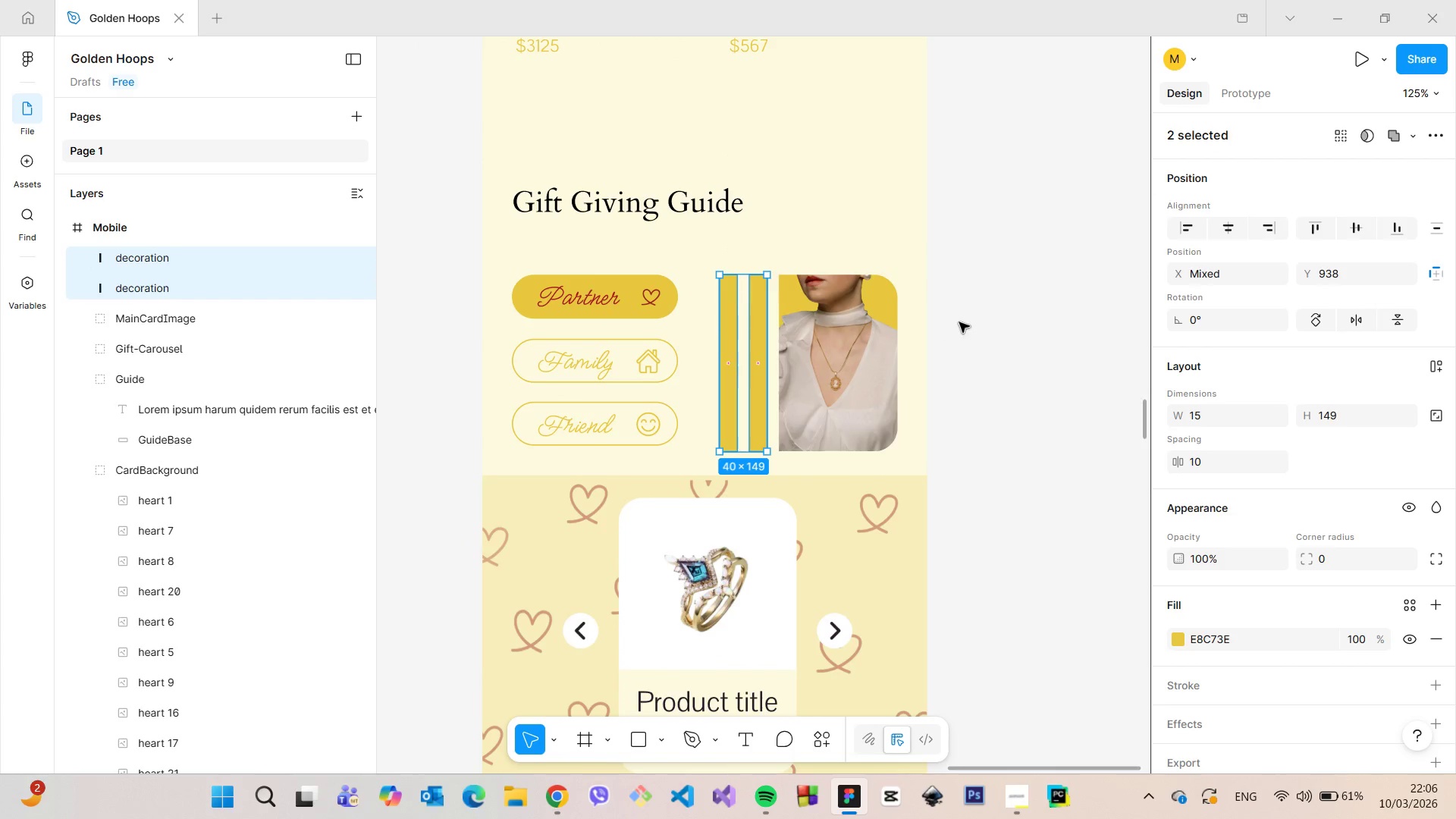 
left_click([960, 322])
 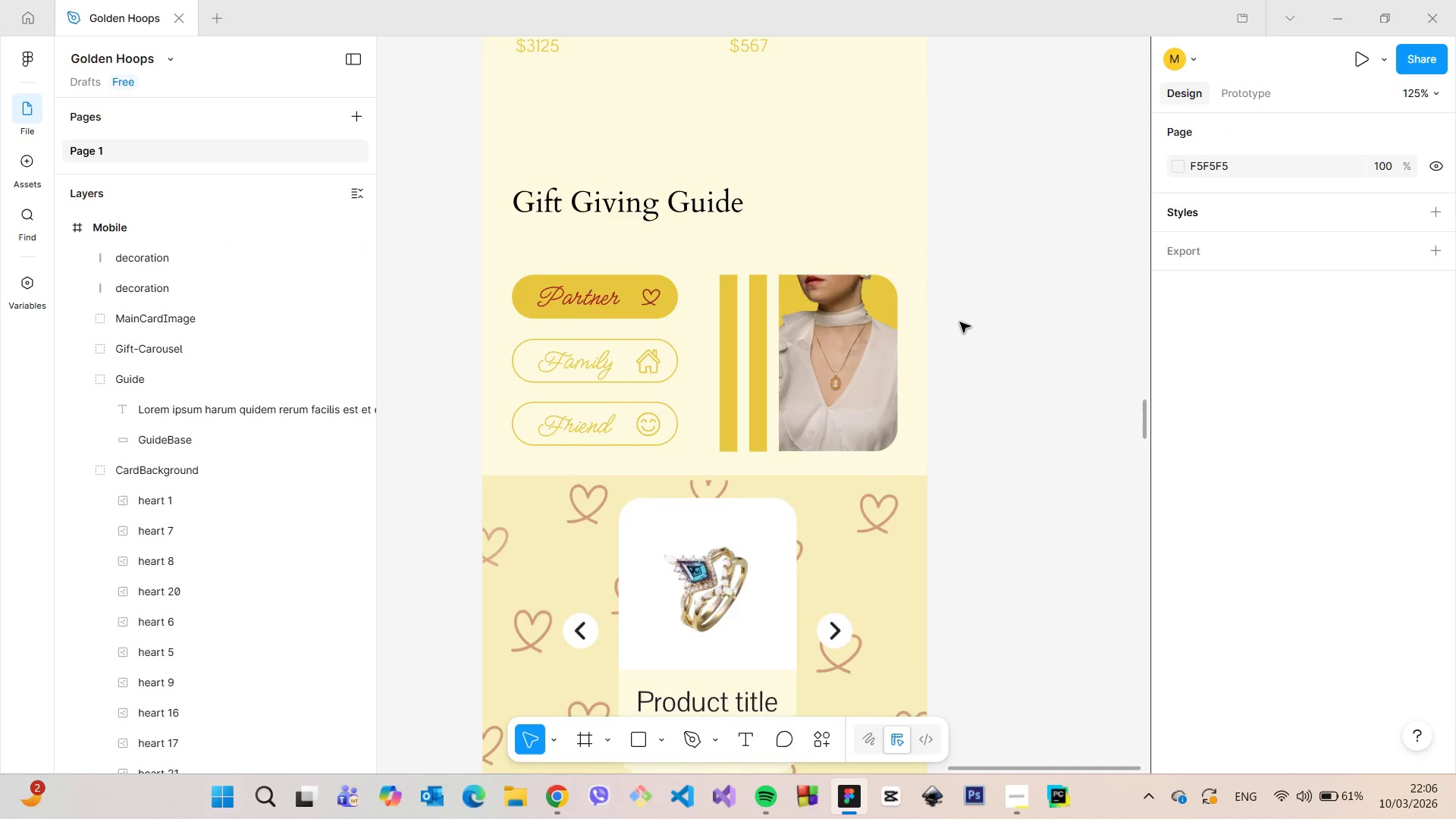 
scroll: coordinate [960, 322], scroll_direction: down, amount: 7.0
 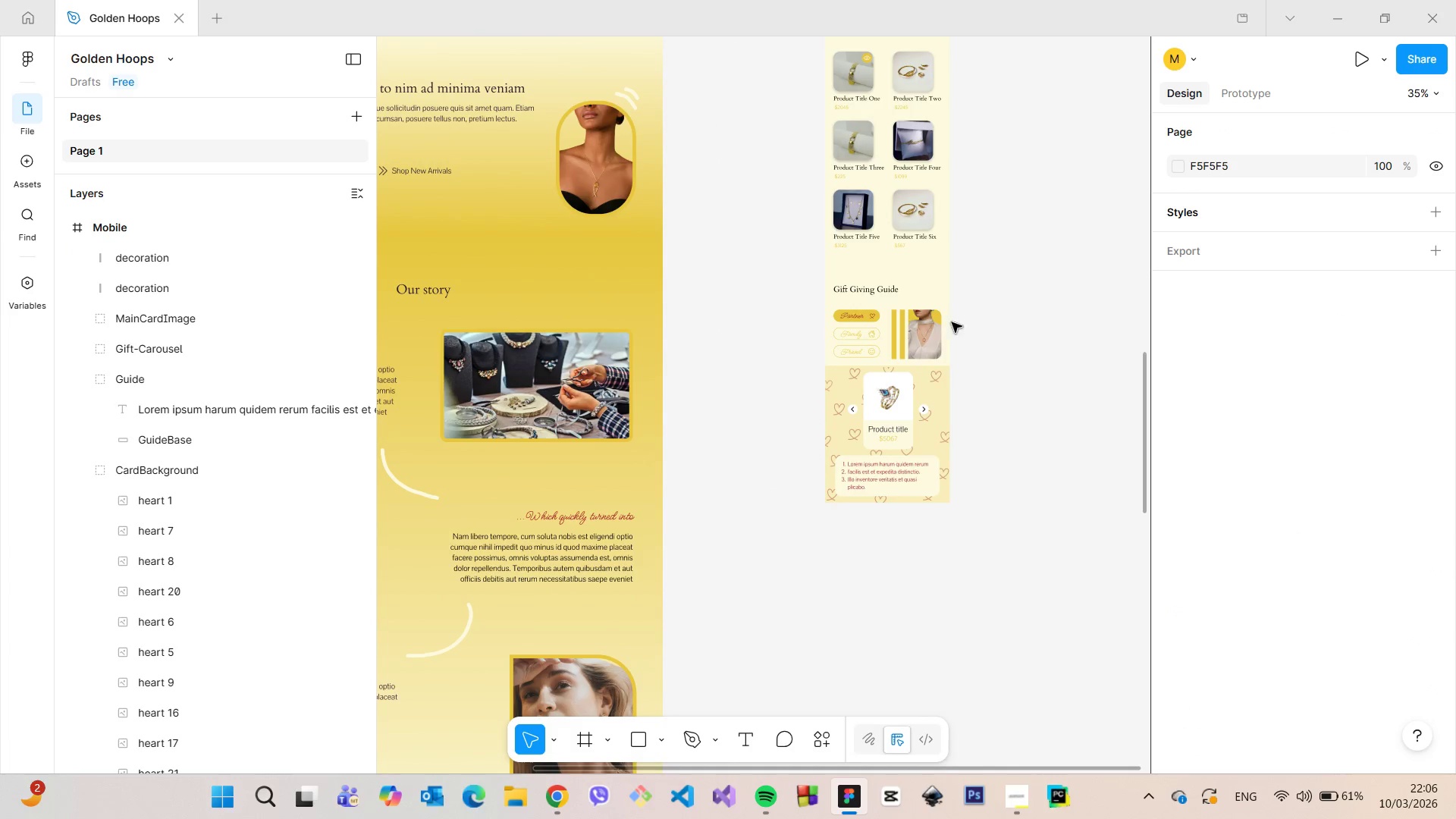 
left_click([935, 322])
 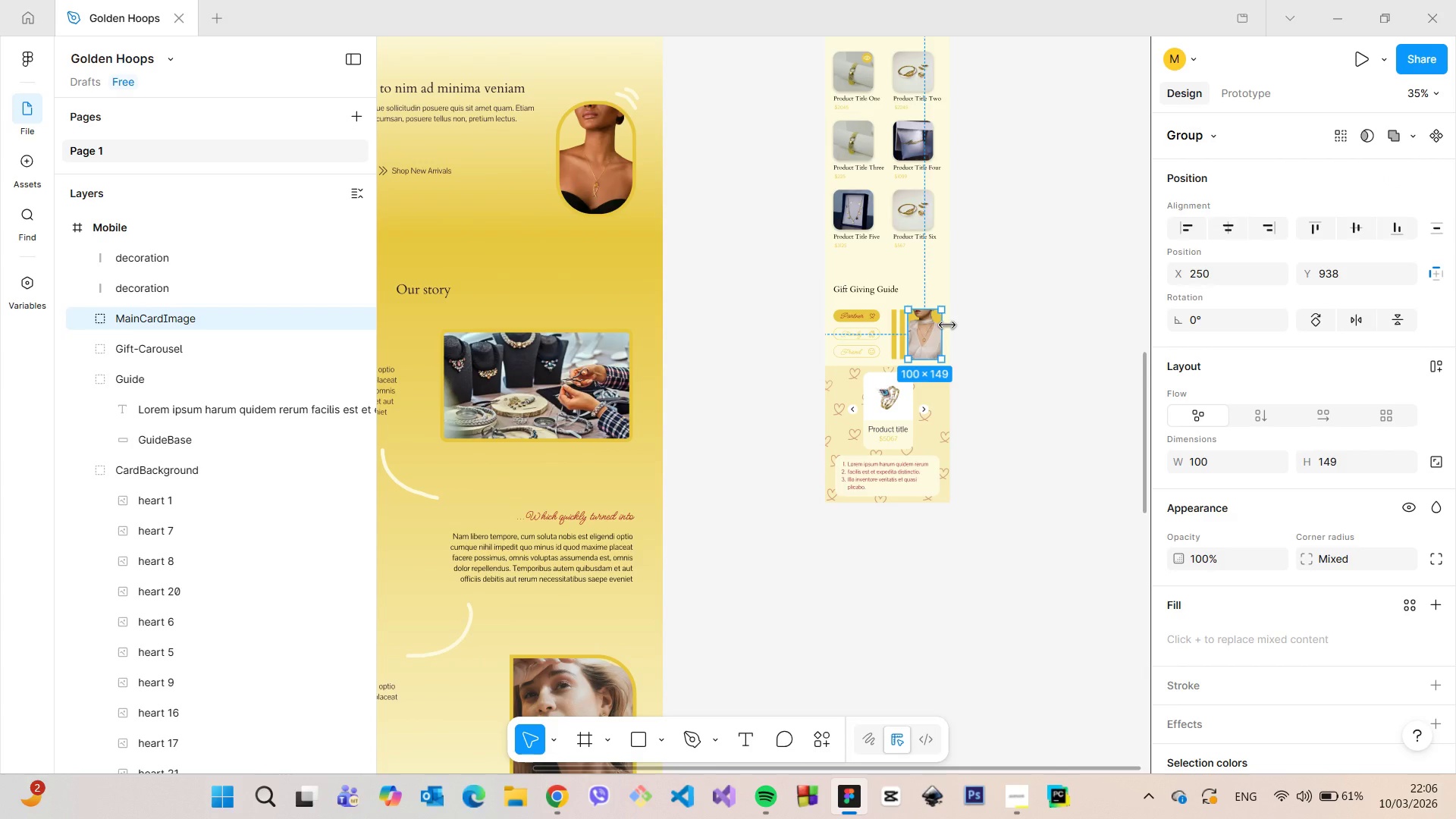 
hold_key(key=AltLeft, duration=0.58)
 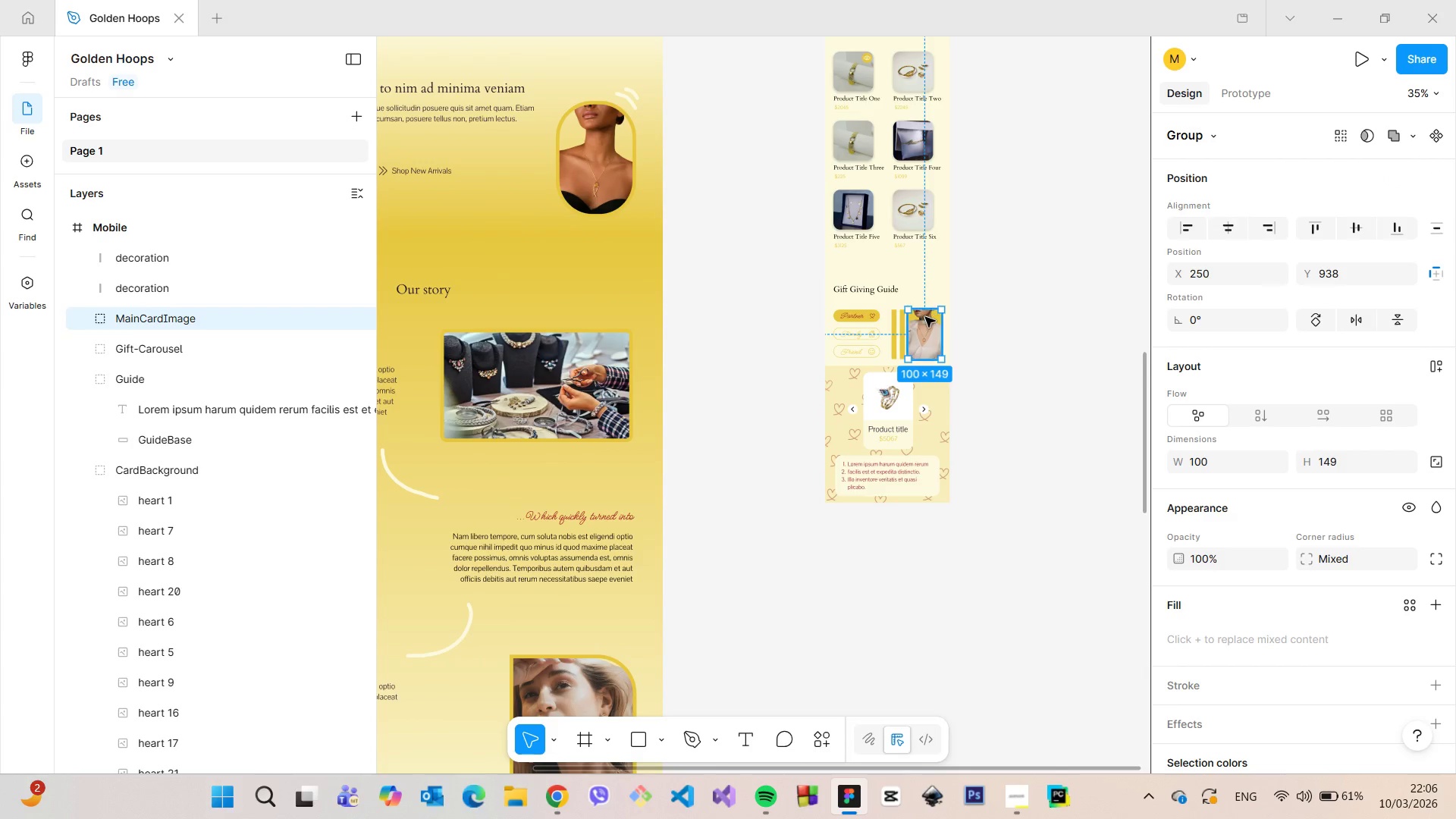 
scroll: coordinate [925, 317], scroll_direction: up, amount: 15.0
 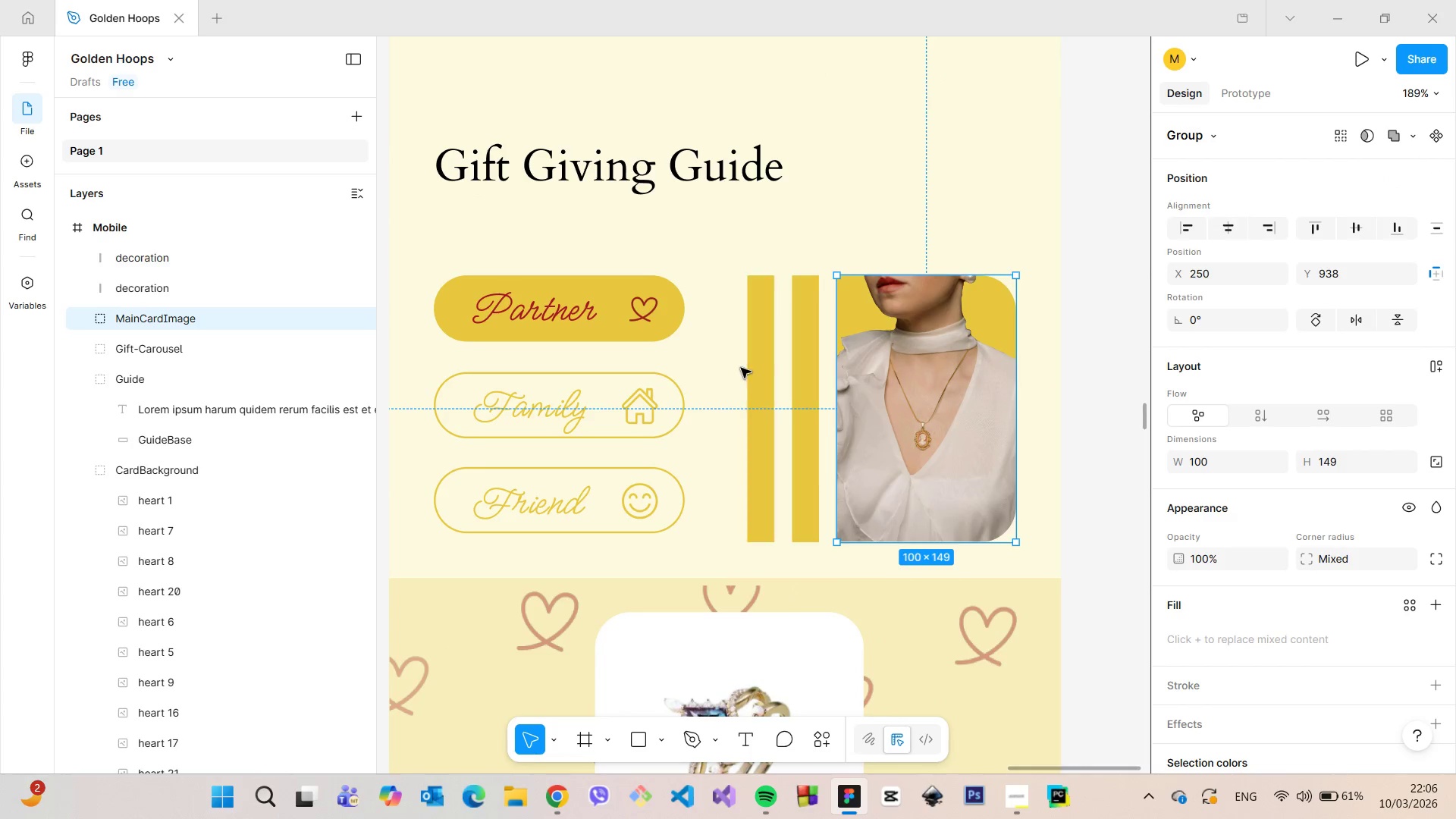 
left_click([754, 369])
 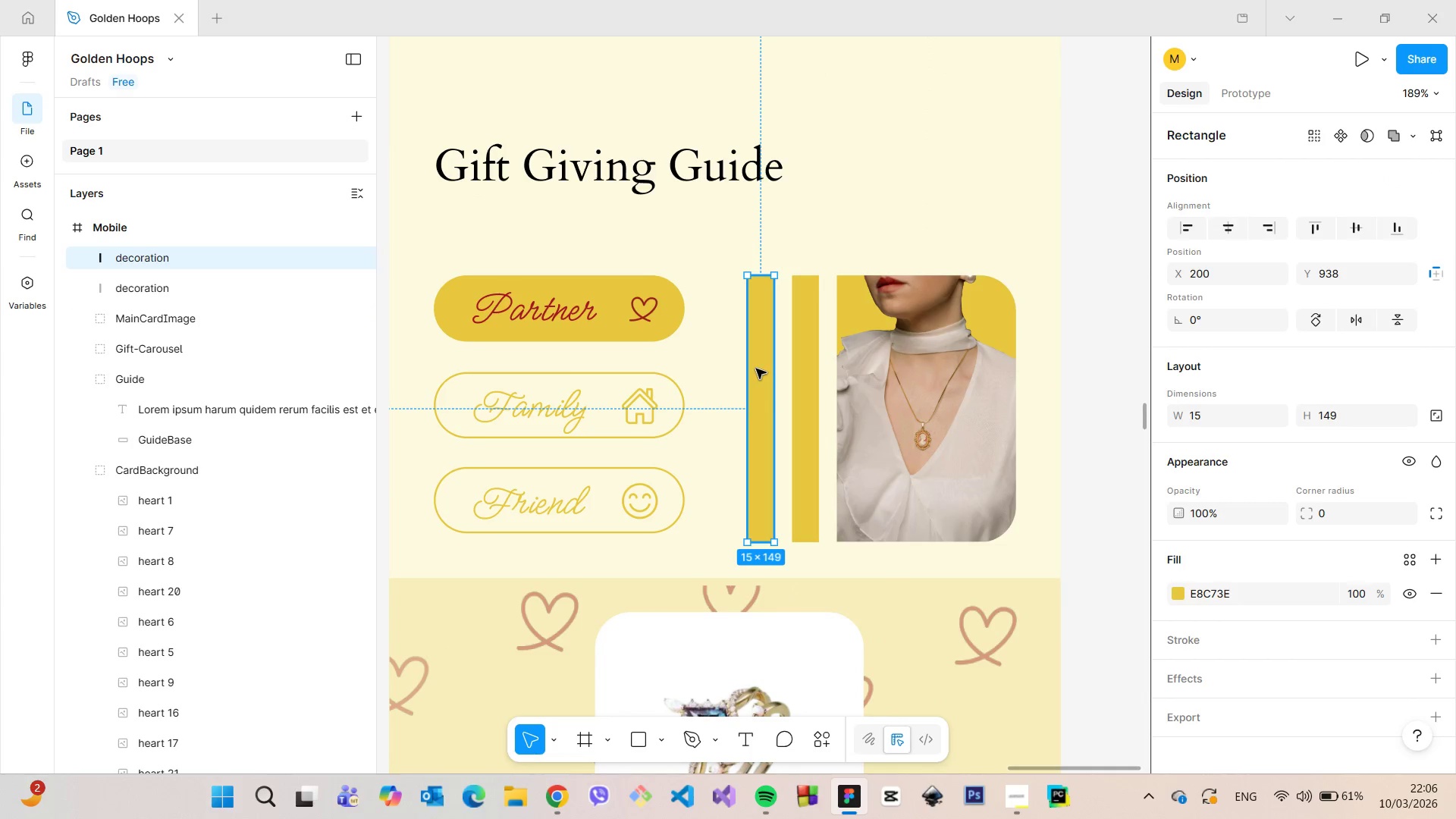 
hold_key(key=AltLeft, duration=1.51)
left_click_drag(start_coordinate=[756, 369], to_coordinate=[712, 371])
 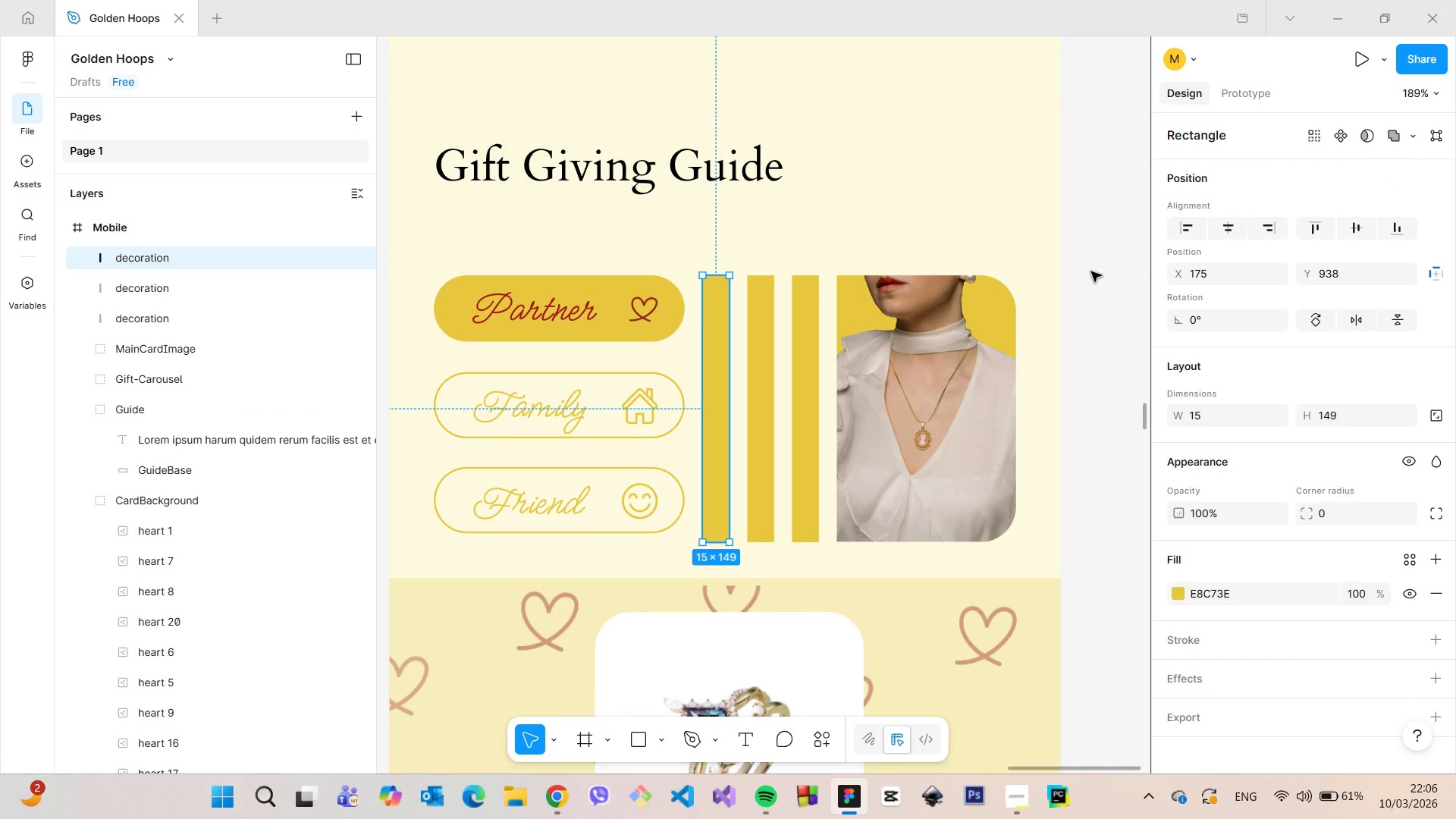 
hold_key(key=AltLeft, duration=0.31)
 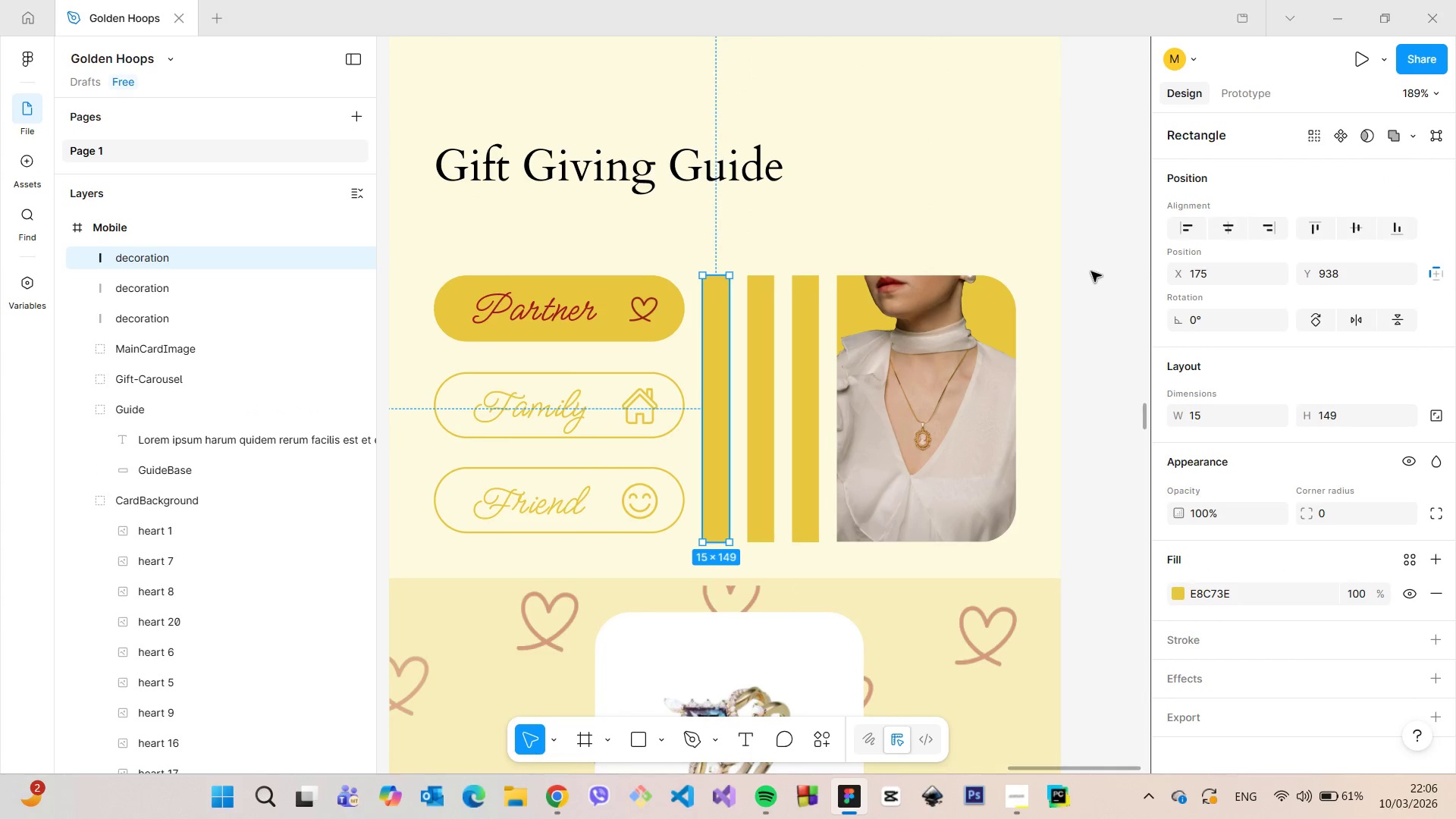 
left_click([1084, 271])
 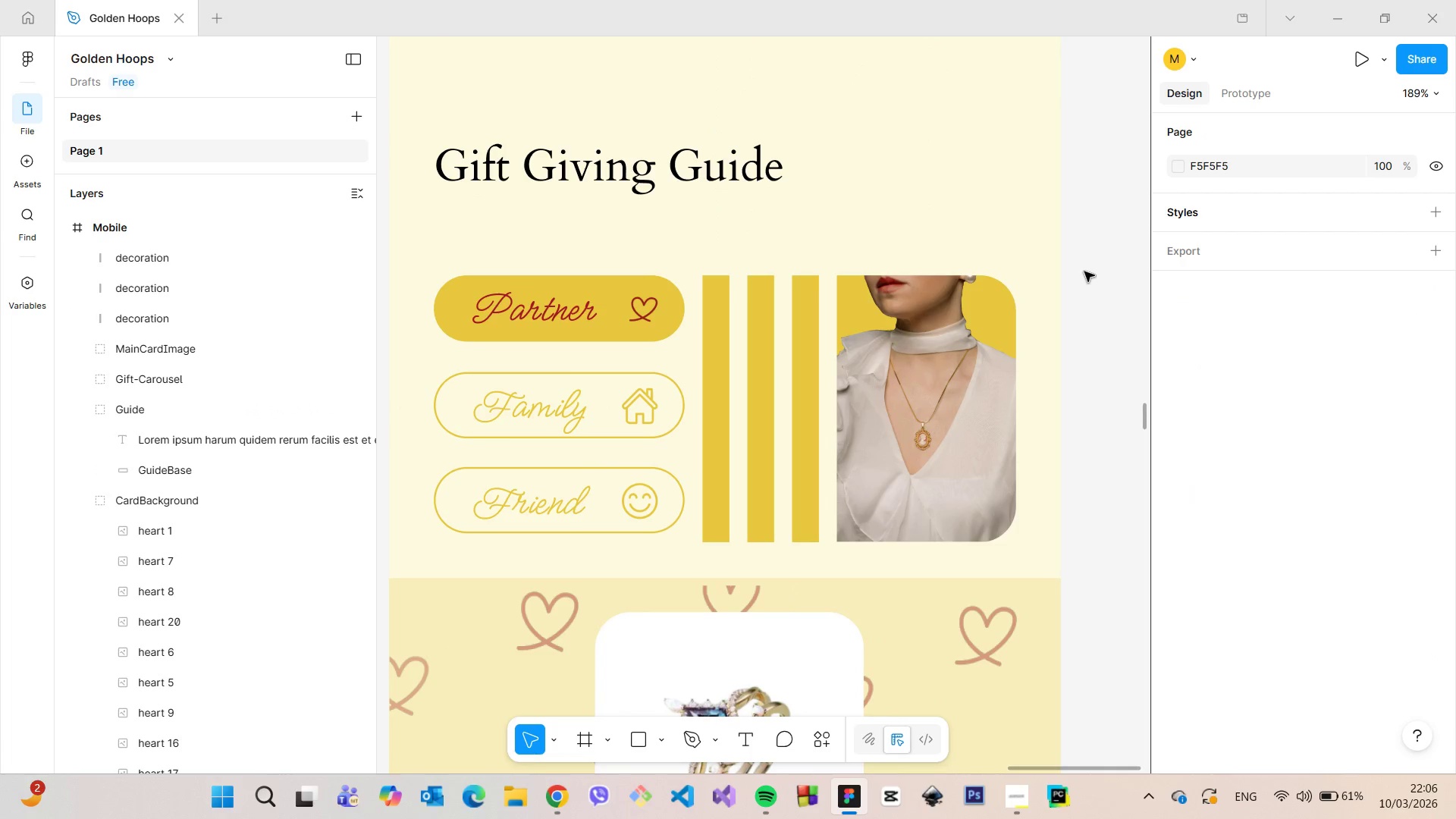 
scroll: coordinate [1084, 271], scroll_direction: down, amount: 7.0
 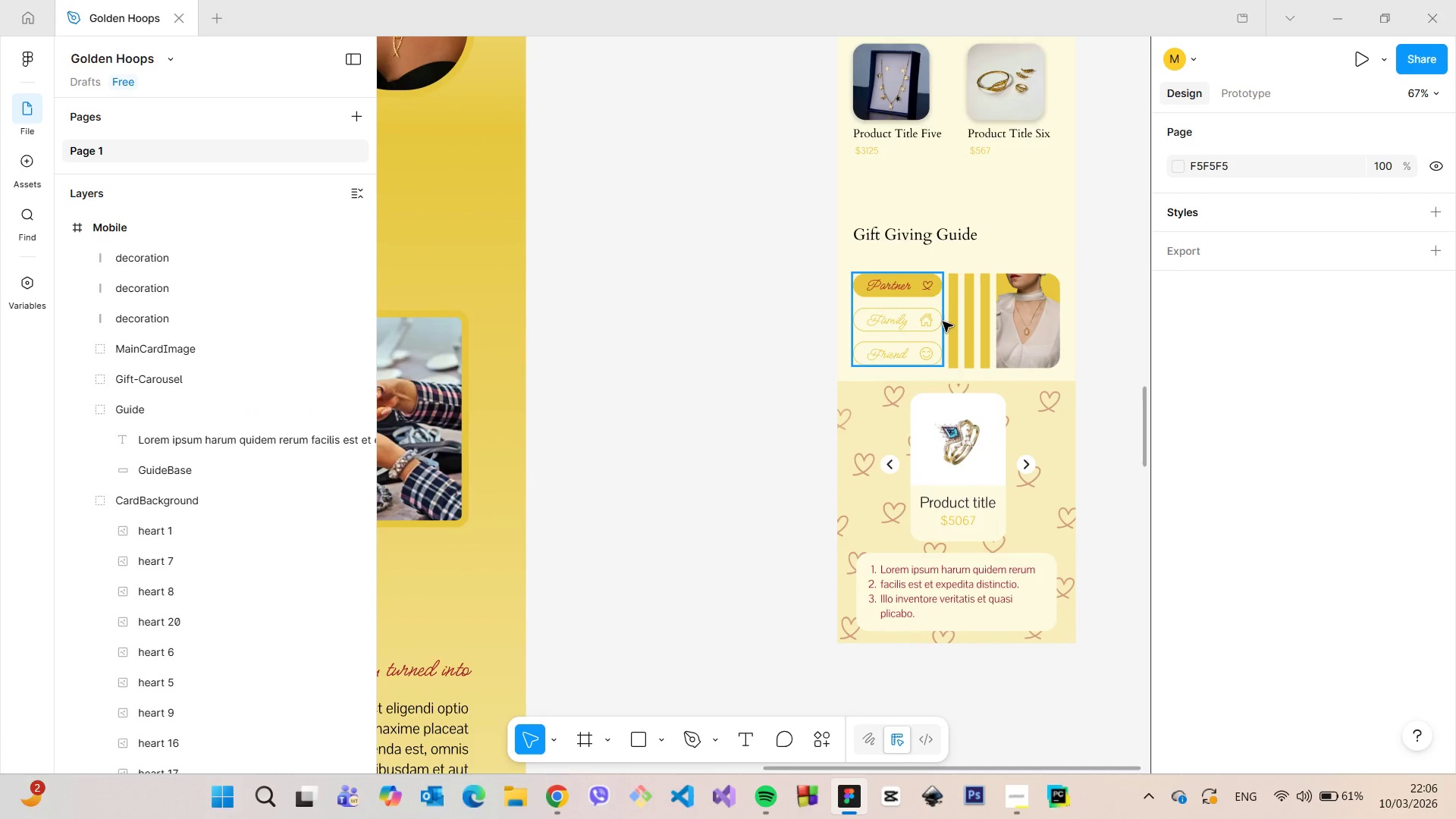 
left_click([949, 321])
 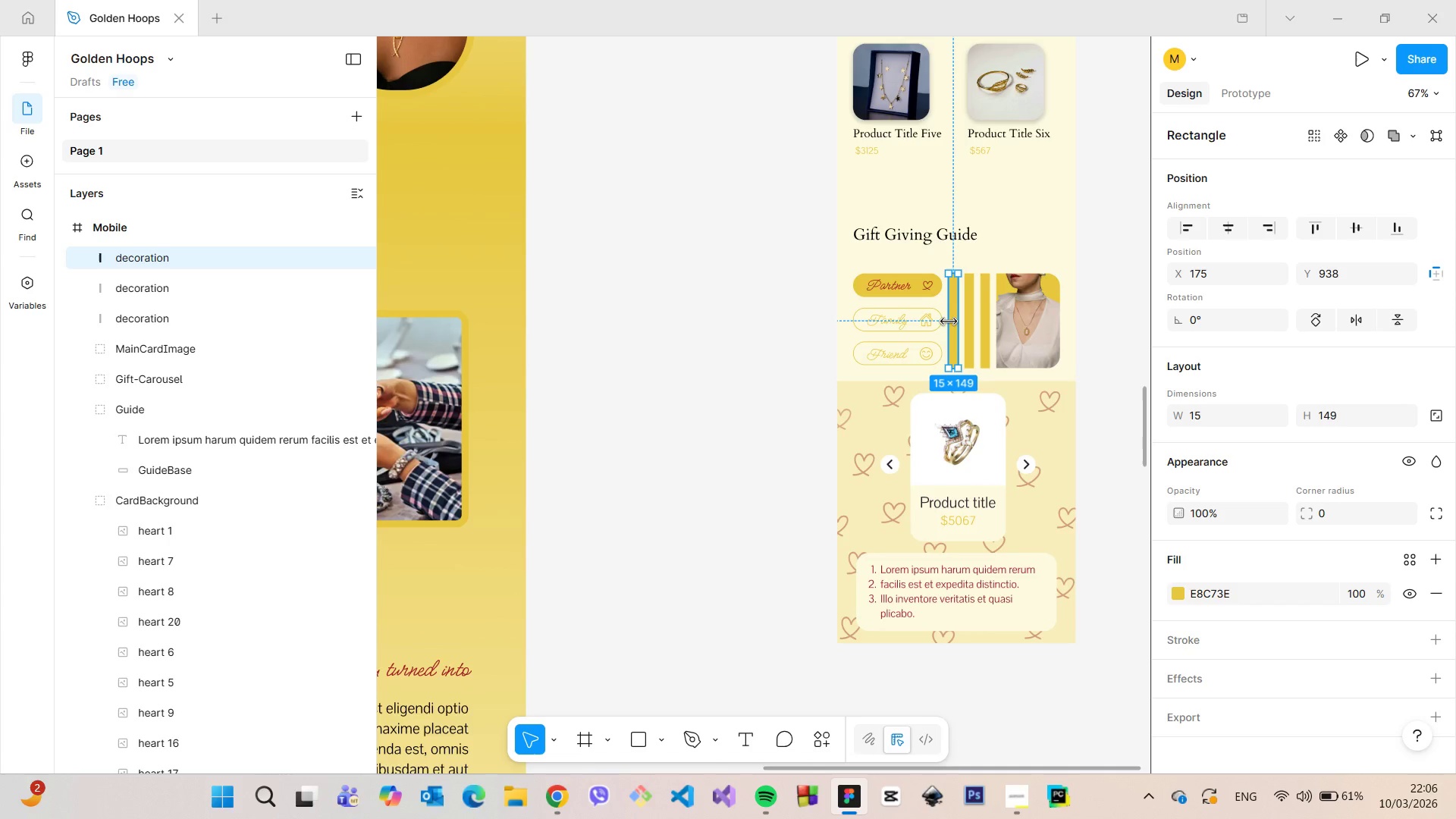 
key(Backspace)
 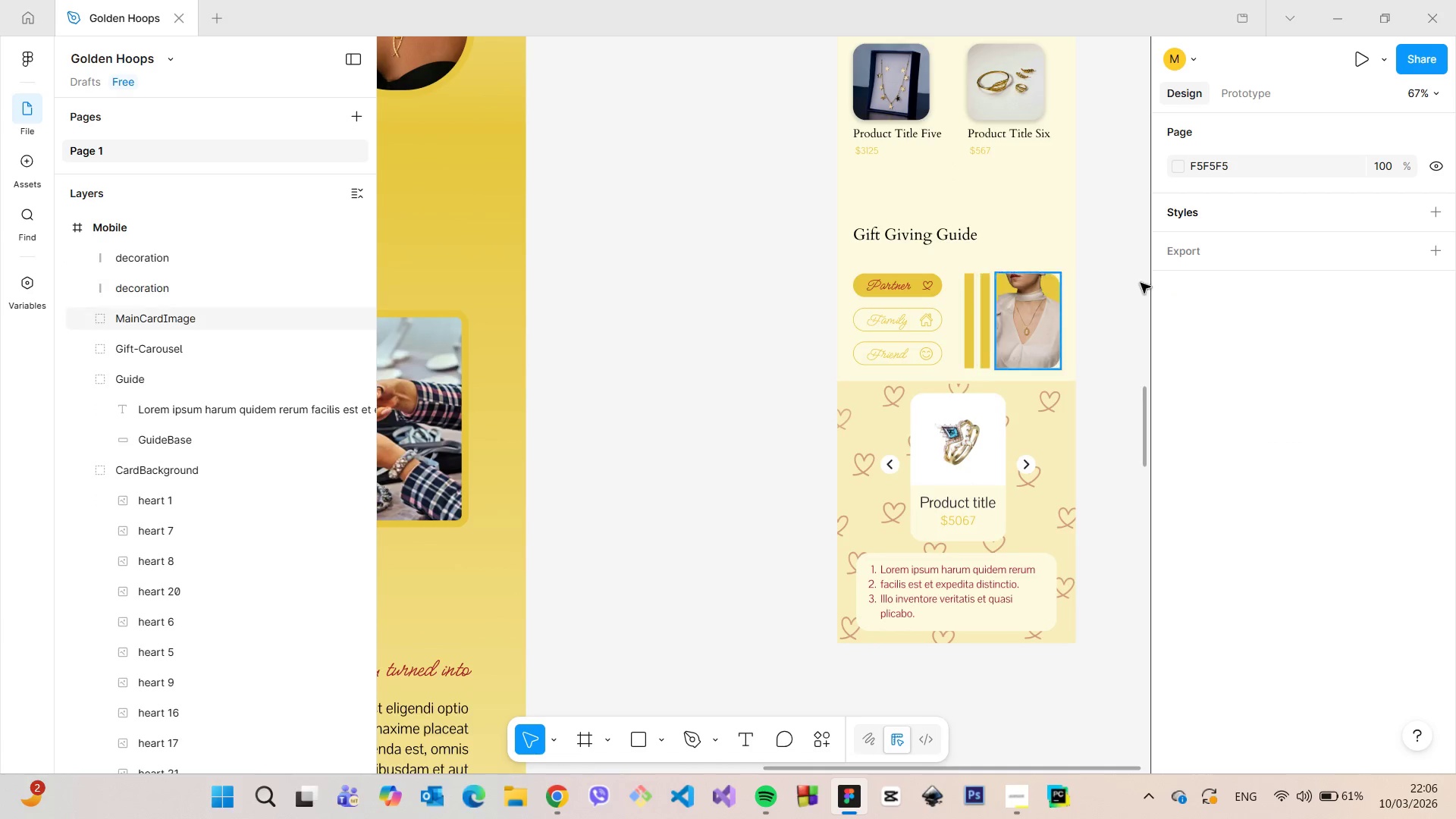 
left_click([1128, 284])
 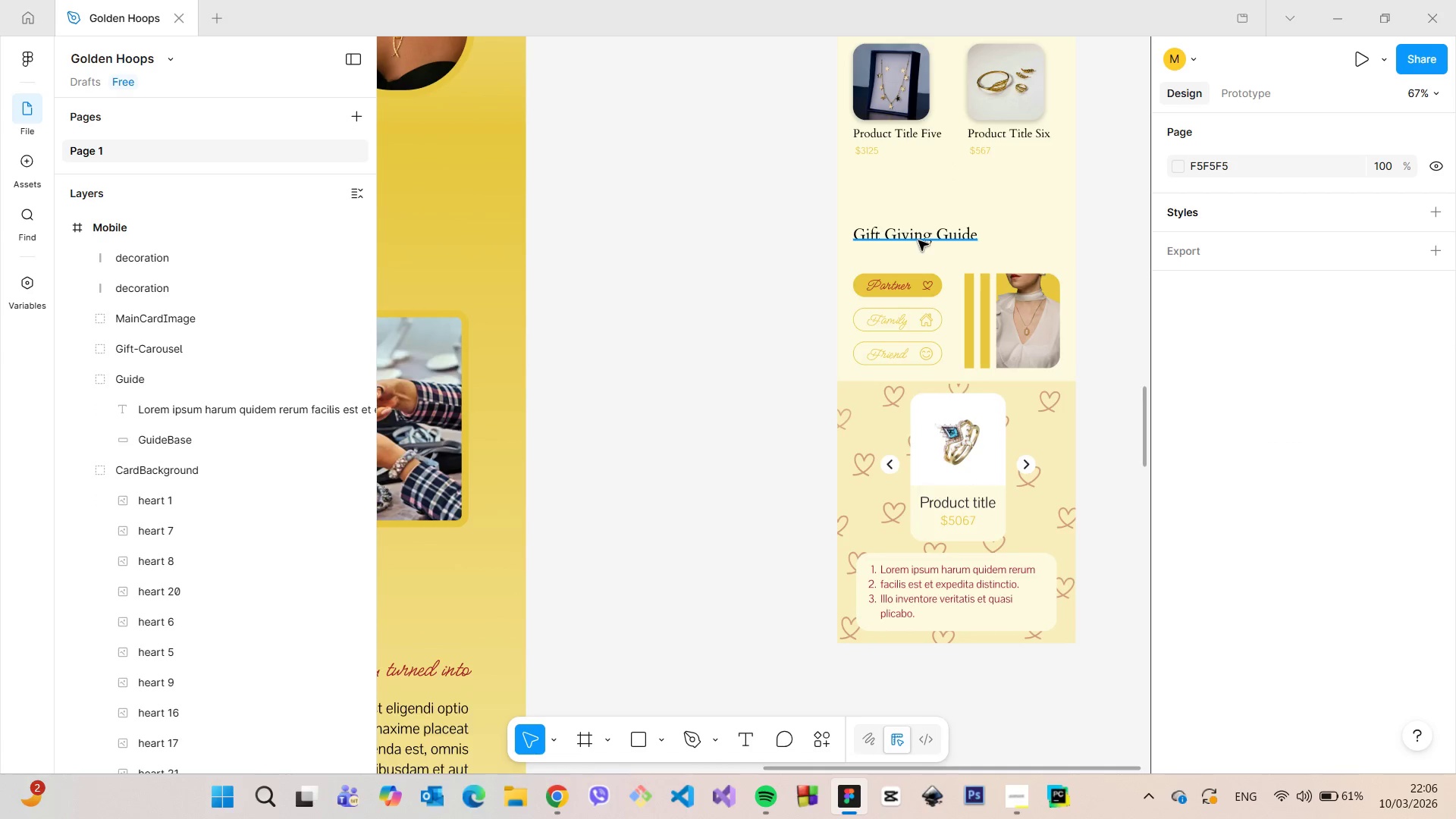 
wait(5.2)
 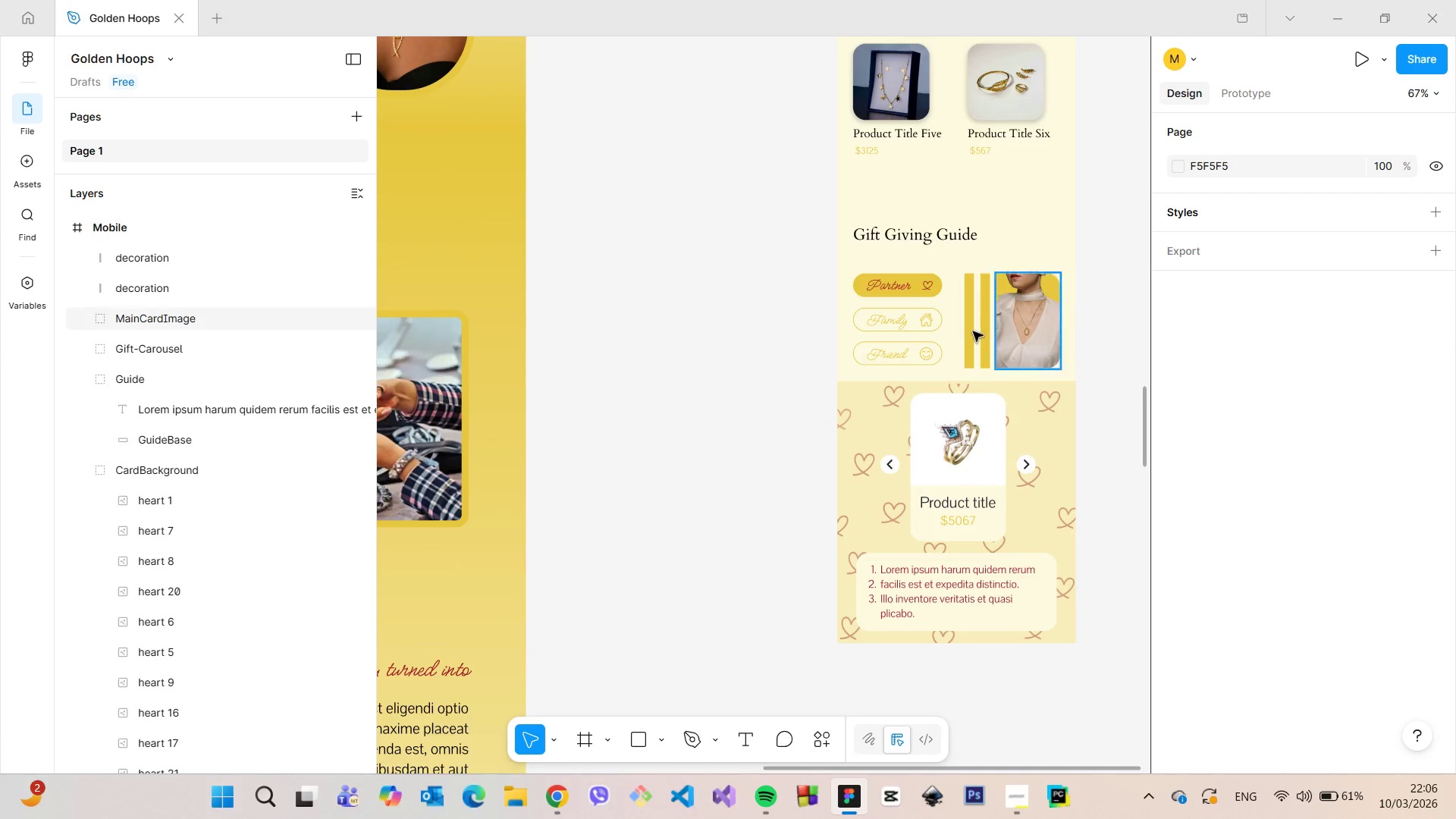 
left_click([665, 745])
 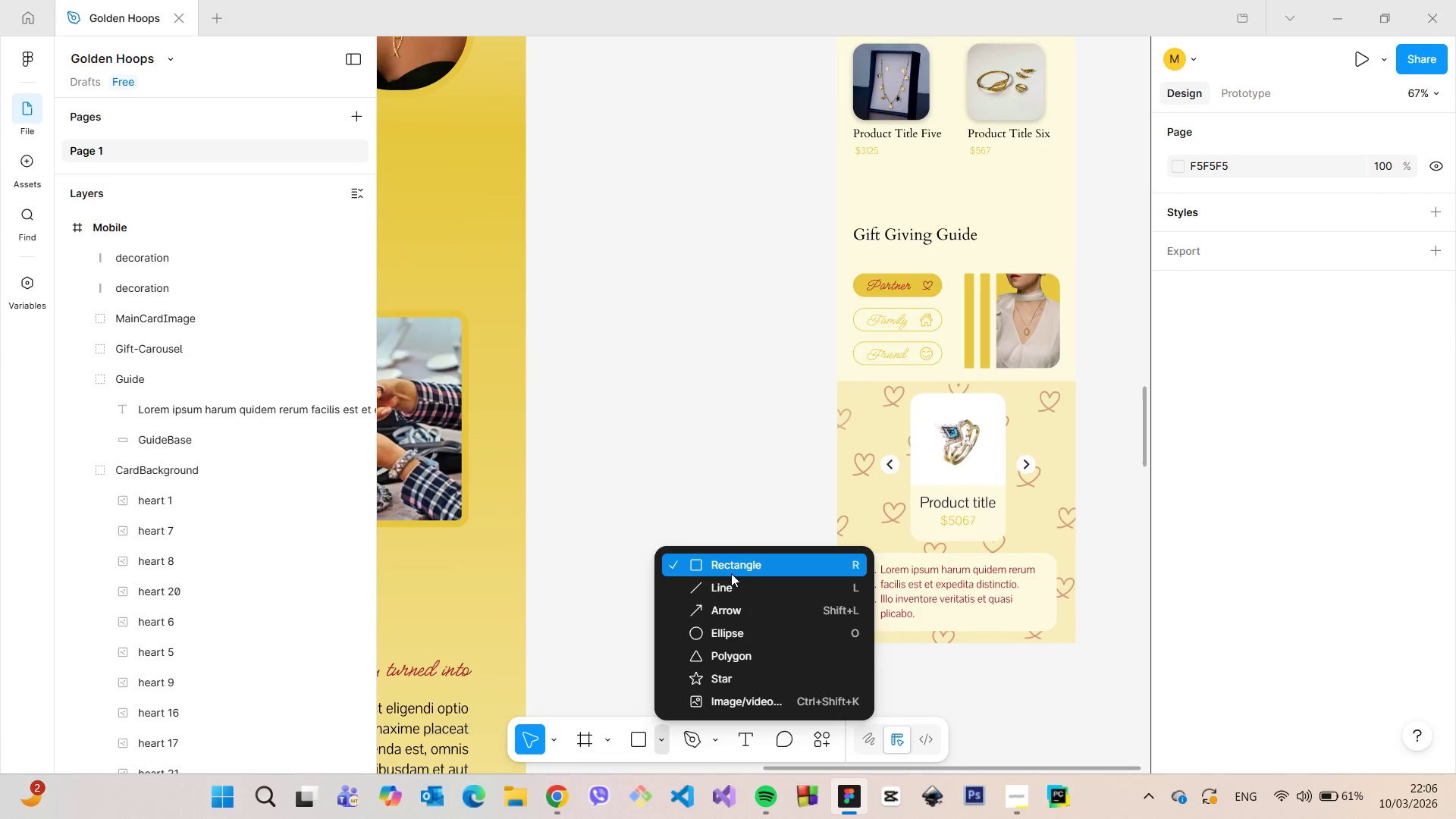 
left_click([731, 572])
 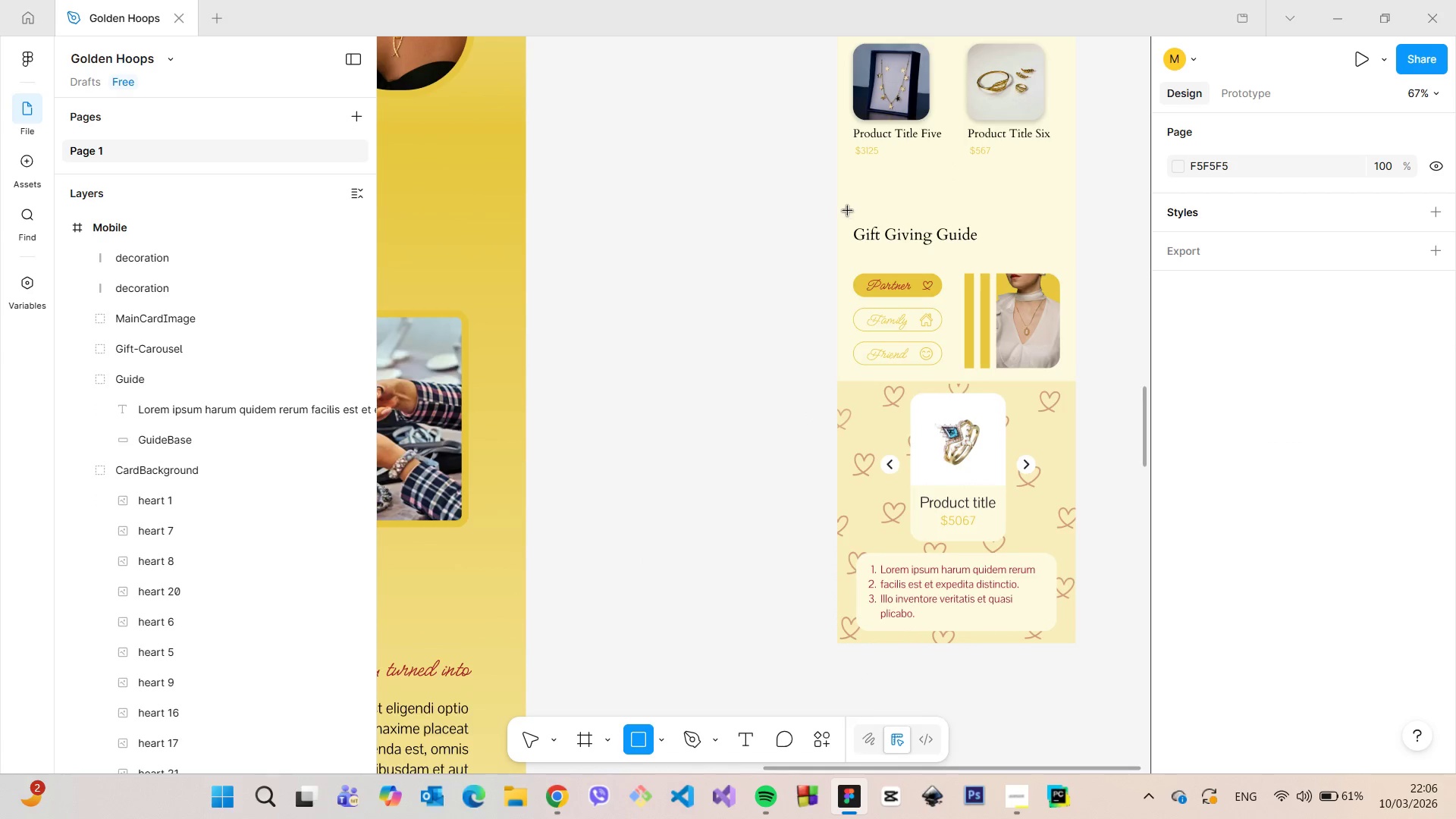 
left_click_drag(start_coordinate=[839, 211], to_coordinate=[1075, 240])
 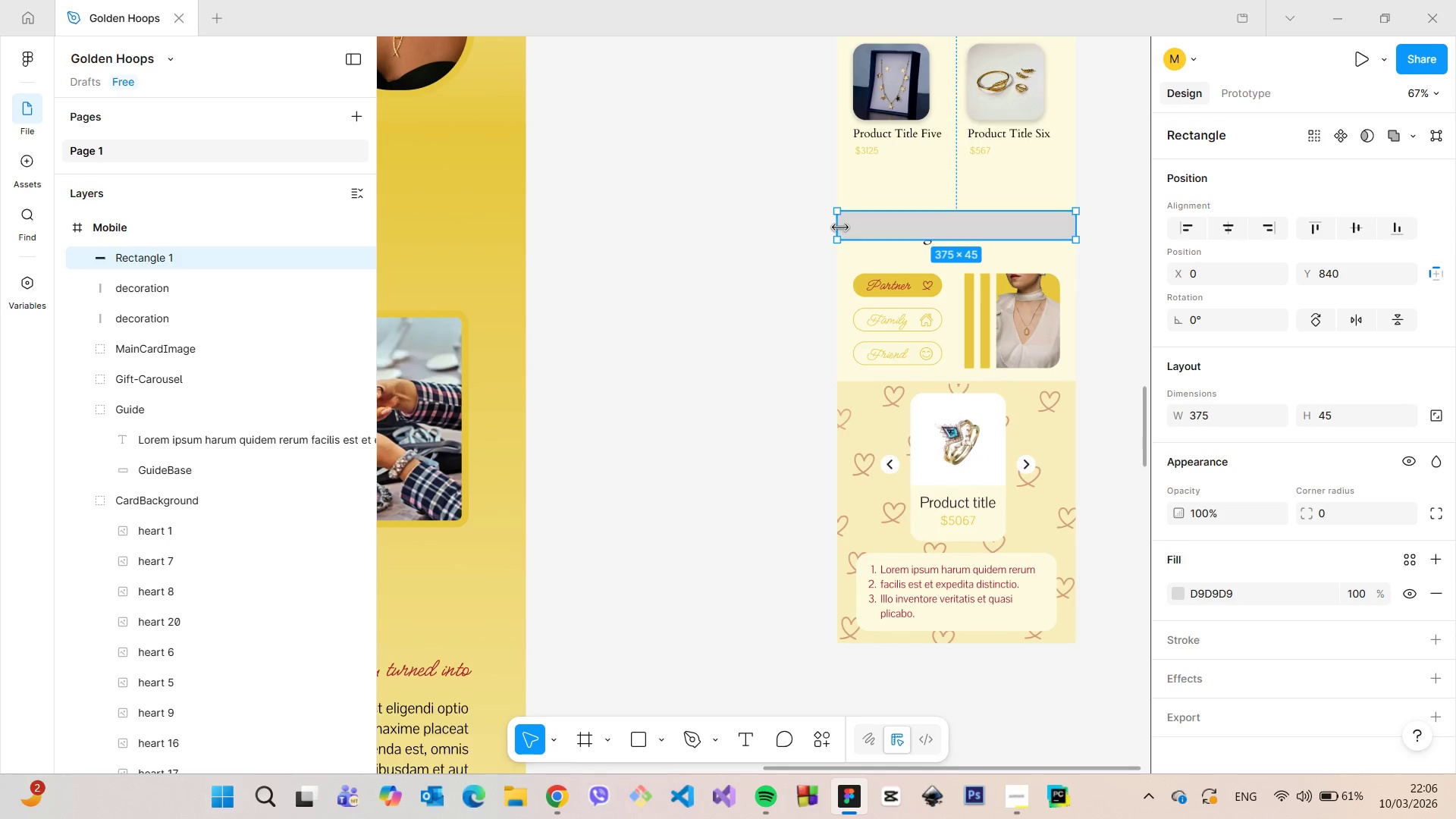 
left_click_drag(start_coordinate=[840, 227], to_coordinate=[834, 227])
 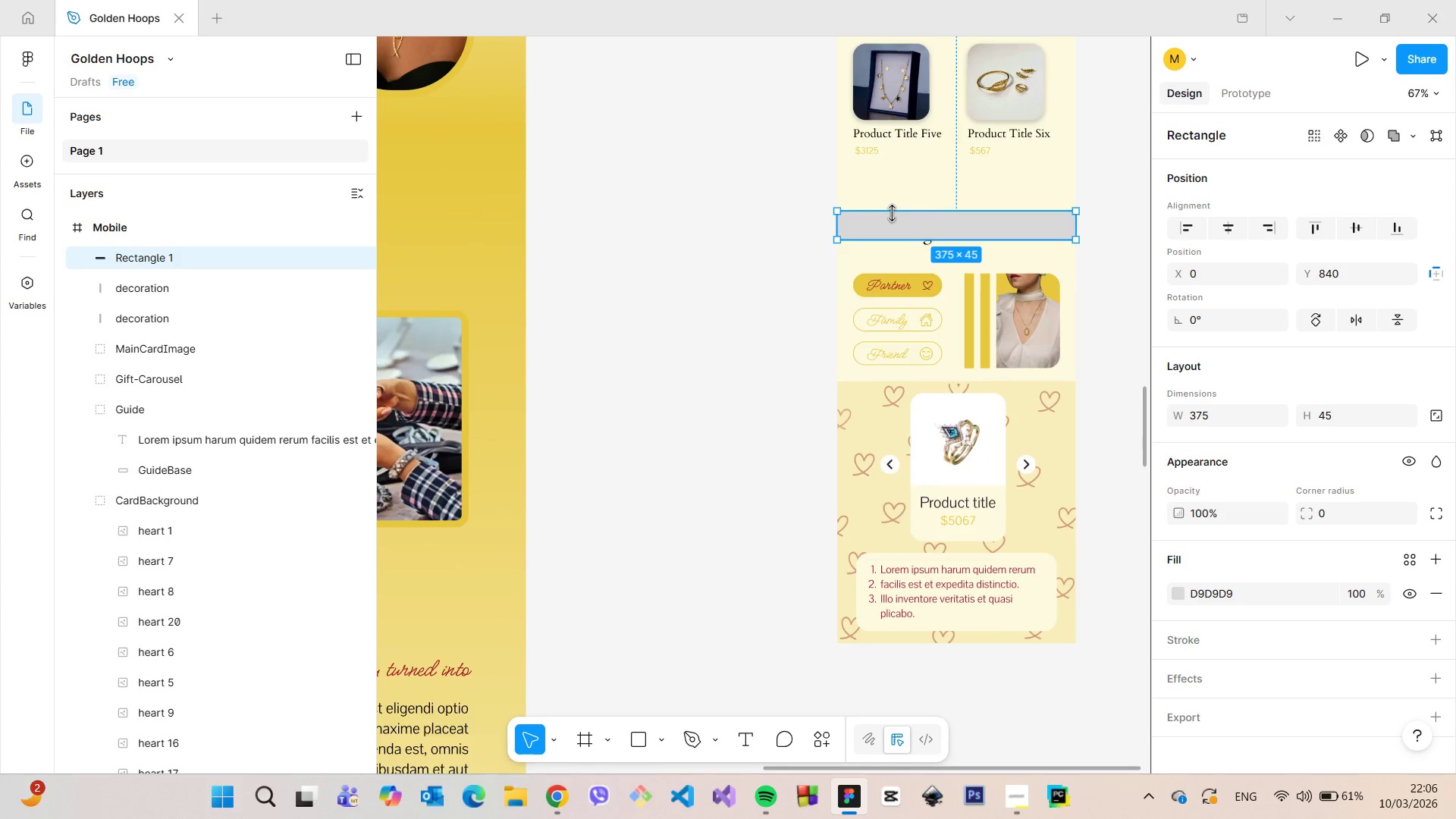 
left_click_drag(start_coordinate=[893, 213], to_coordinate=[903, 190])
 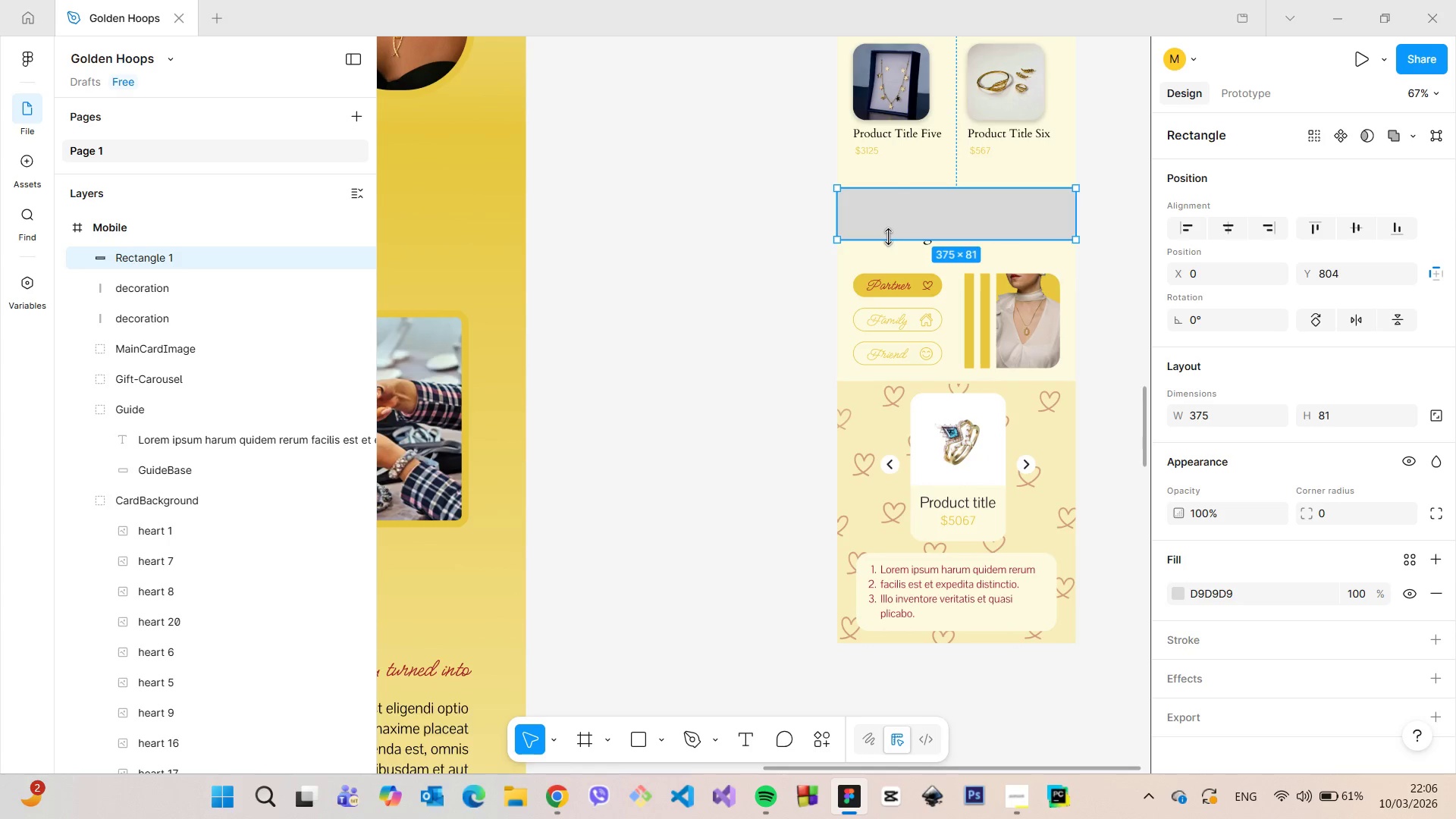 
left_click_drag(start_coordinate=[888, 237], to_coordinate=[920, 639])
 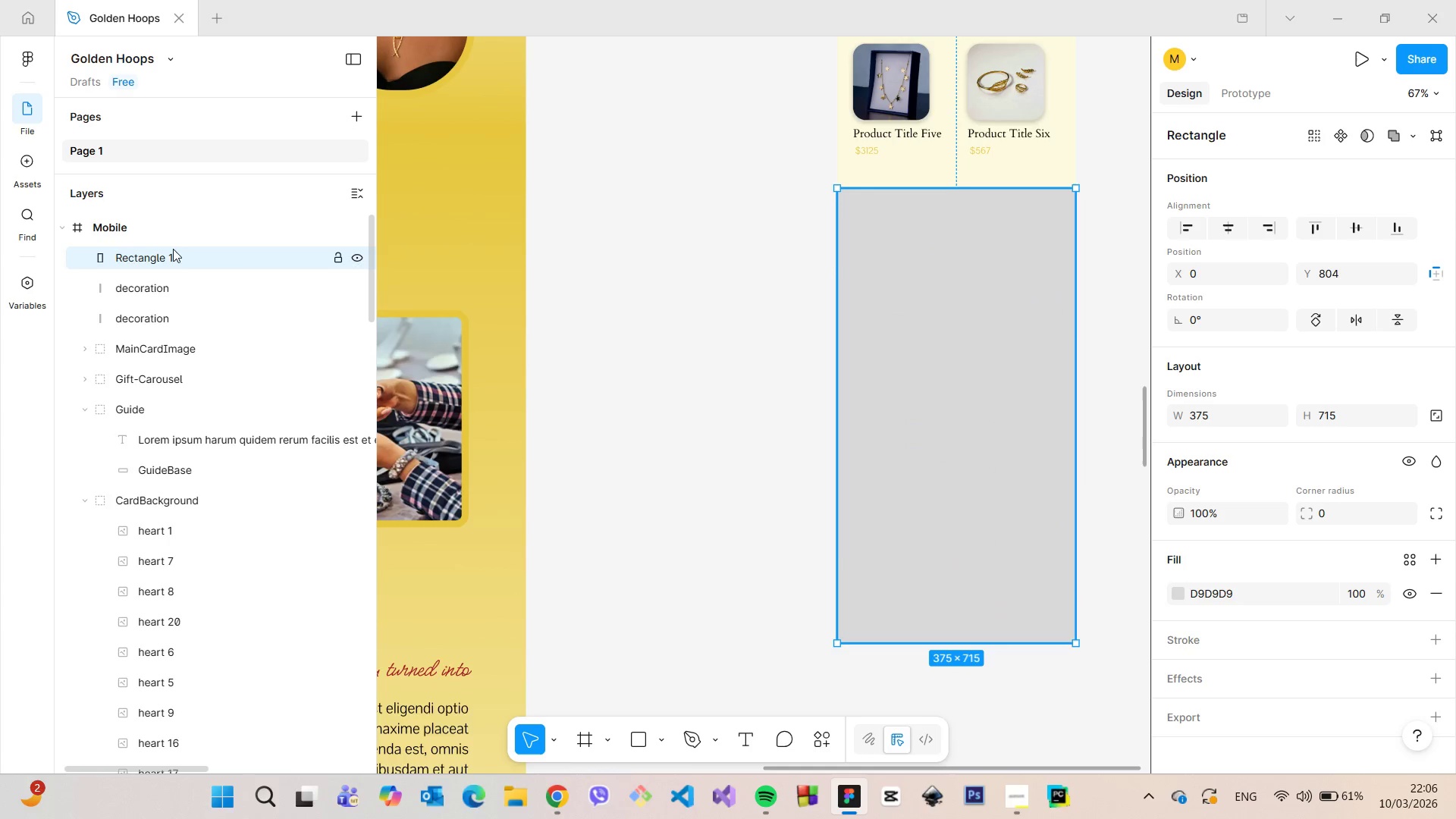 
double_click([169, 250])
 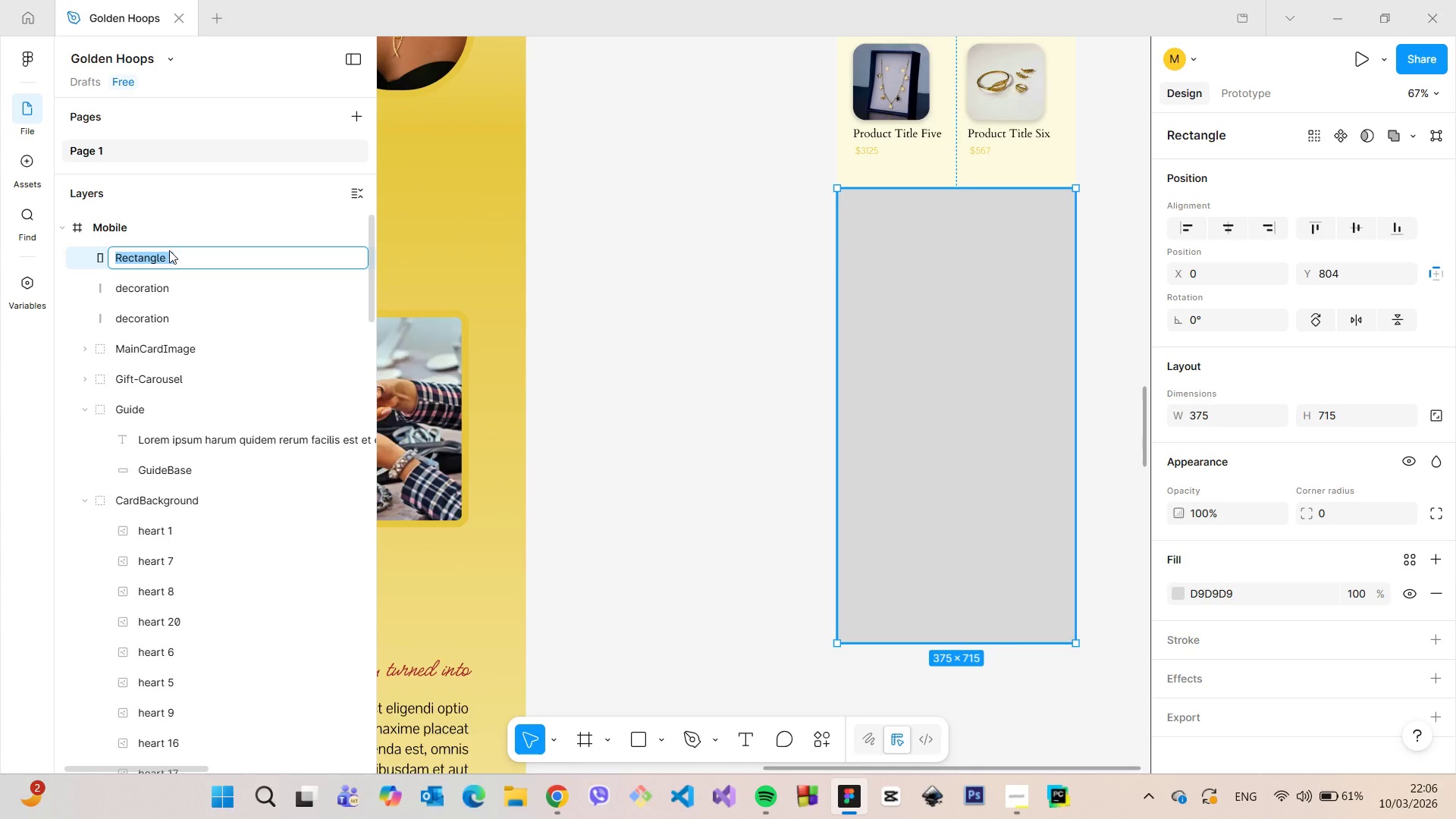 
type(GiftGivingBase)
 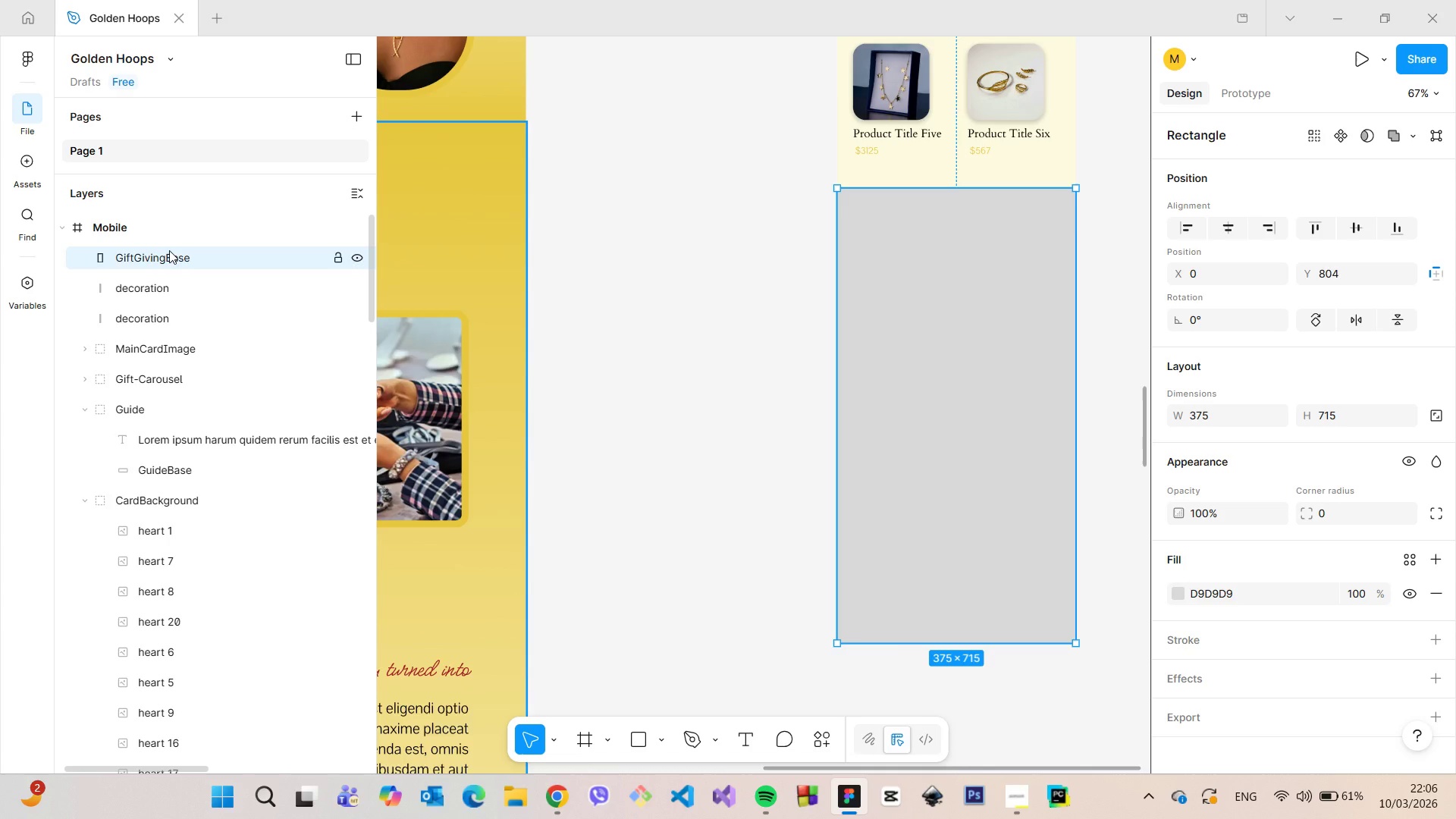 
 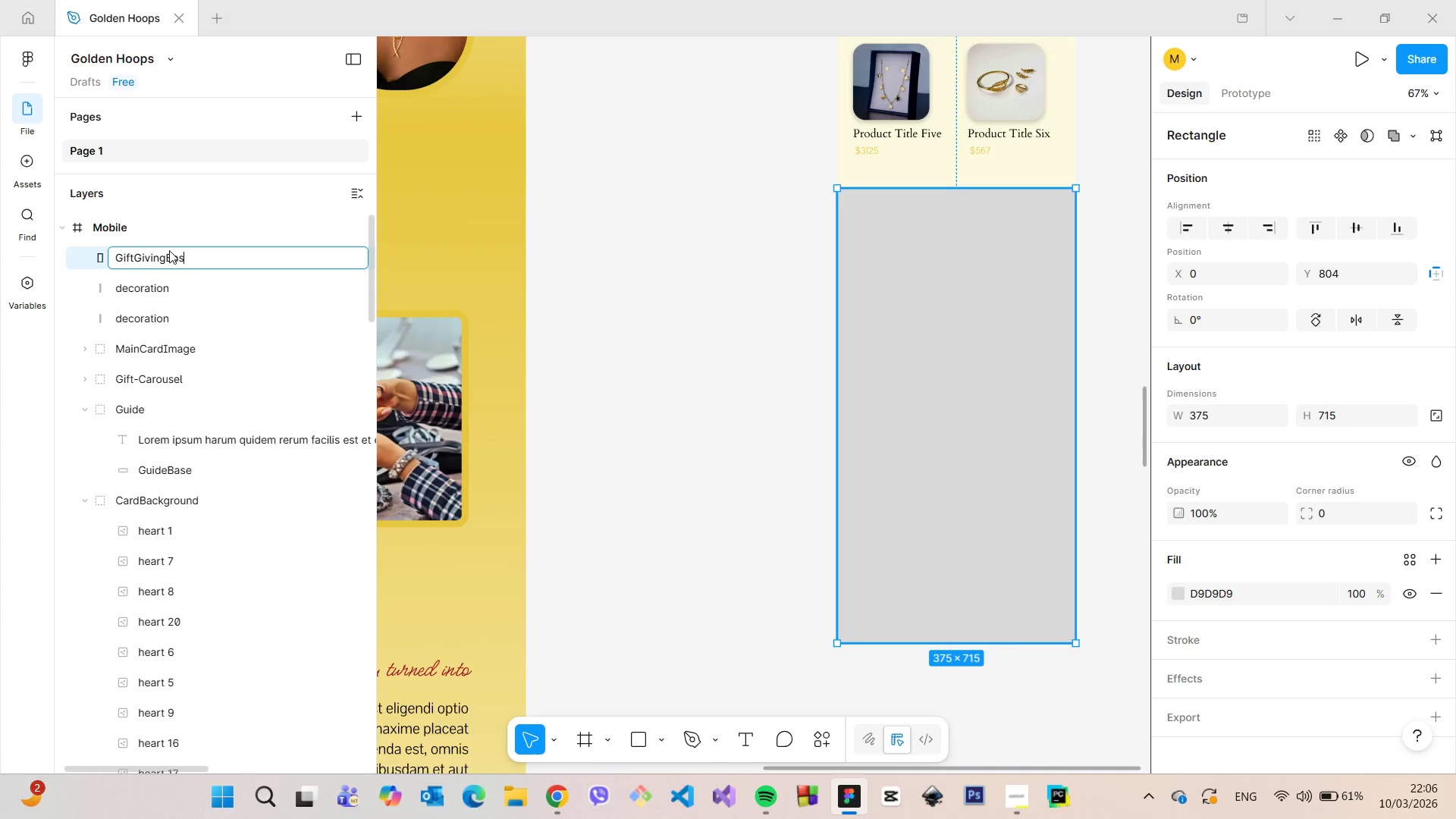 
key(Enter)
 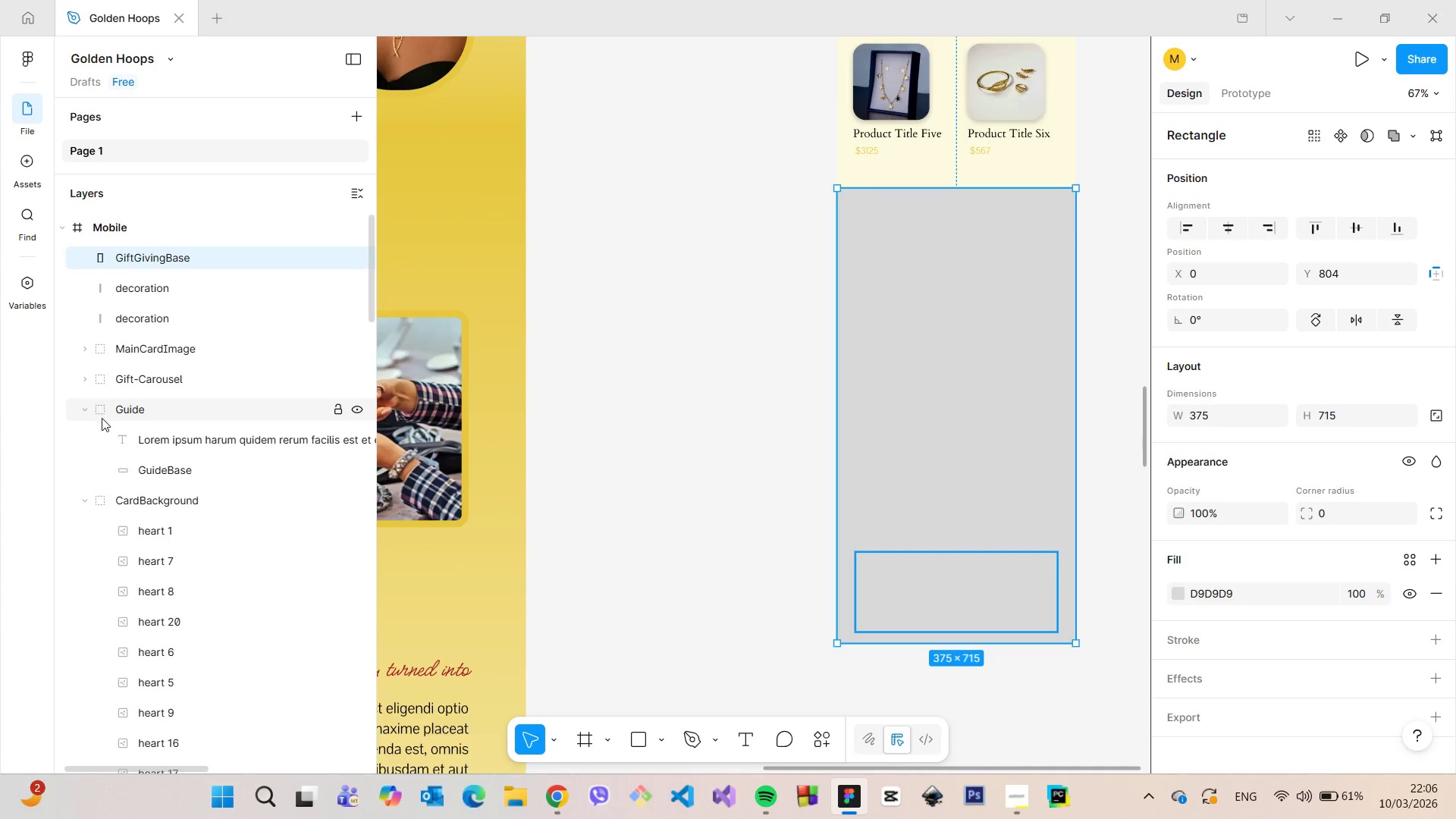 
left_click([89, 412])
 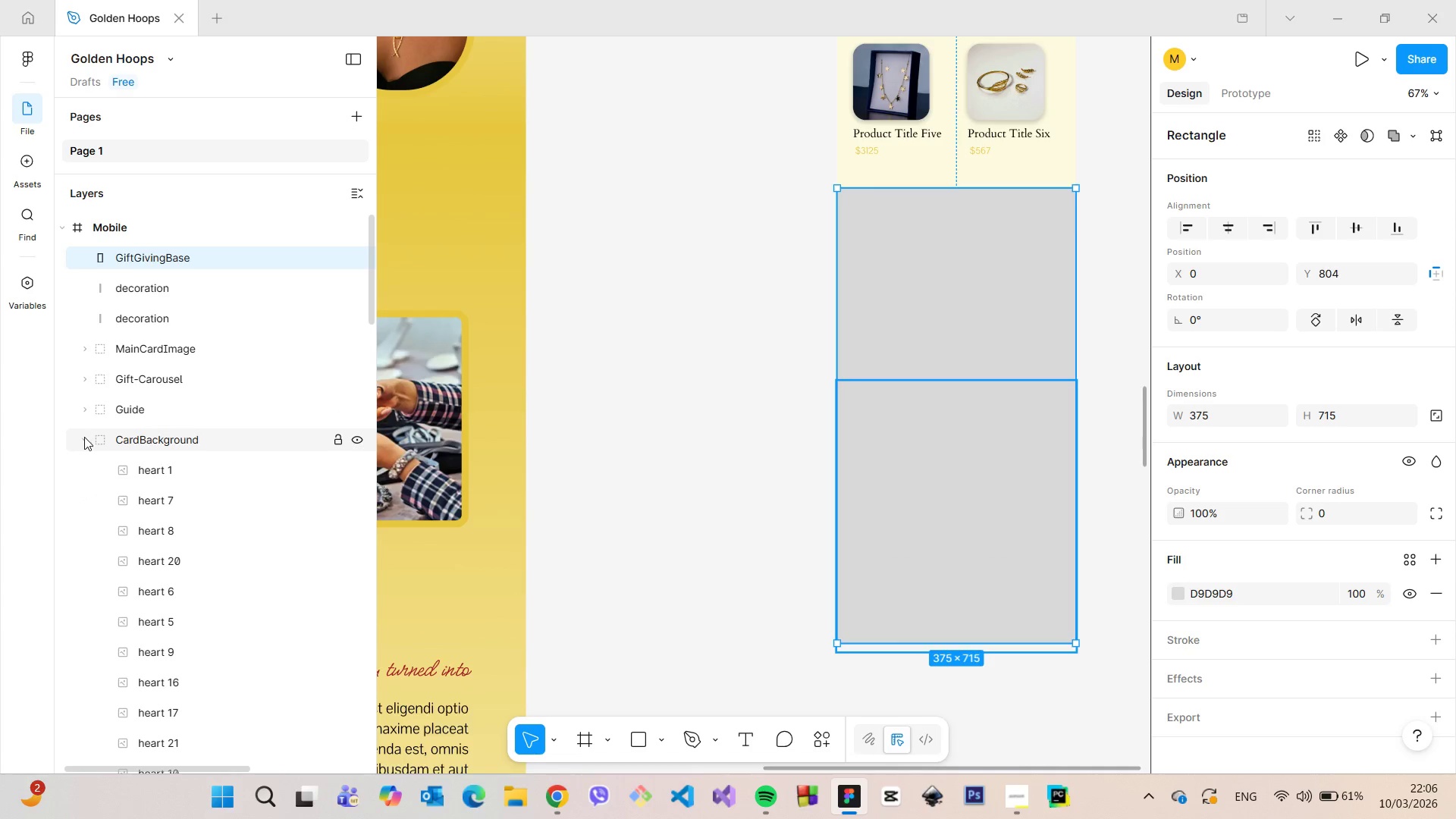 
left_click([83, 437])
 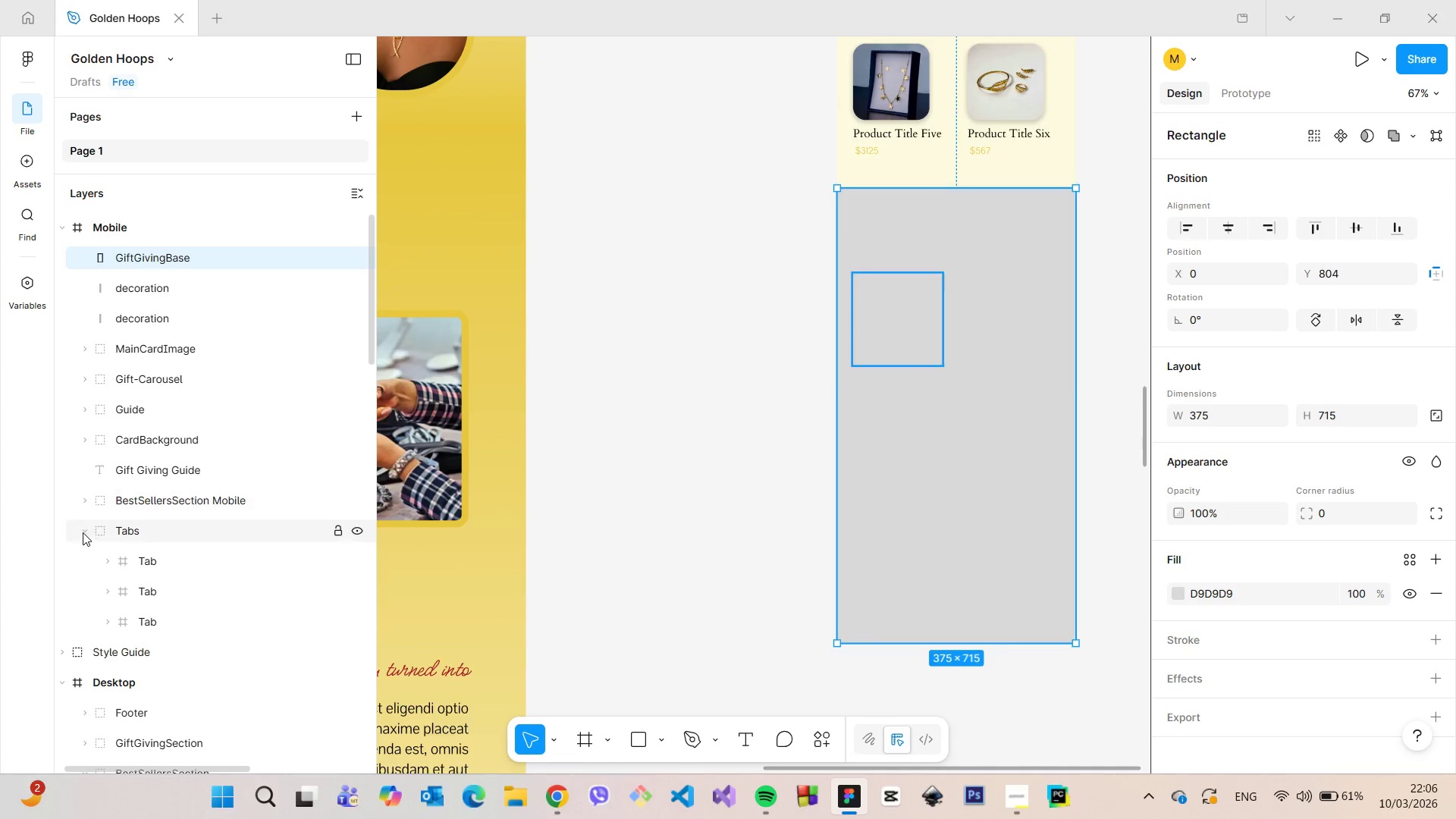 
left_click([82, 532])
 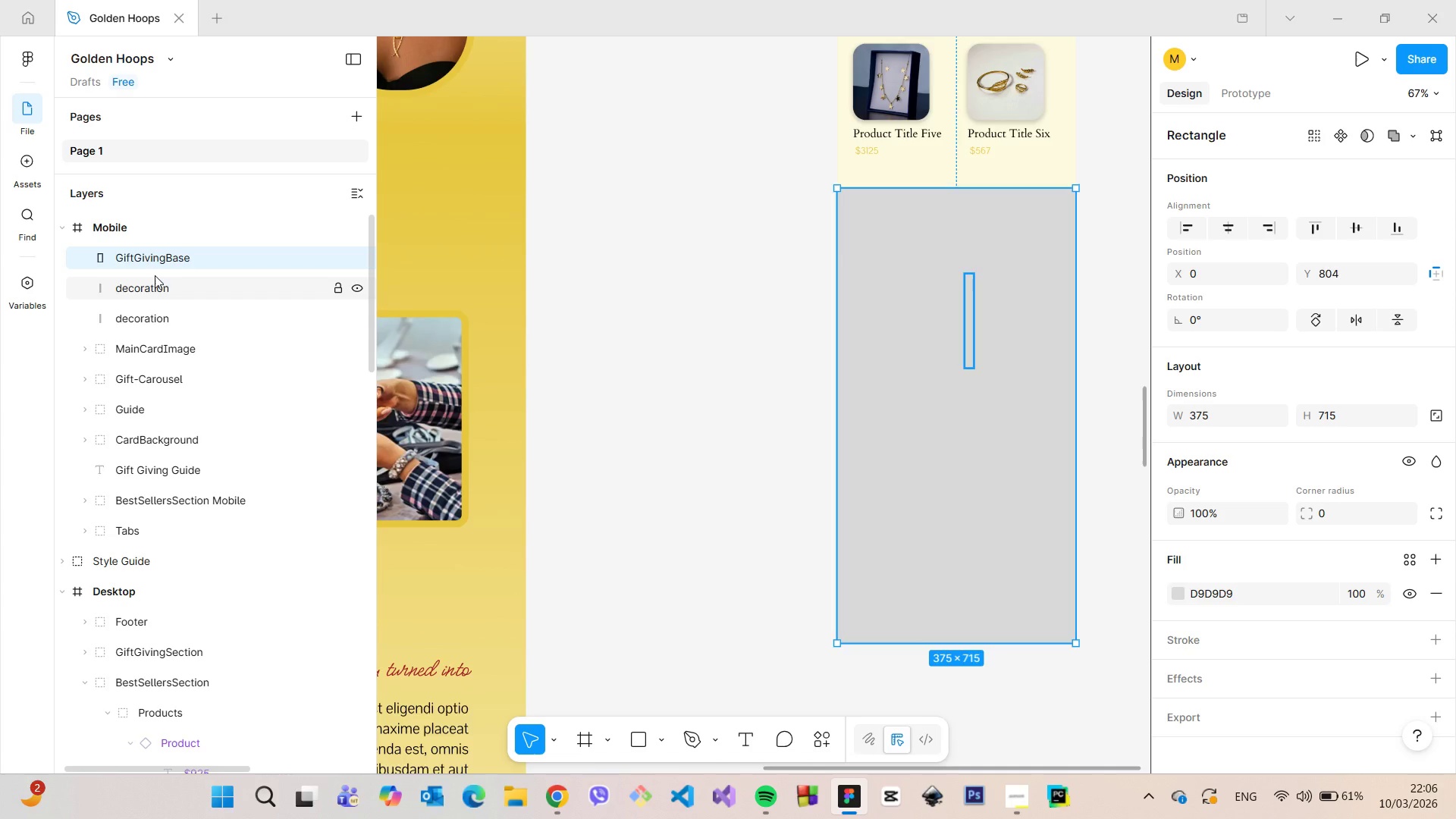 
left_click_drag(start_coordinate=[152, 258], to_coordinate=[174, 539])
 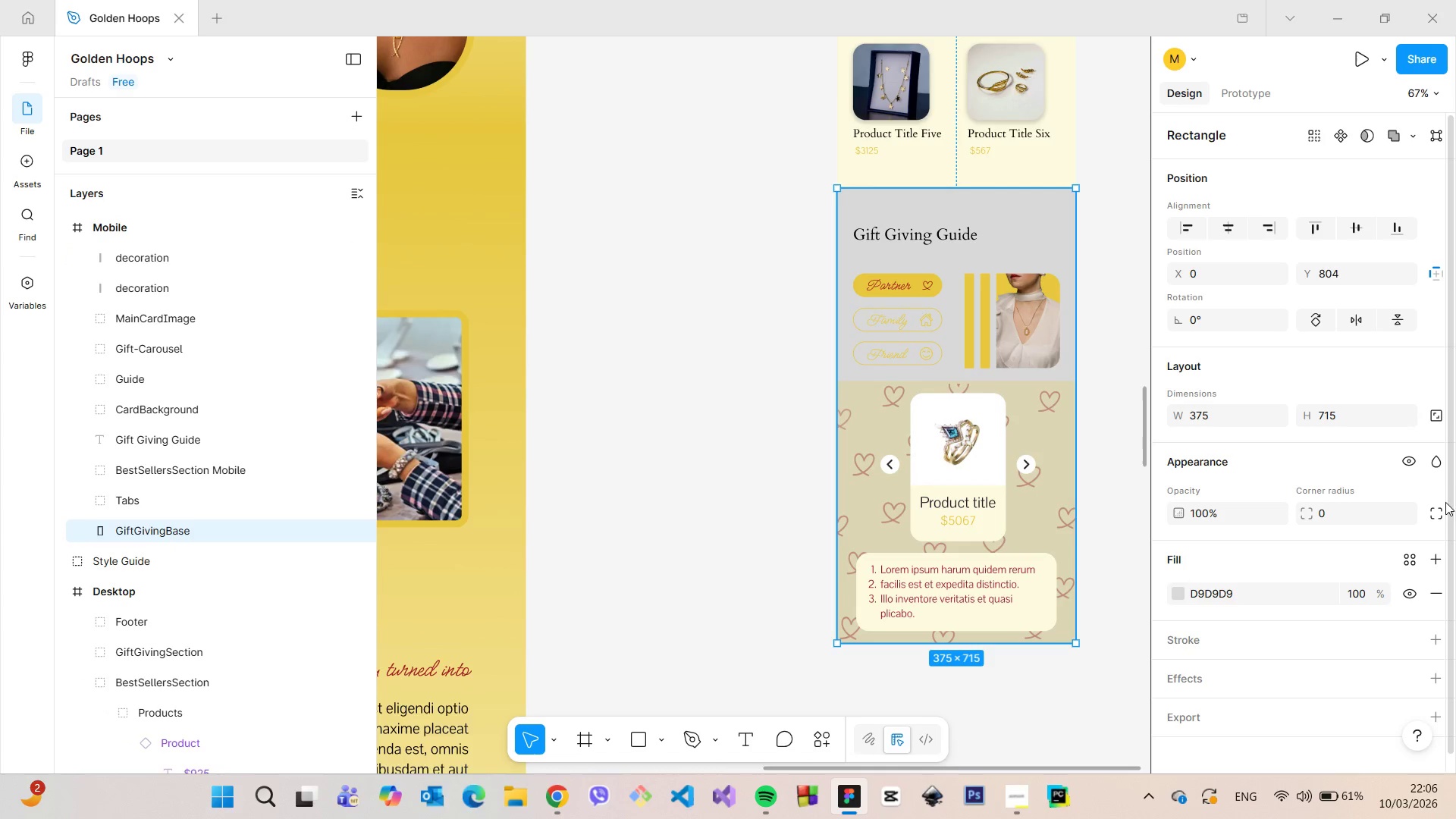 
left_click([1439, 590])
 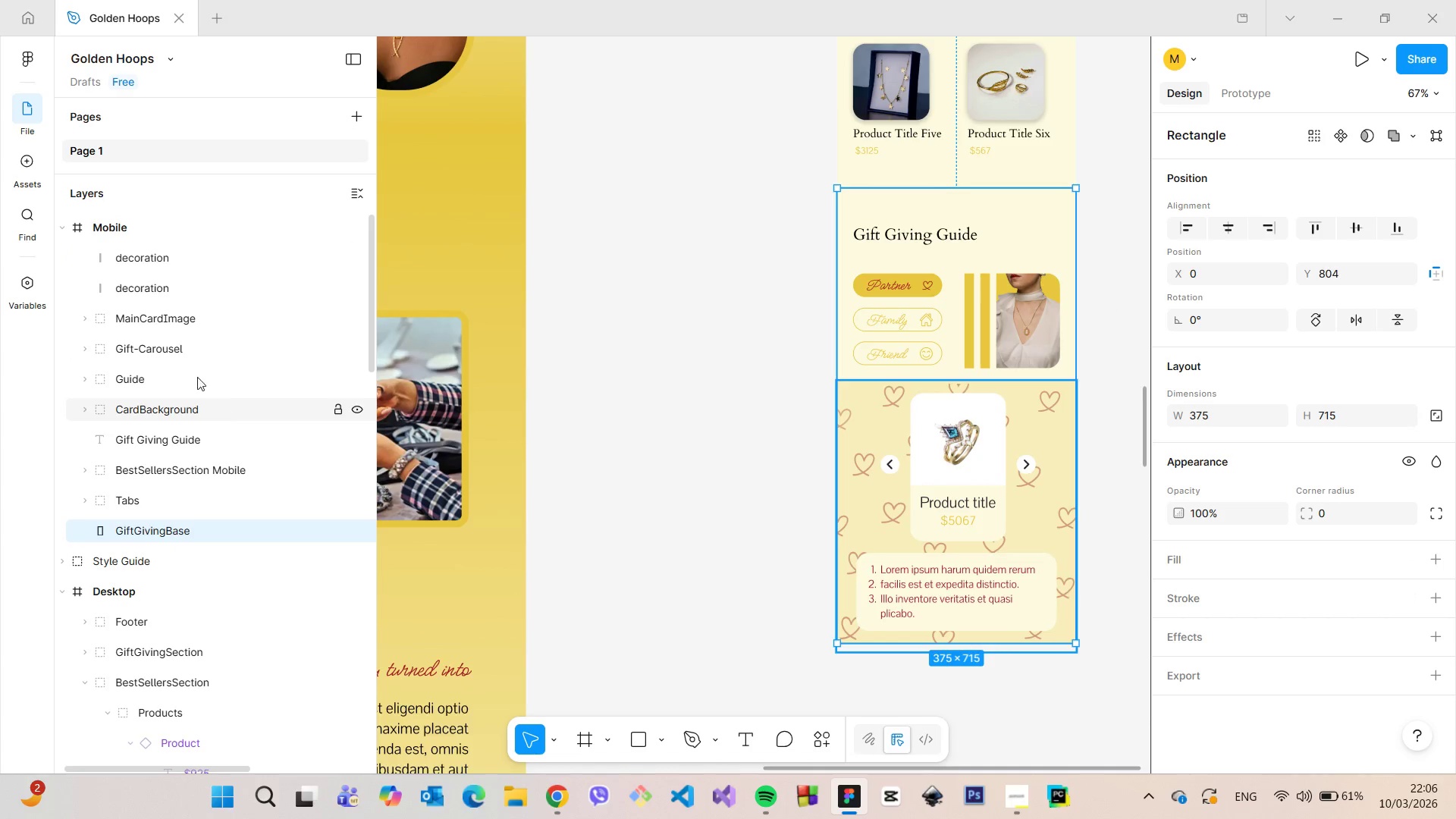 
scroll: coordinate [179, 356], scroll_direction: up, amount: 2.0
 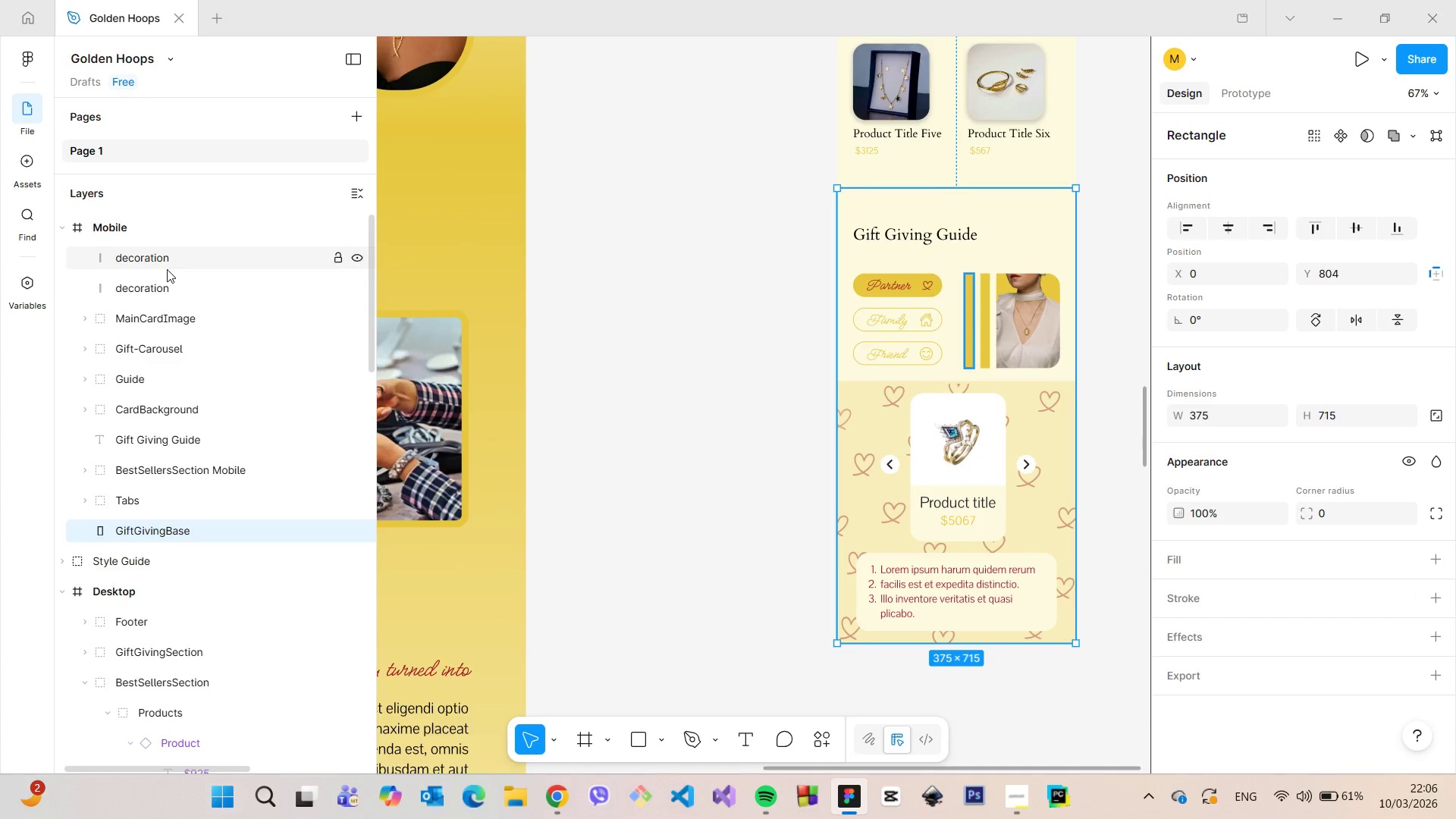 
hold_key(key=ShiftLeft, duration=0.55)
left_click([167, 267])
 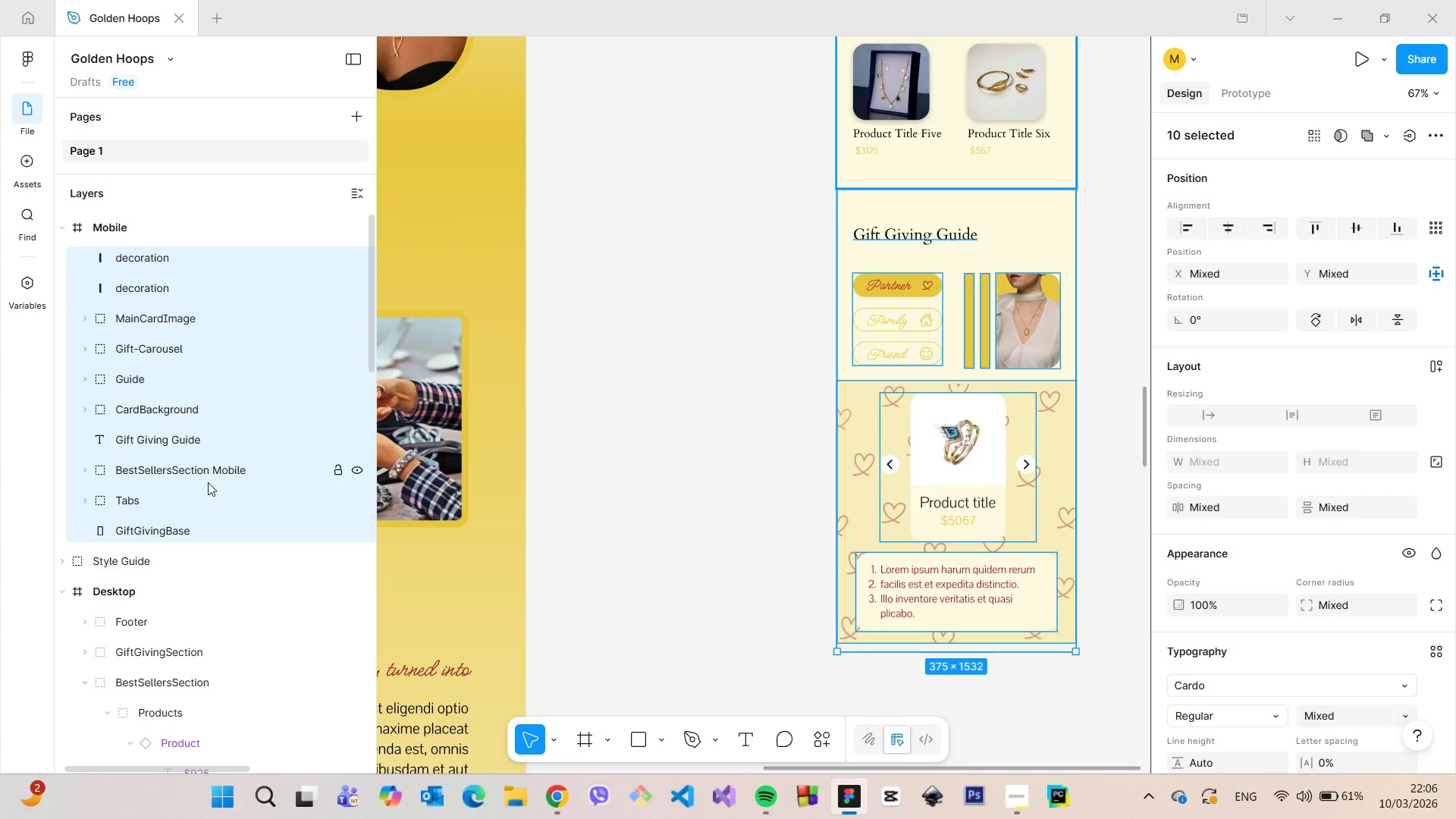 
left_click([177, 521])
 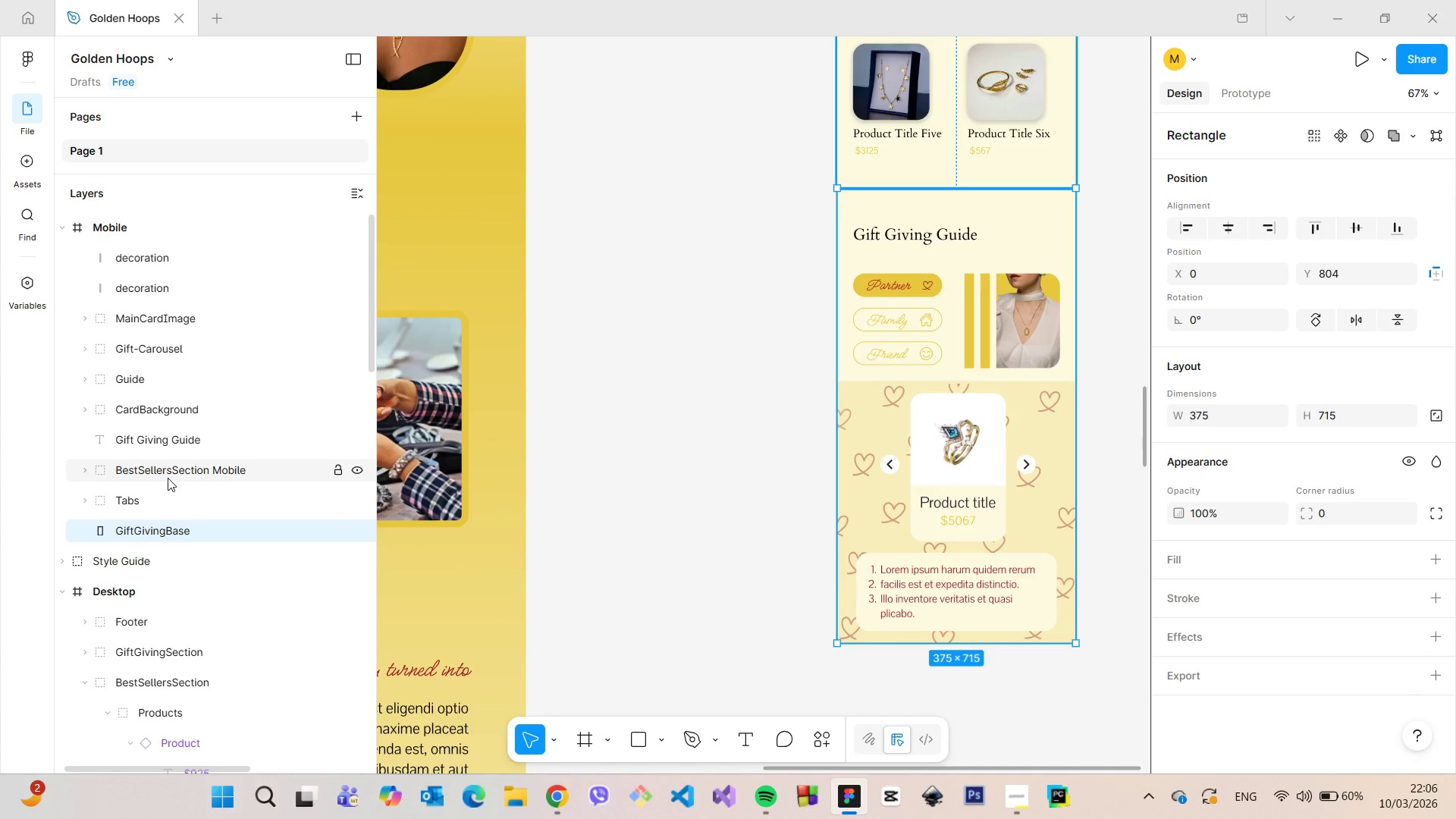 
left_click_drag(start_coordinate=[170, 473], to_coordinate=[170, 538])
 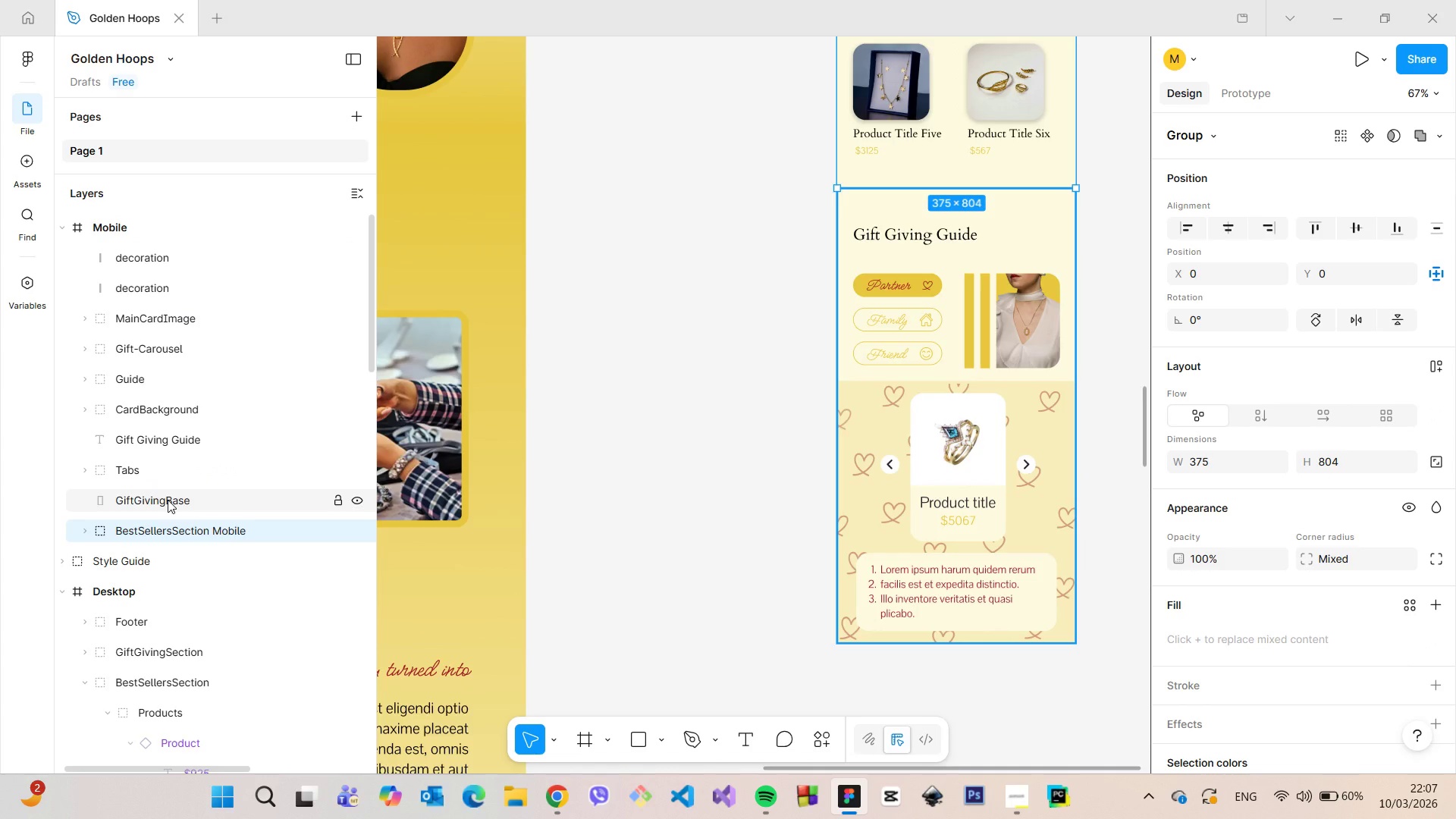 
left_click([168, 500])
 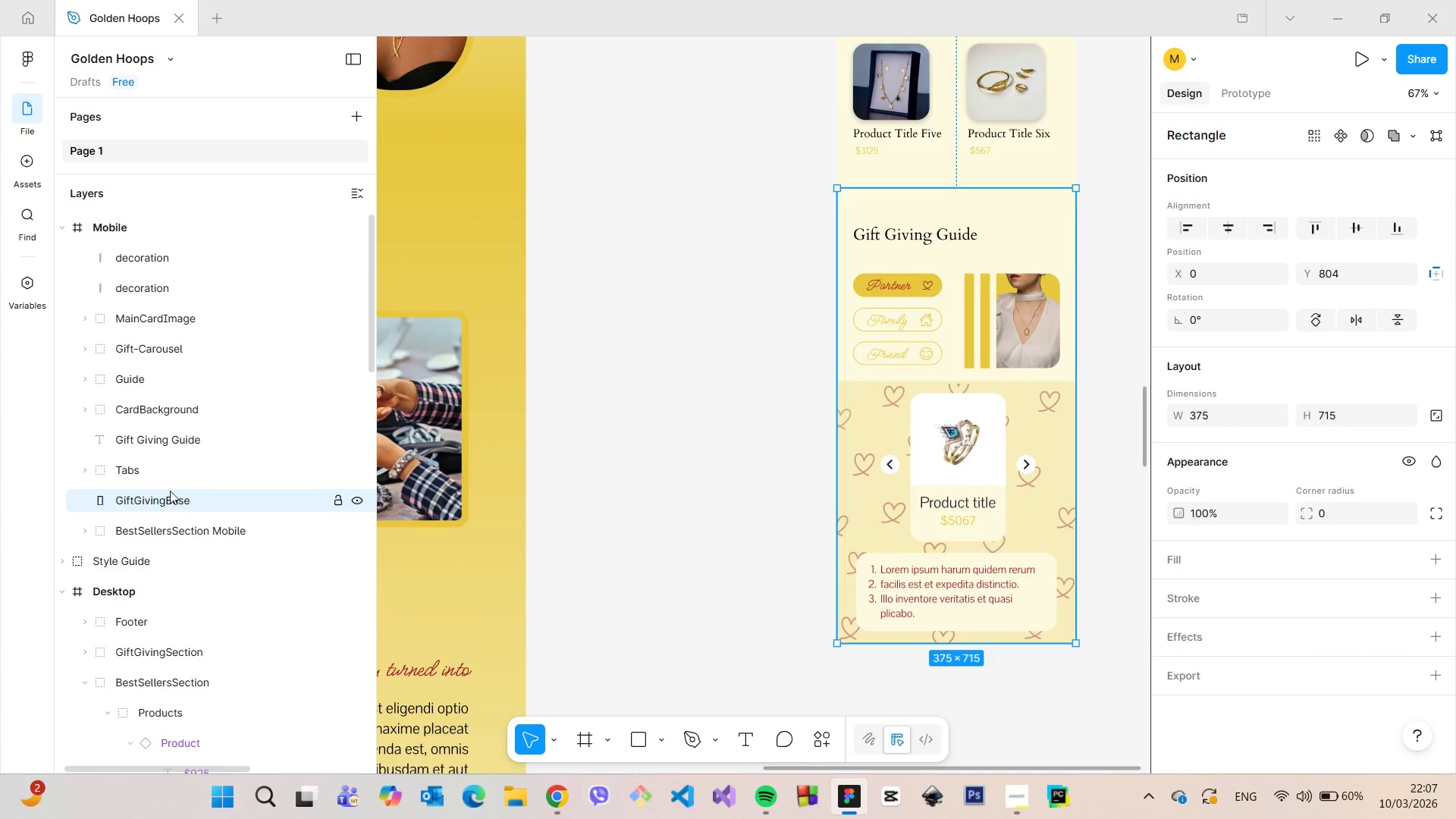 
hold_key(key=ShiftLeft, duration=1.27)
left_click([192, 260])
 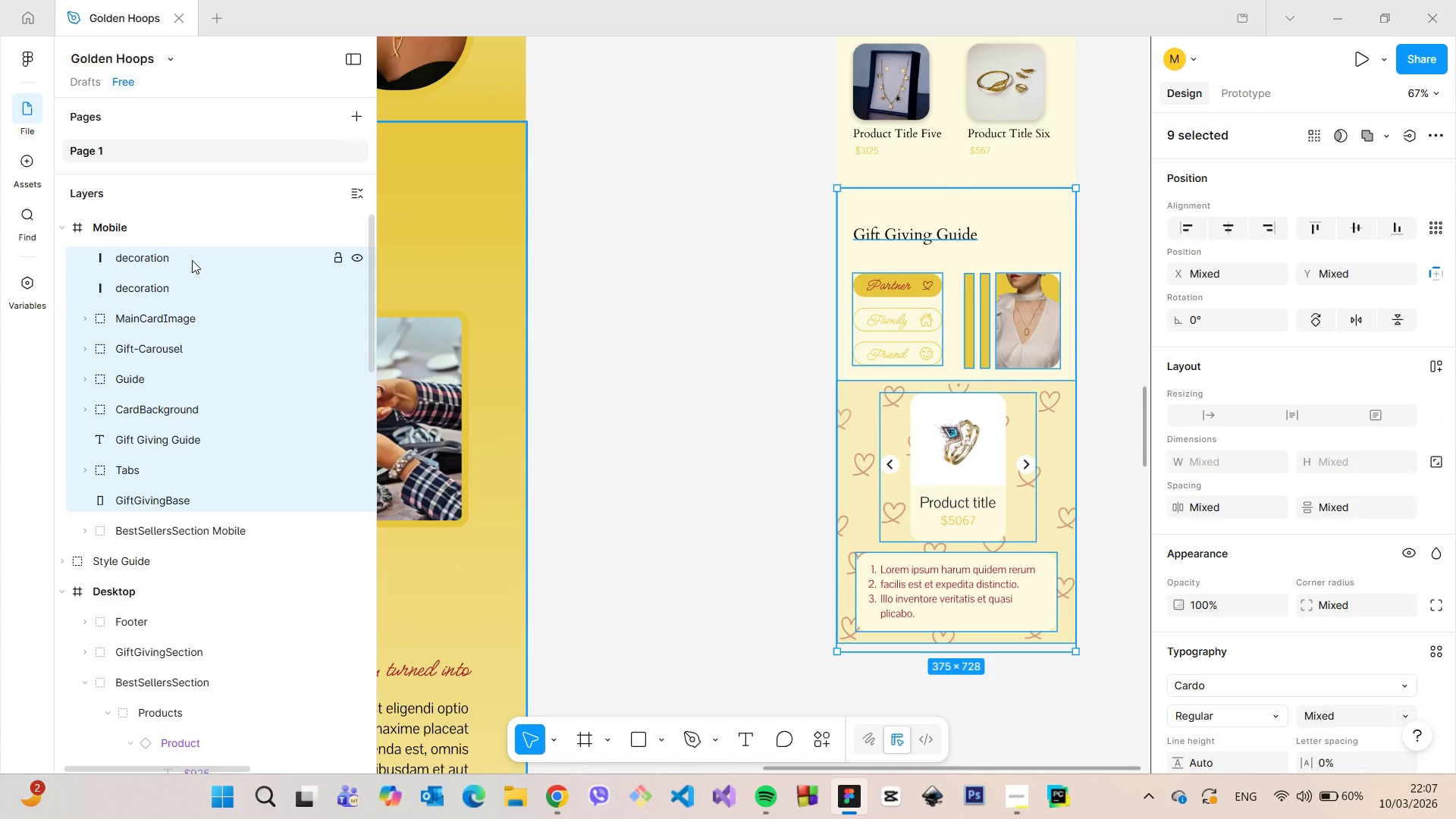 
right_click([192, 260])
 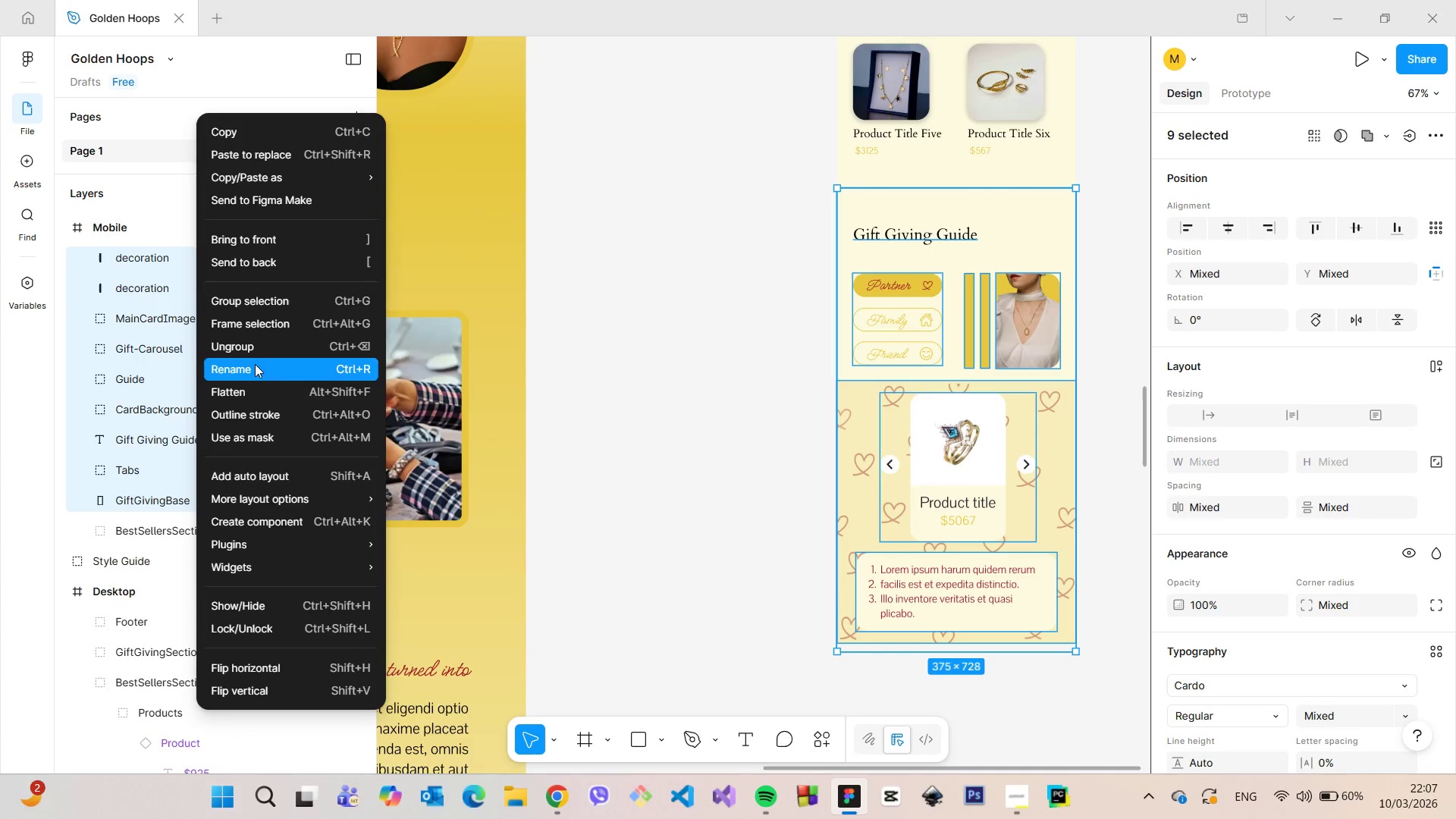 
left_click([264, 305])
 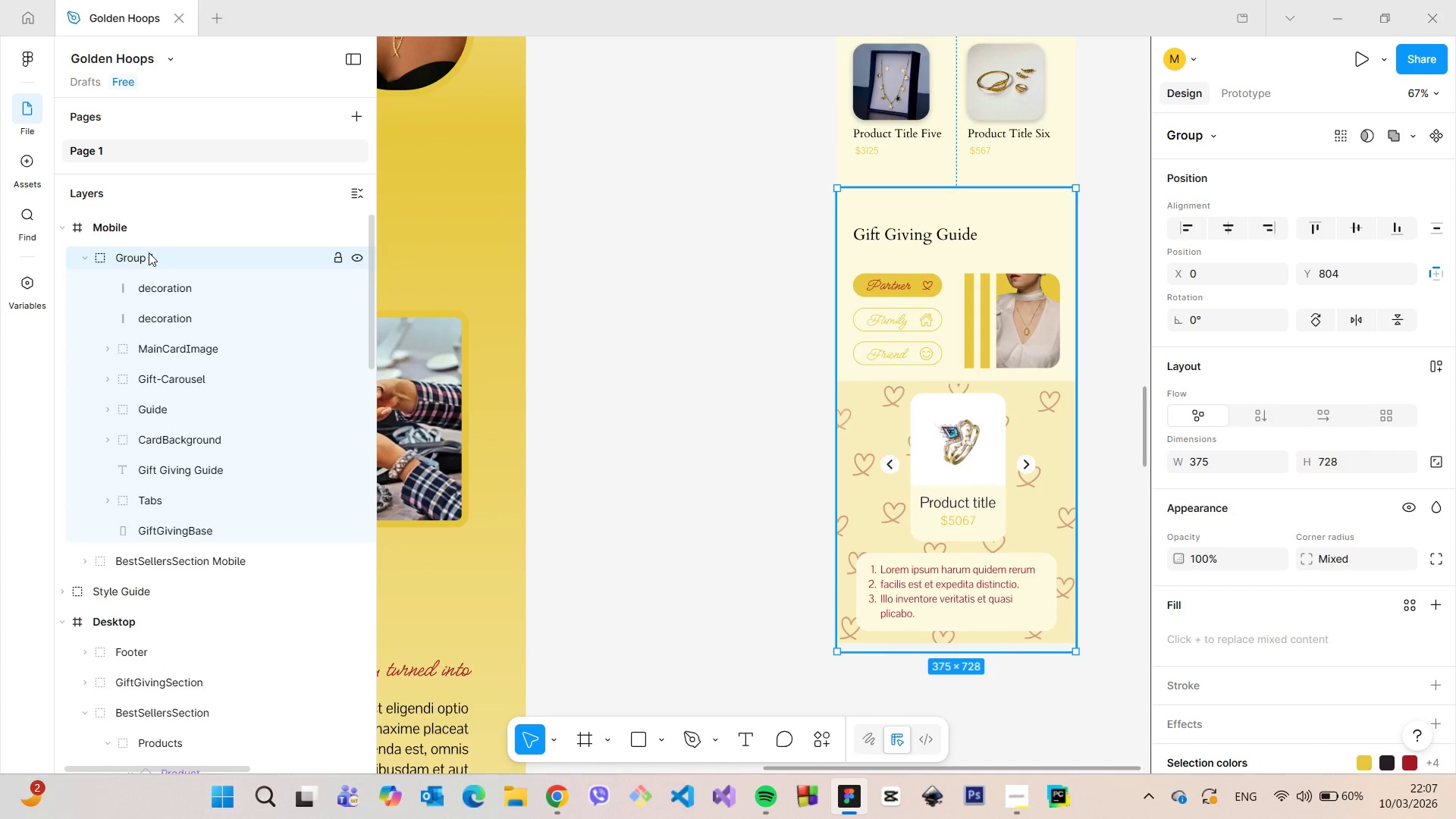 
double_click([143, 257])
 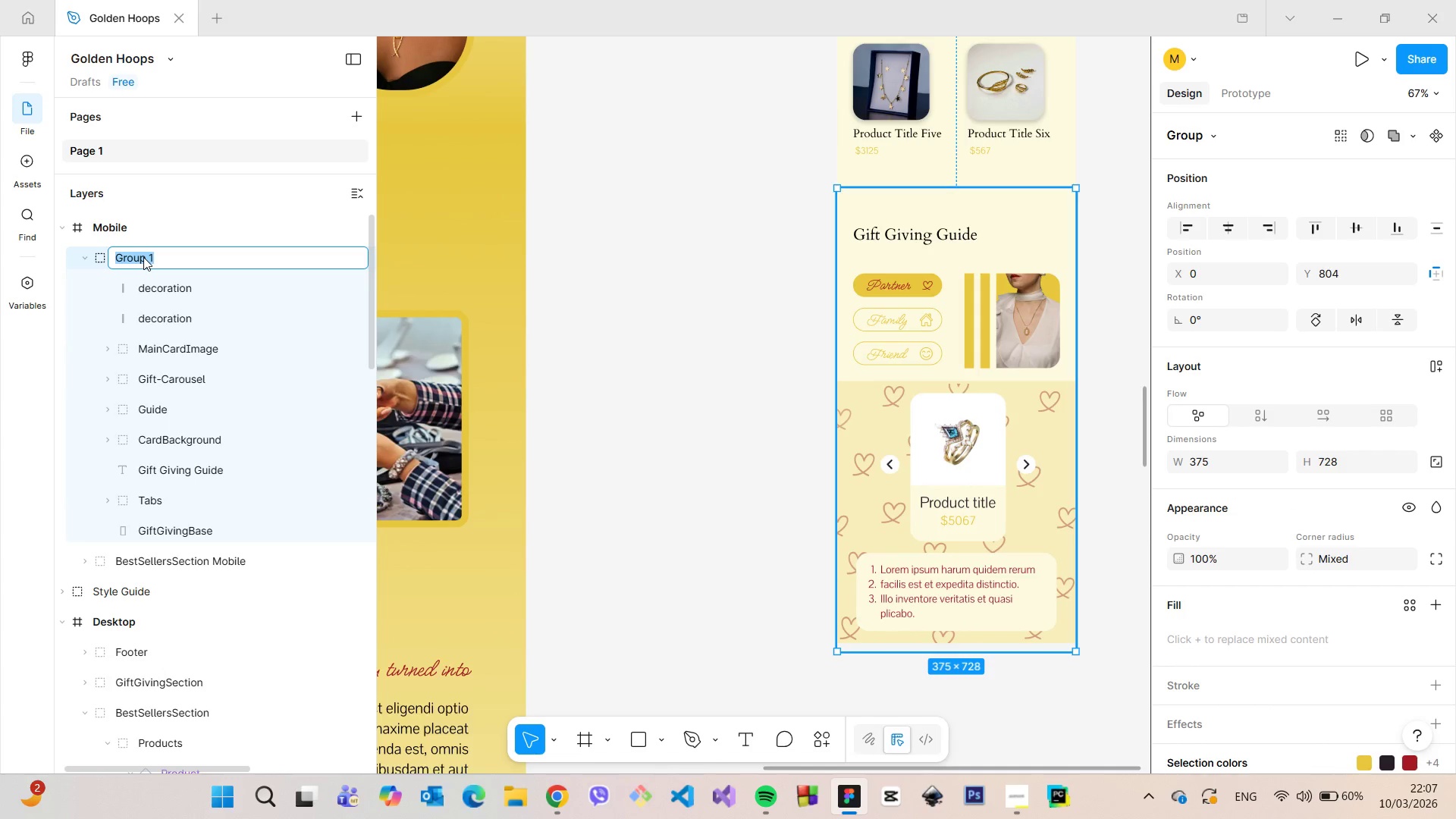 
type(GiftGivingSection Mobile)
 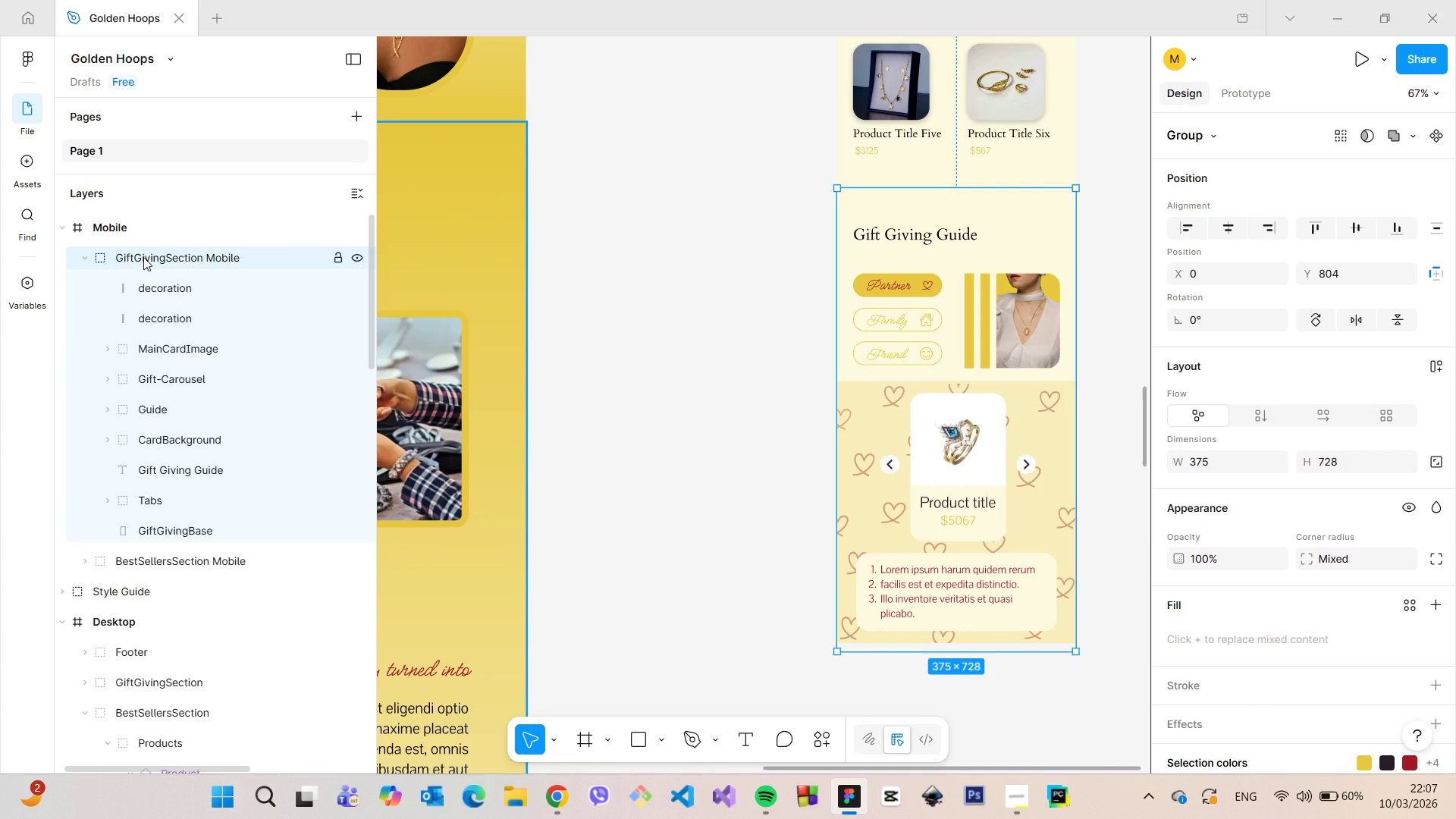 
 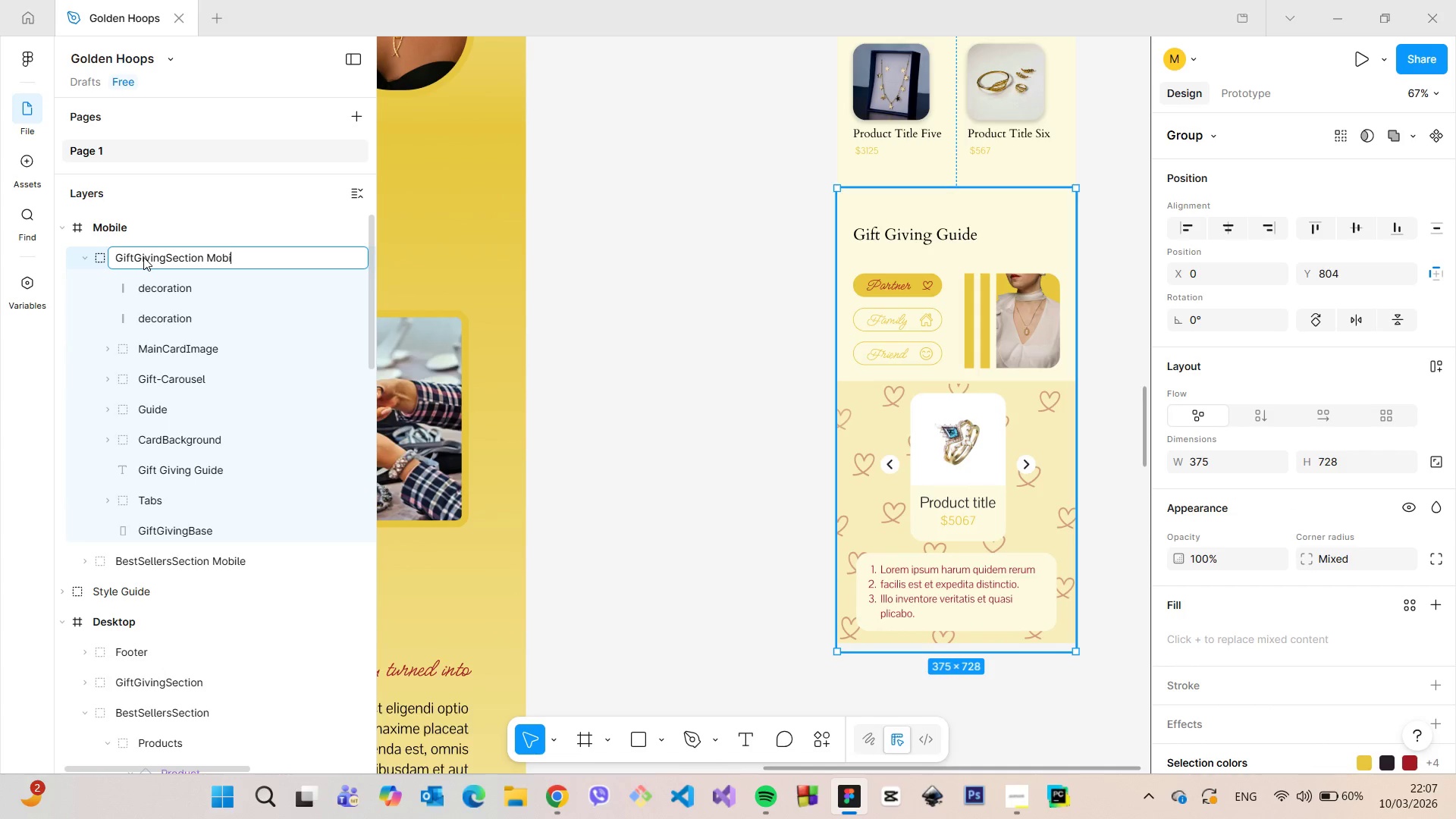 
key(Enter)
 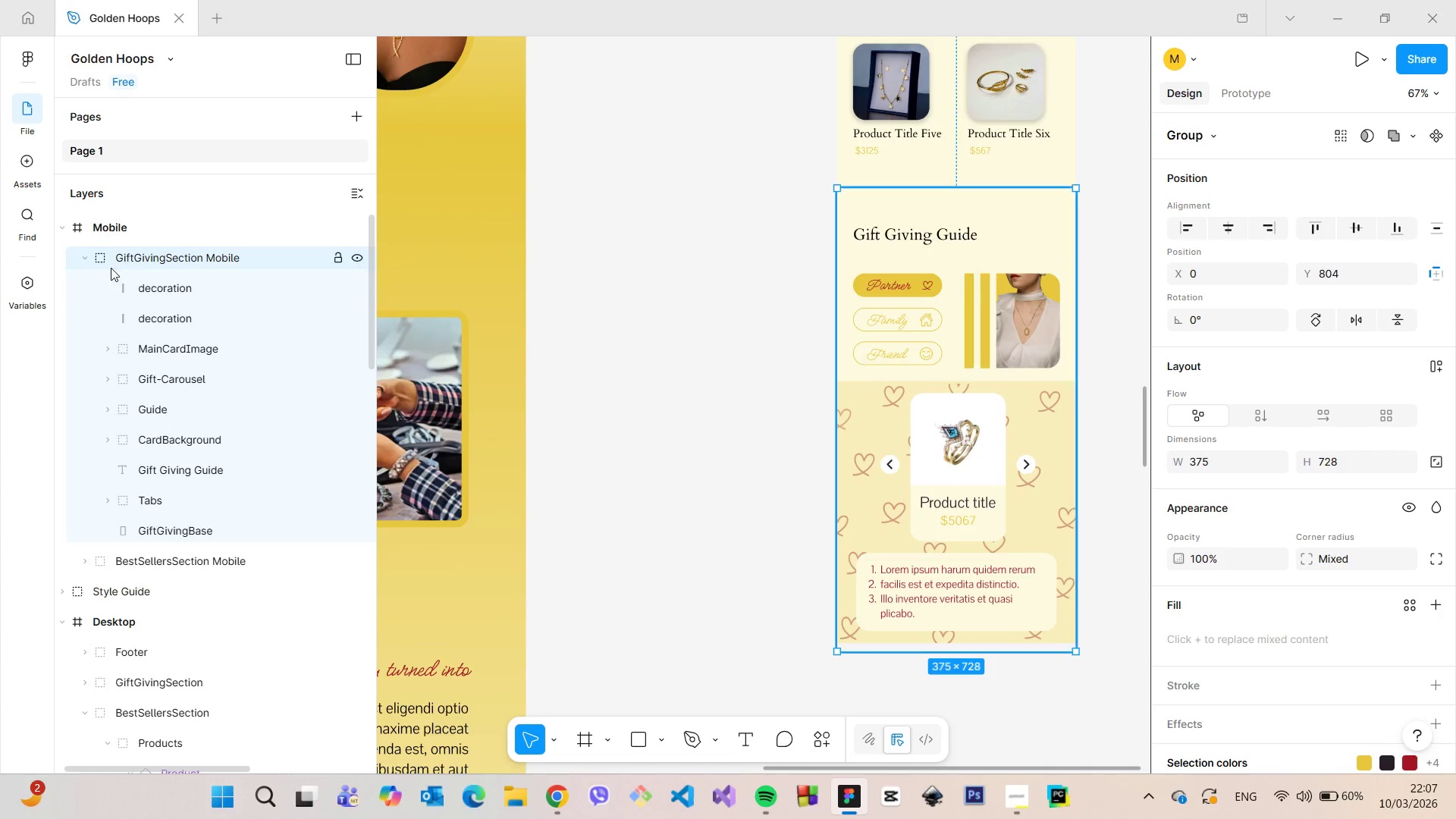 
left_click([84, 263])
 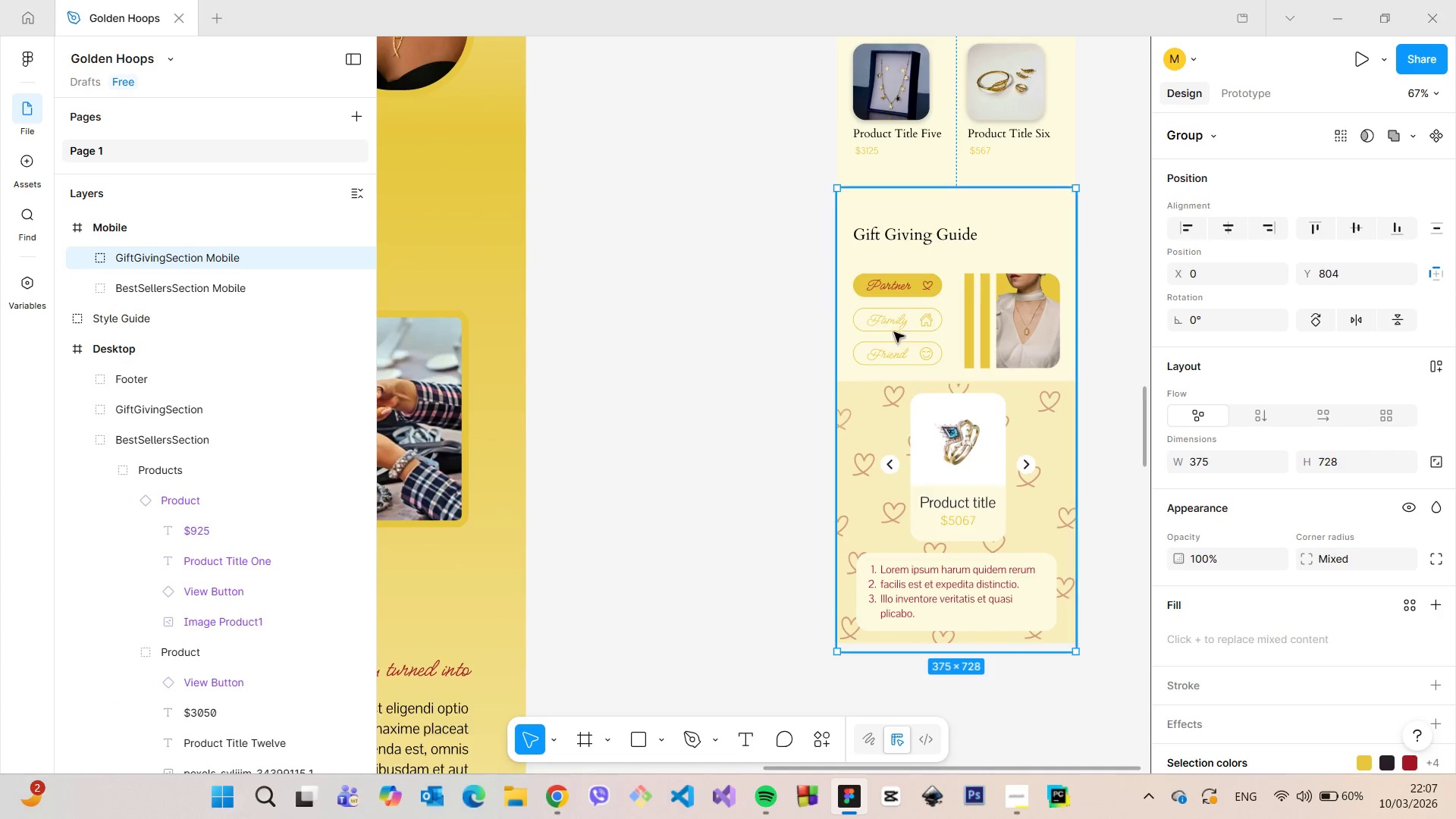 
scroll: coordinate [799, 298], scroll_direction: down, amount: 7.0
 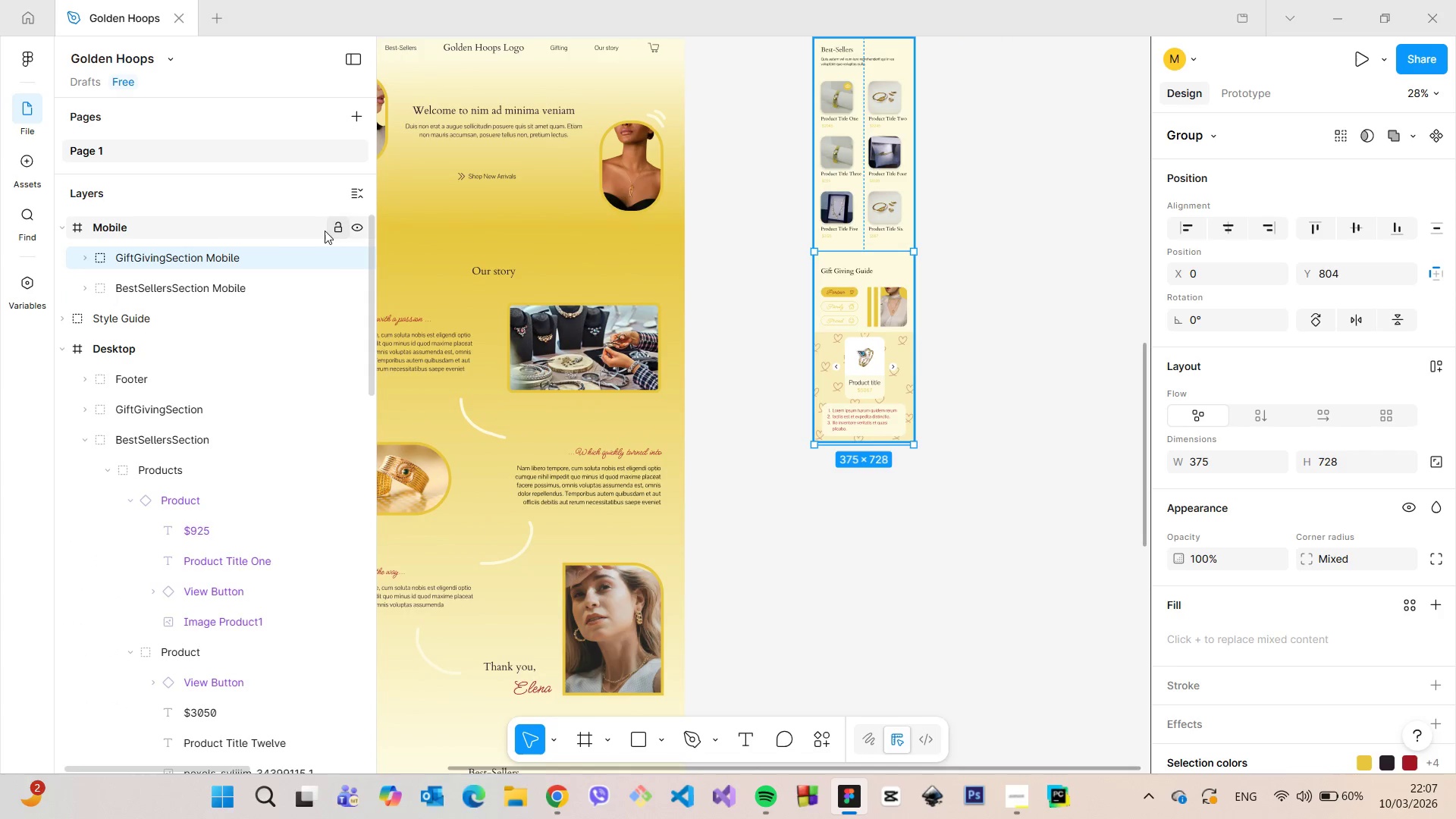 
left_click([228, 231])
 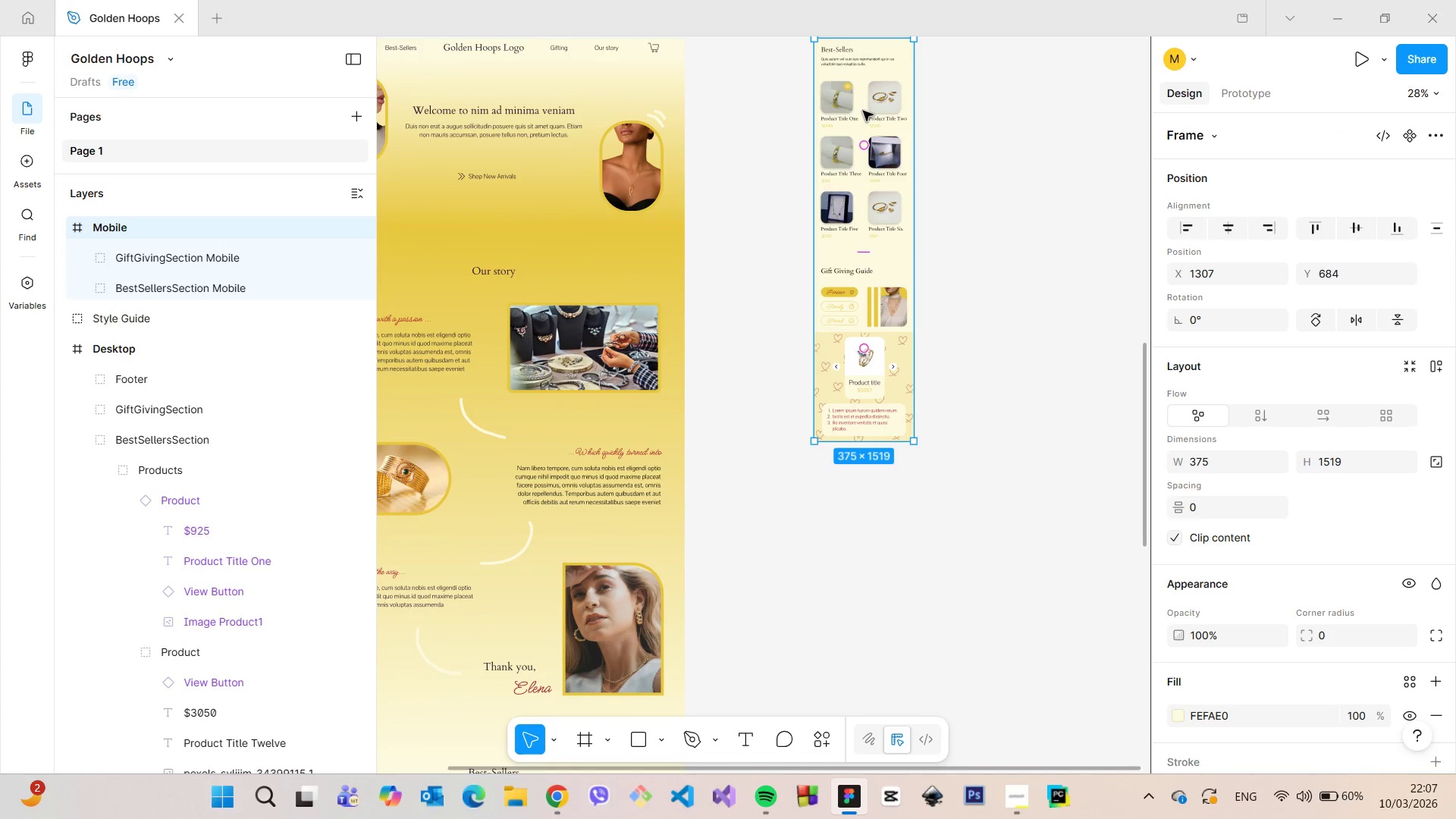 
left_click_drag(start_coordinate=[862, 111], to_coordinate=[819, 124])
 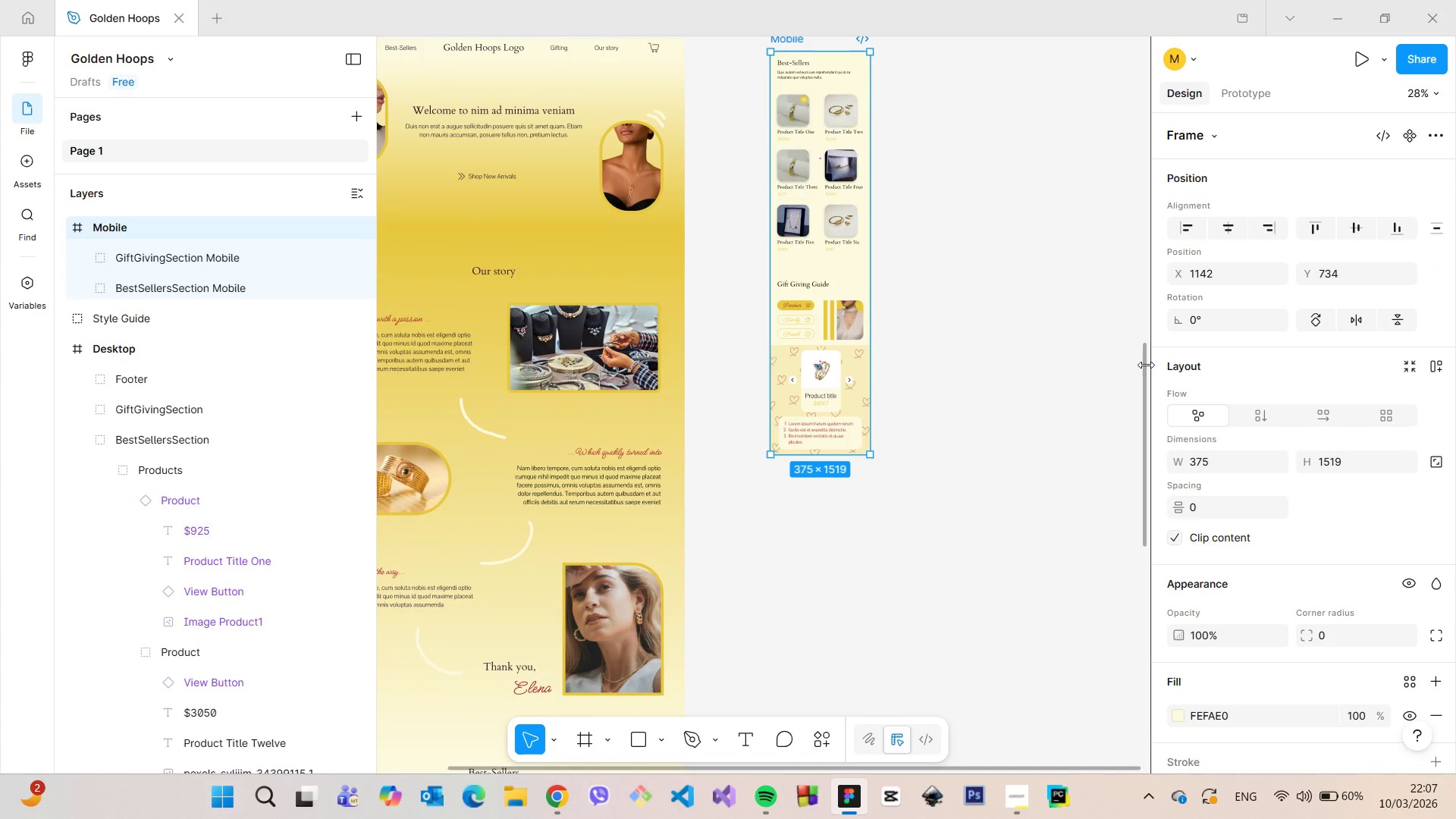 
left_click([1145, 365])
 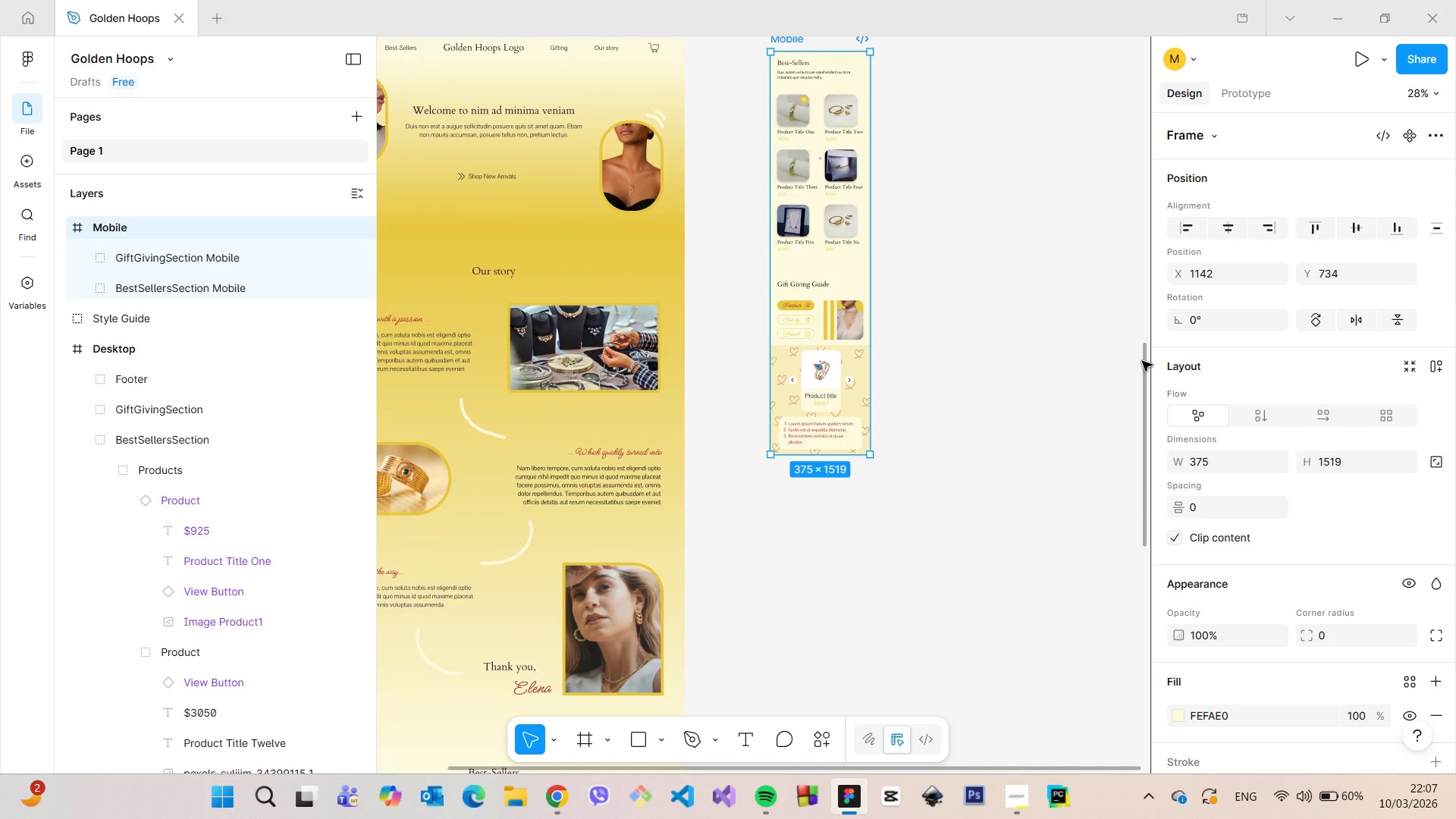 
left_click_drag(start_coordinate=[1142, 361], to_coordinate=[1136, 334])
 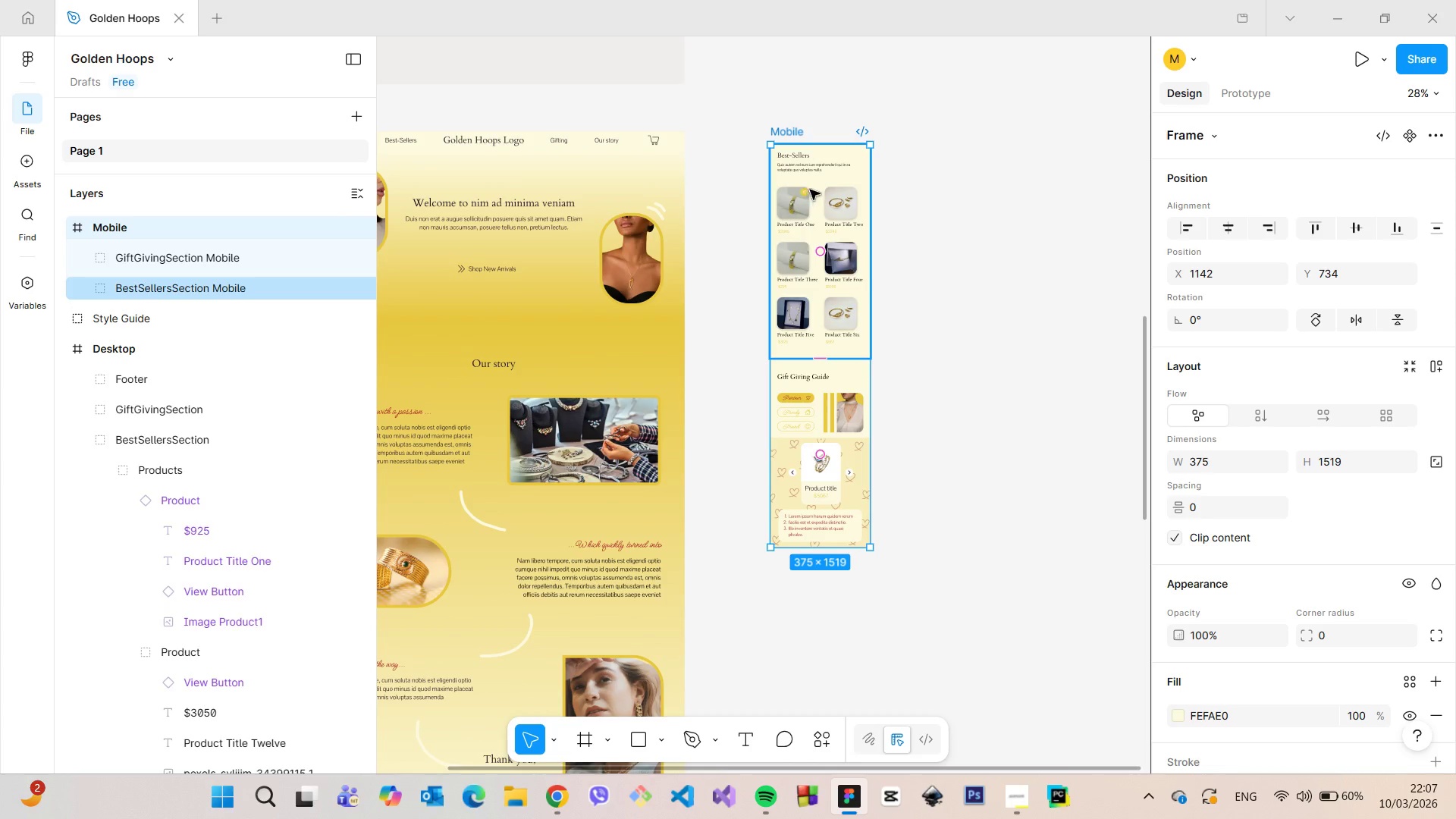 
left_click_drag(start_coordinate=[811, 187], to_coordinate=[811, 177])
 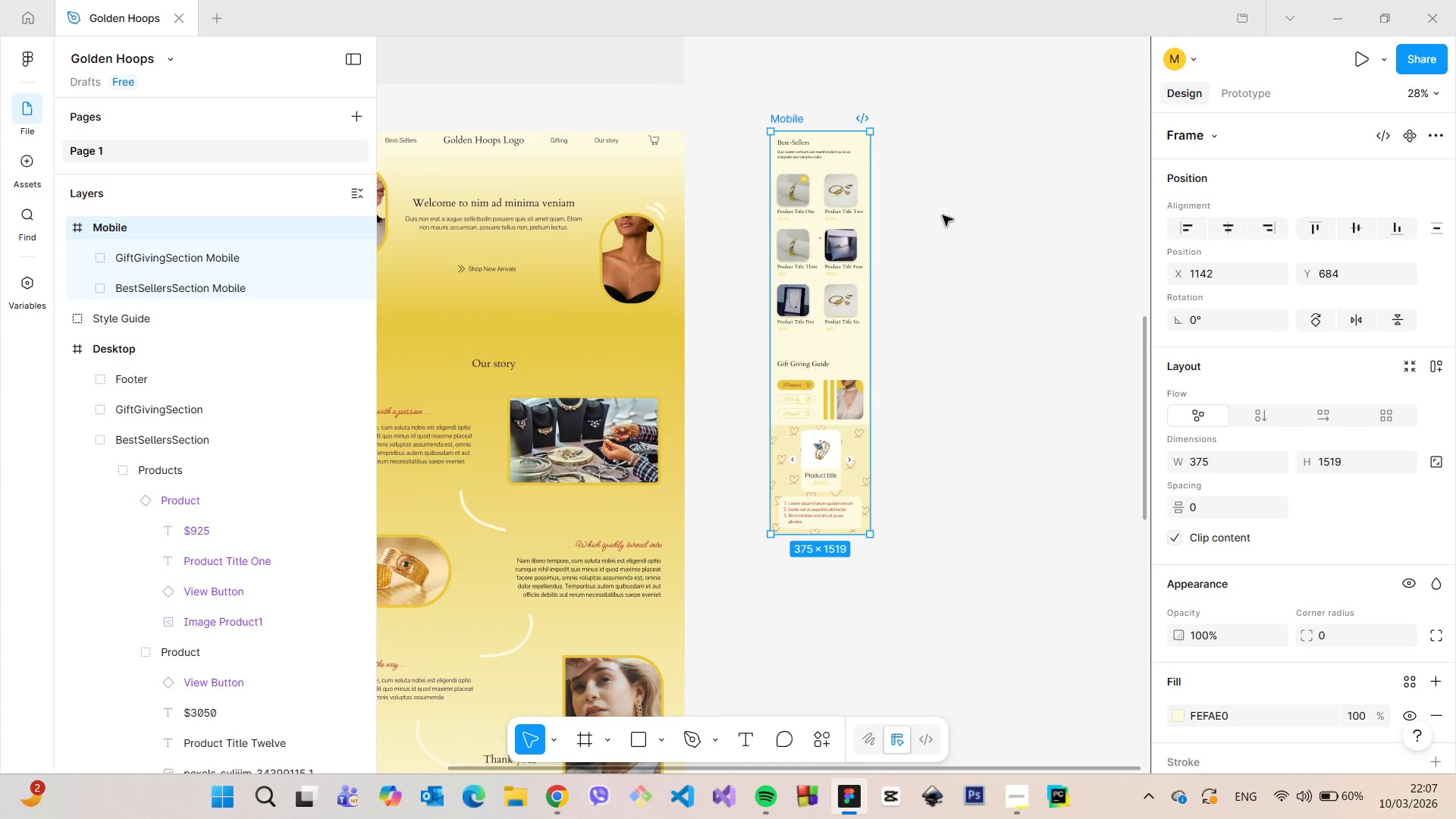 
left_click([943, 215])
 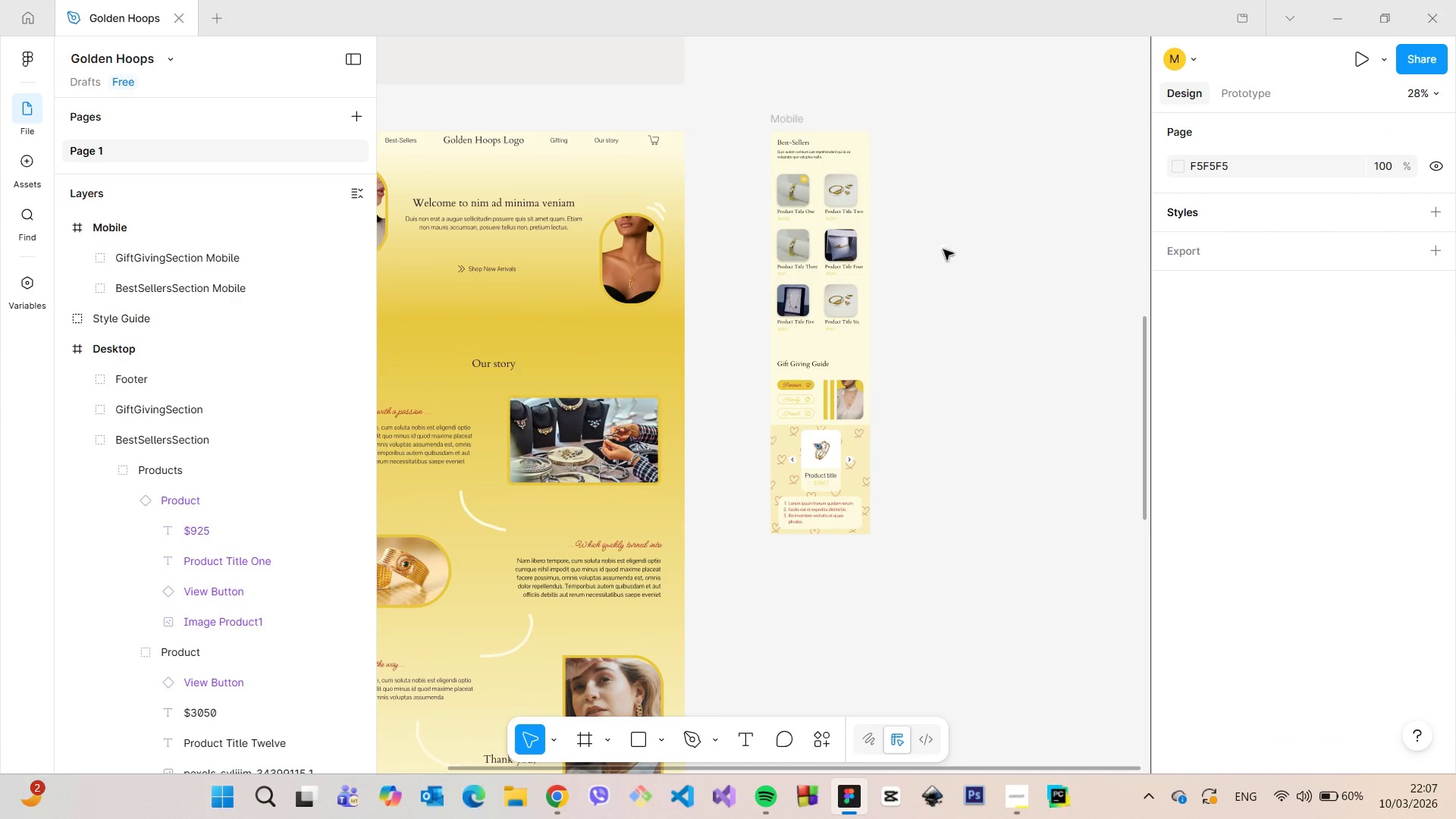 
scroll: coordinate [937, 457], scroll_direction: up, amount: 8.0
 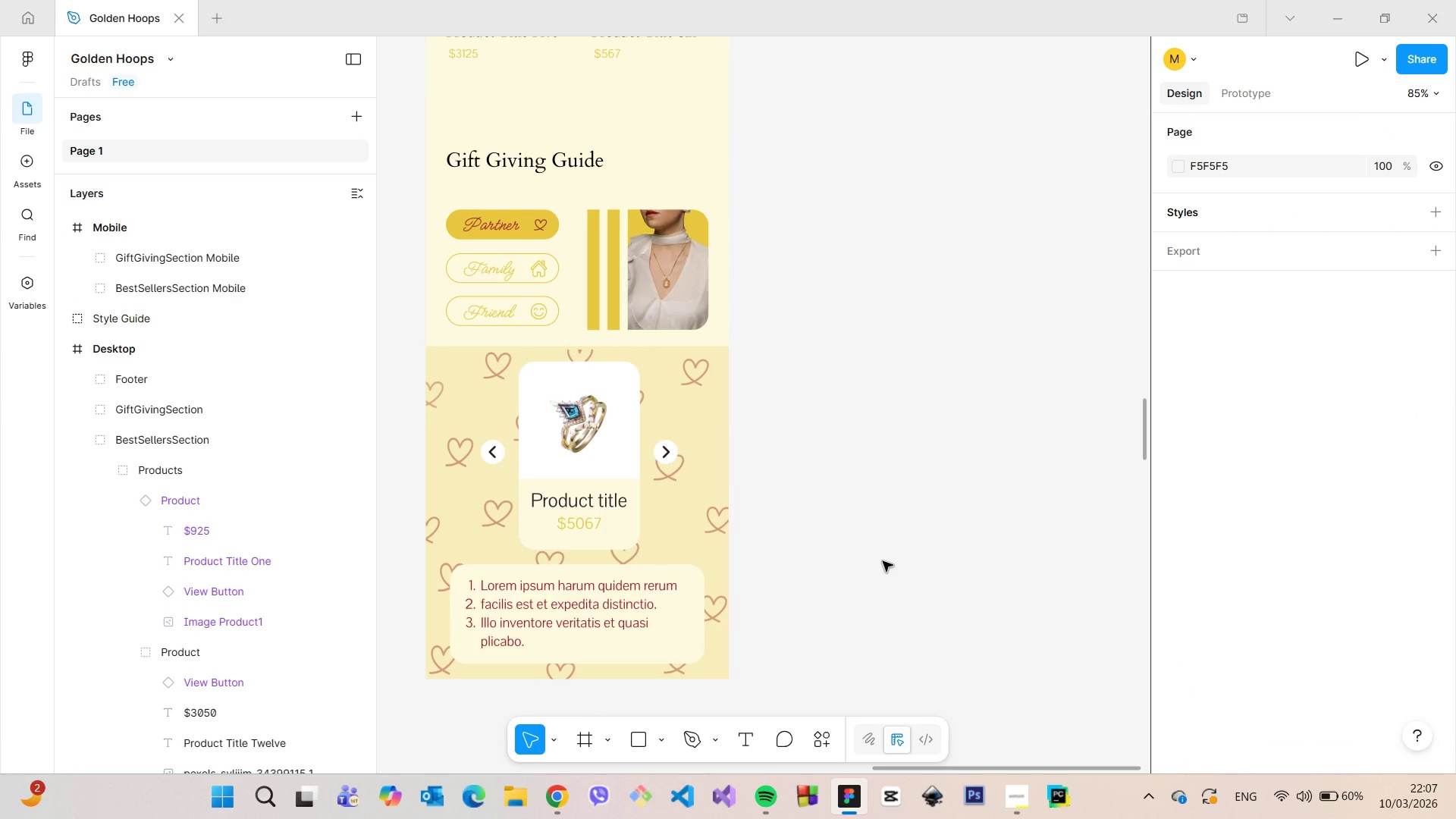 
scroll: coordinate [883, 561], scroll_direction: down, amount: 3.0
 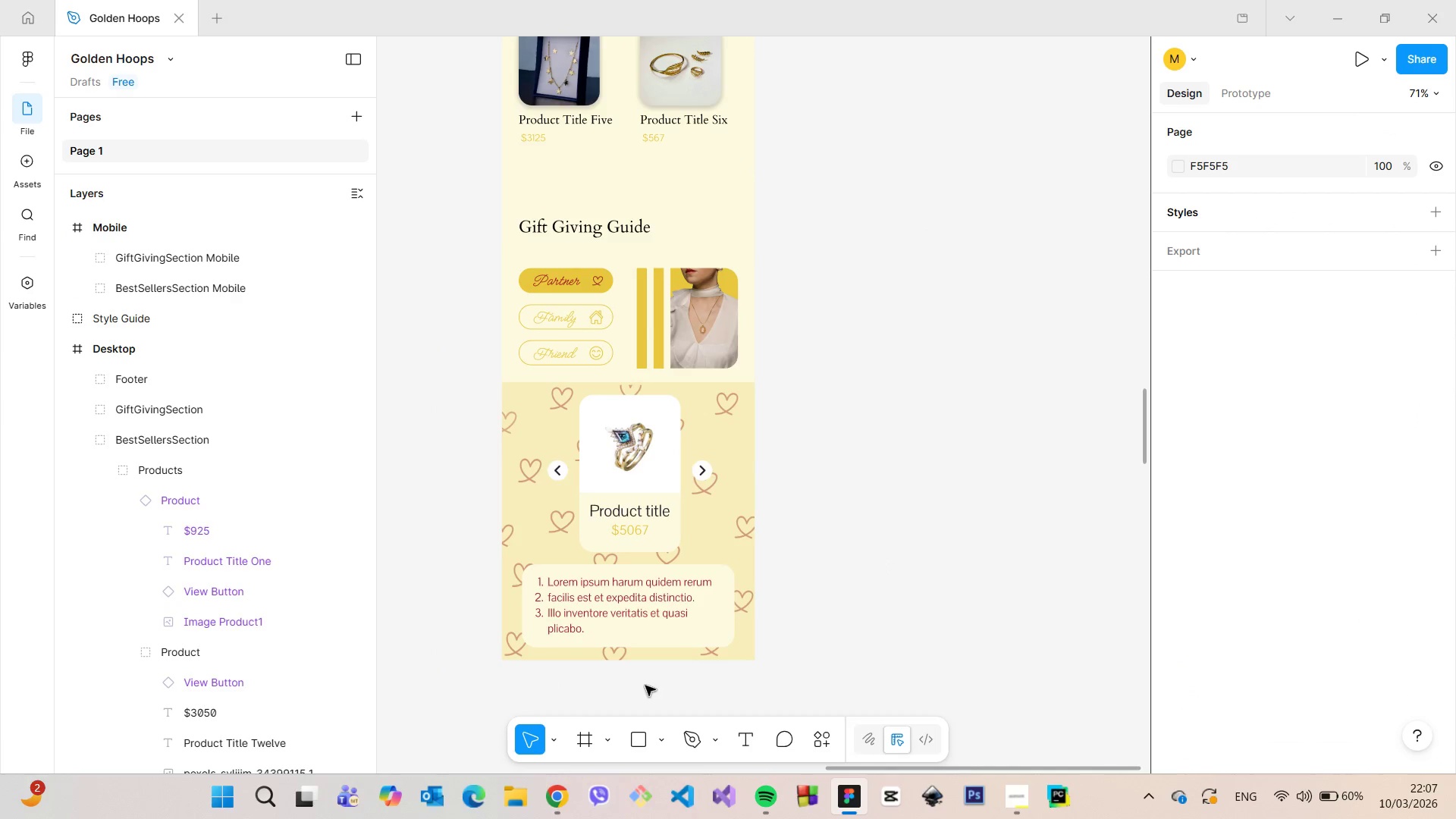 
scroll: coordinate [603, 682], scroll_direction: up, amount: 5.0
 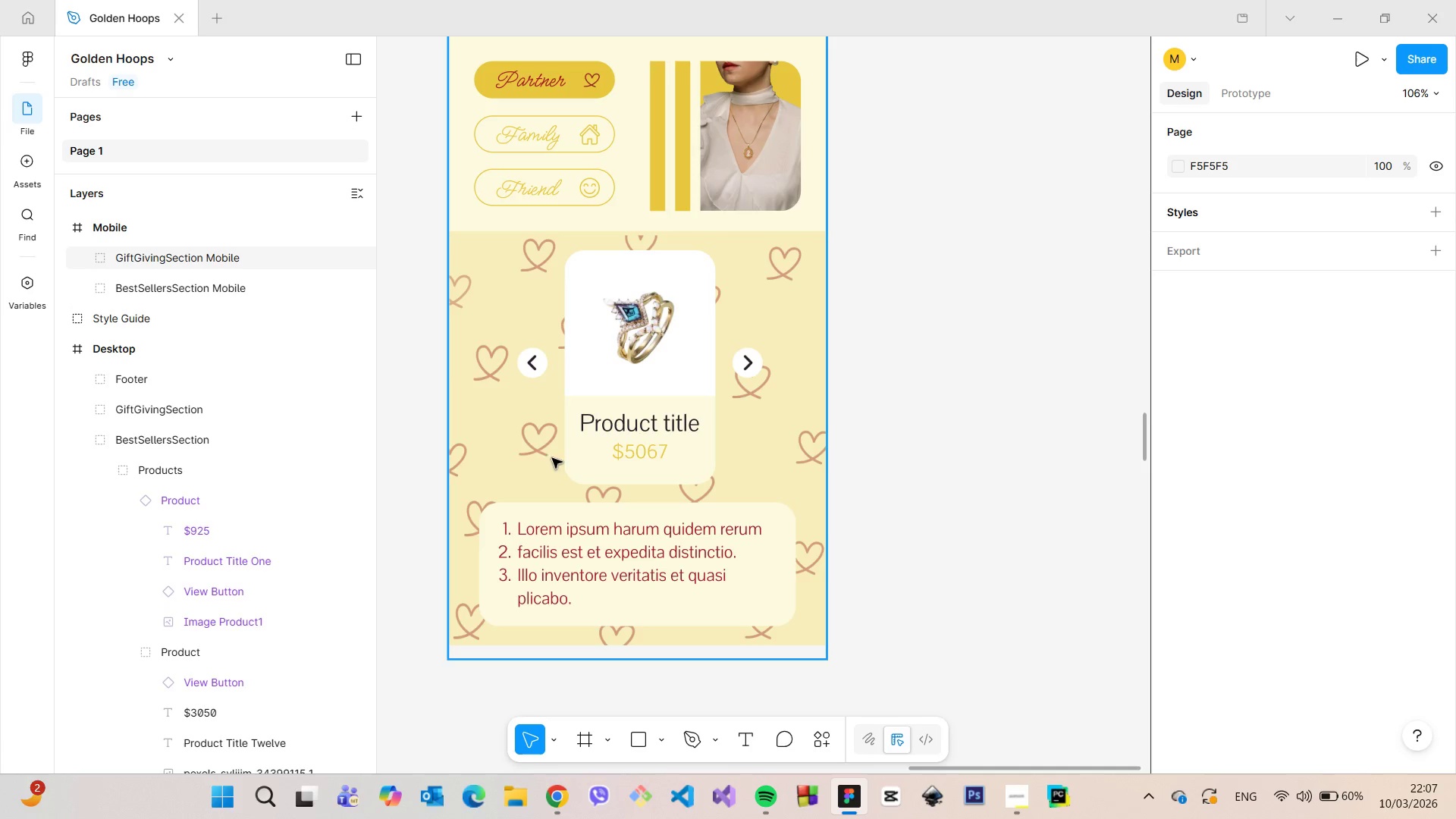 
left_click([139, 225])
 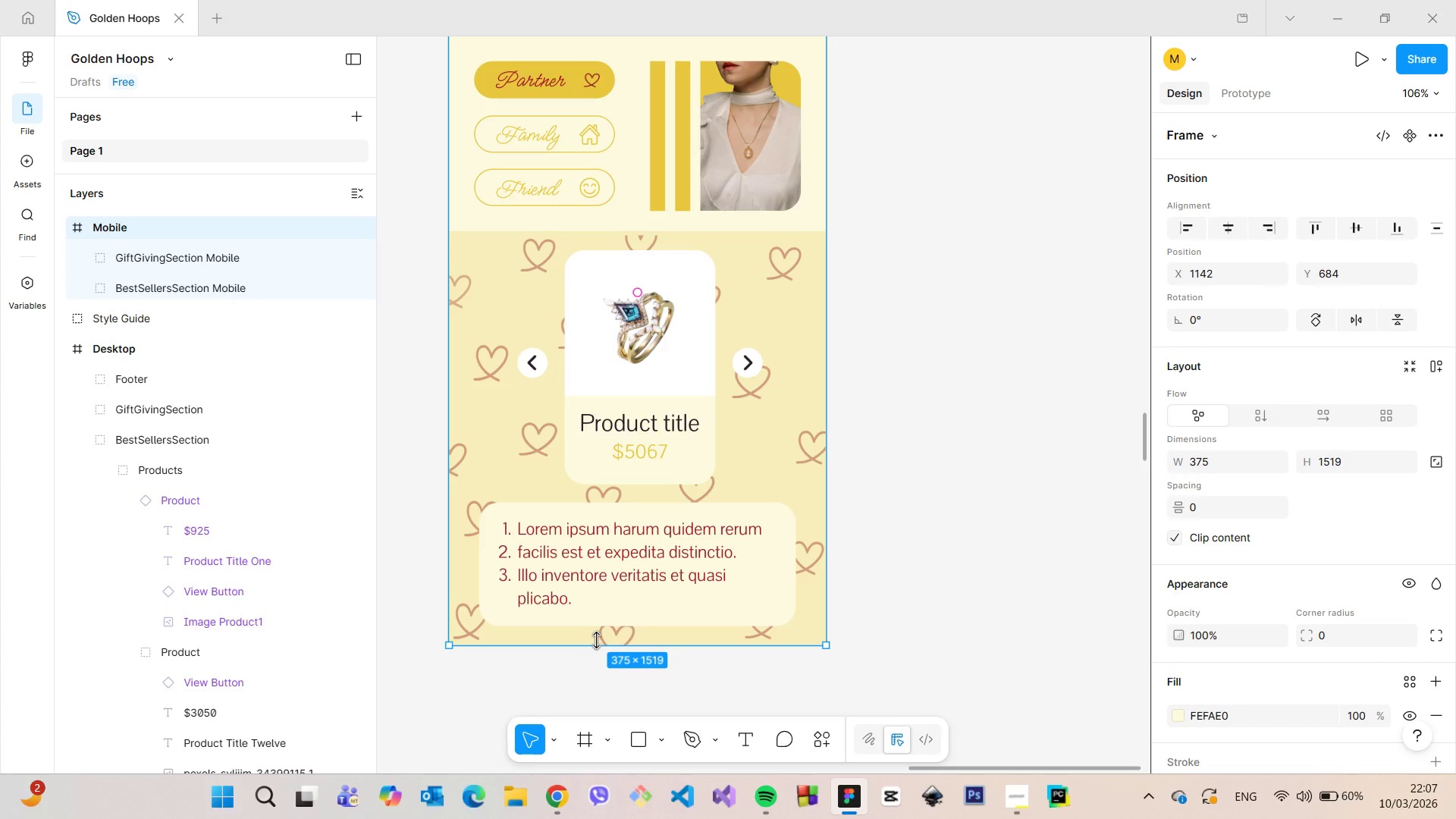 
hold_key(key=ControlLeft, duration=1.52)
left_click_drag(start_coordinate=[595, 641], to_coordinate=[592, 662])
 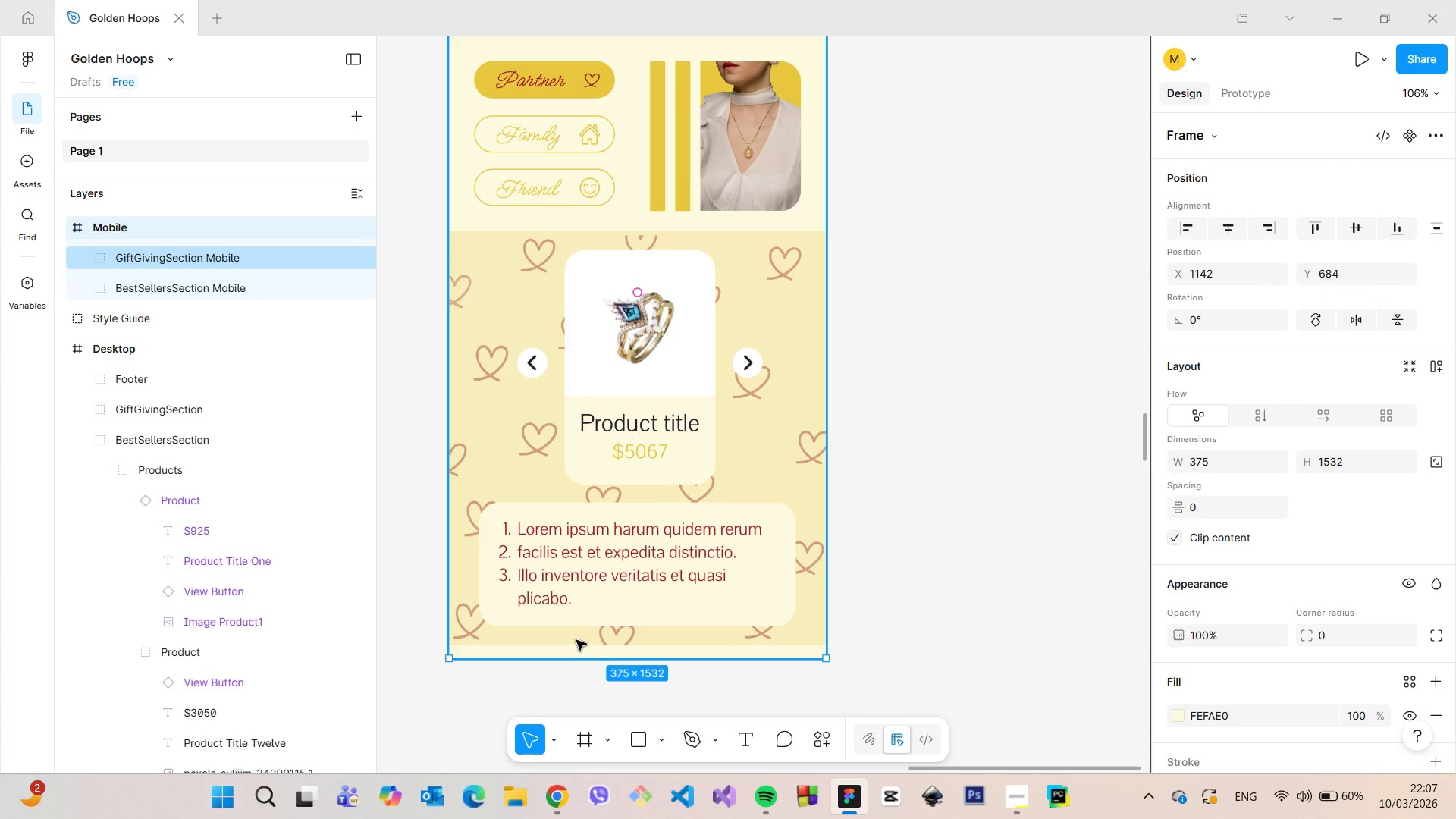 
hold_key(key=ControlLeft, duration=1.33)
 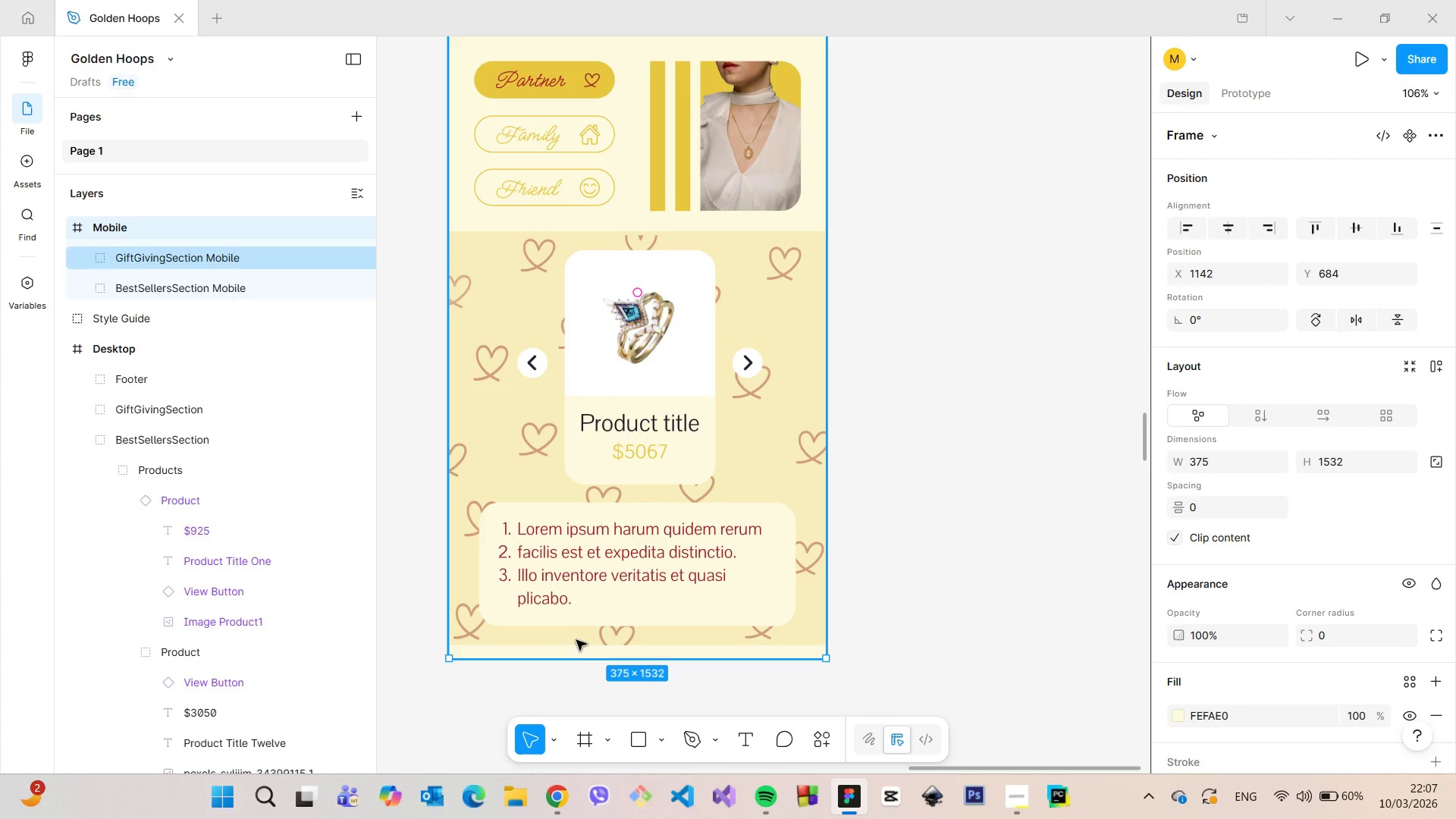 
double_click([576, 640])
 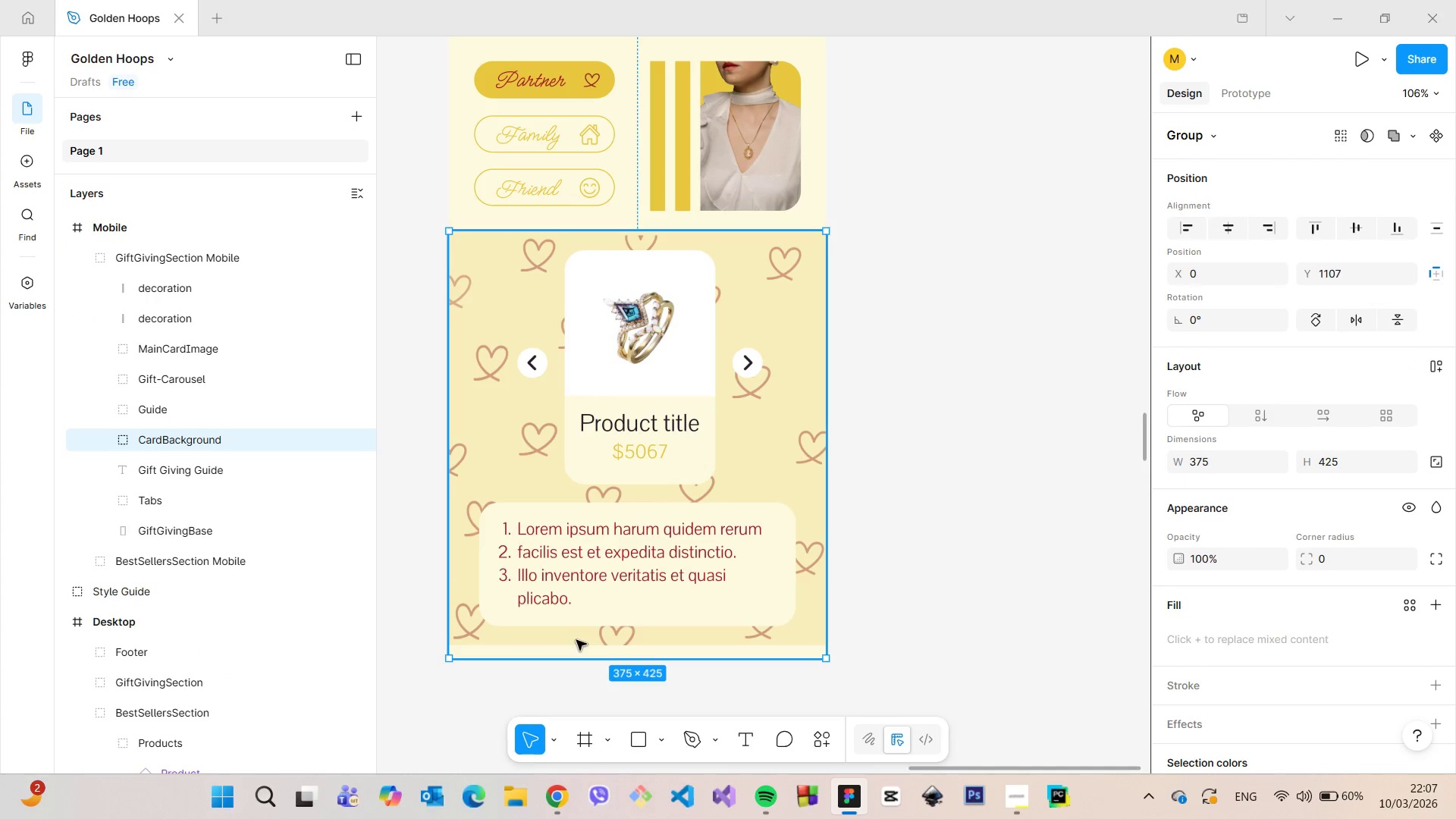 
double_click([576, 640])
 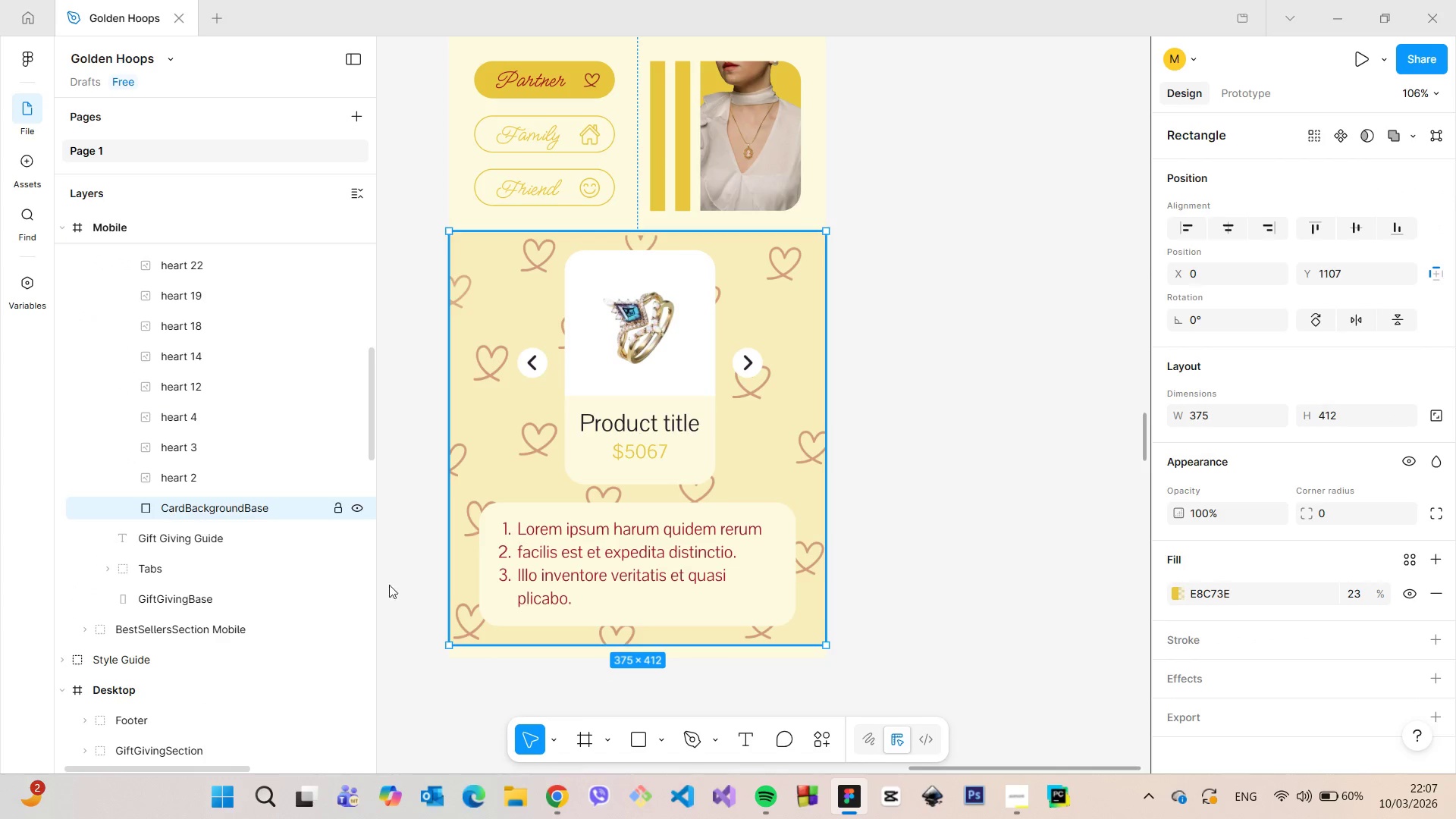 
left_click_drag(start_coordinate=[600, 646], to_coordinate=[598, 655])
 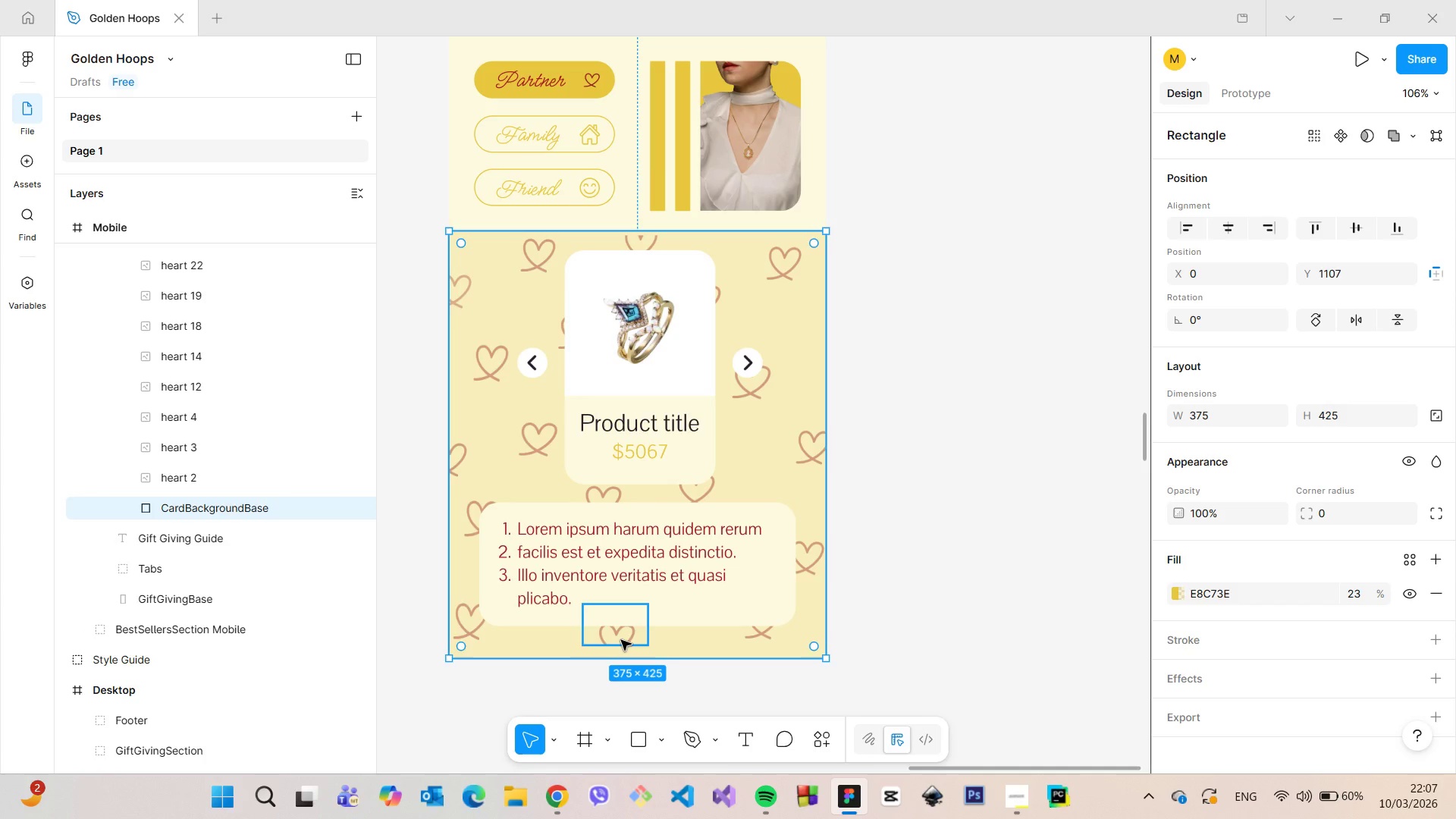 
left_click([621, 640])
 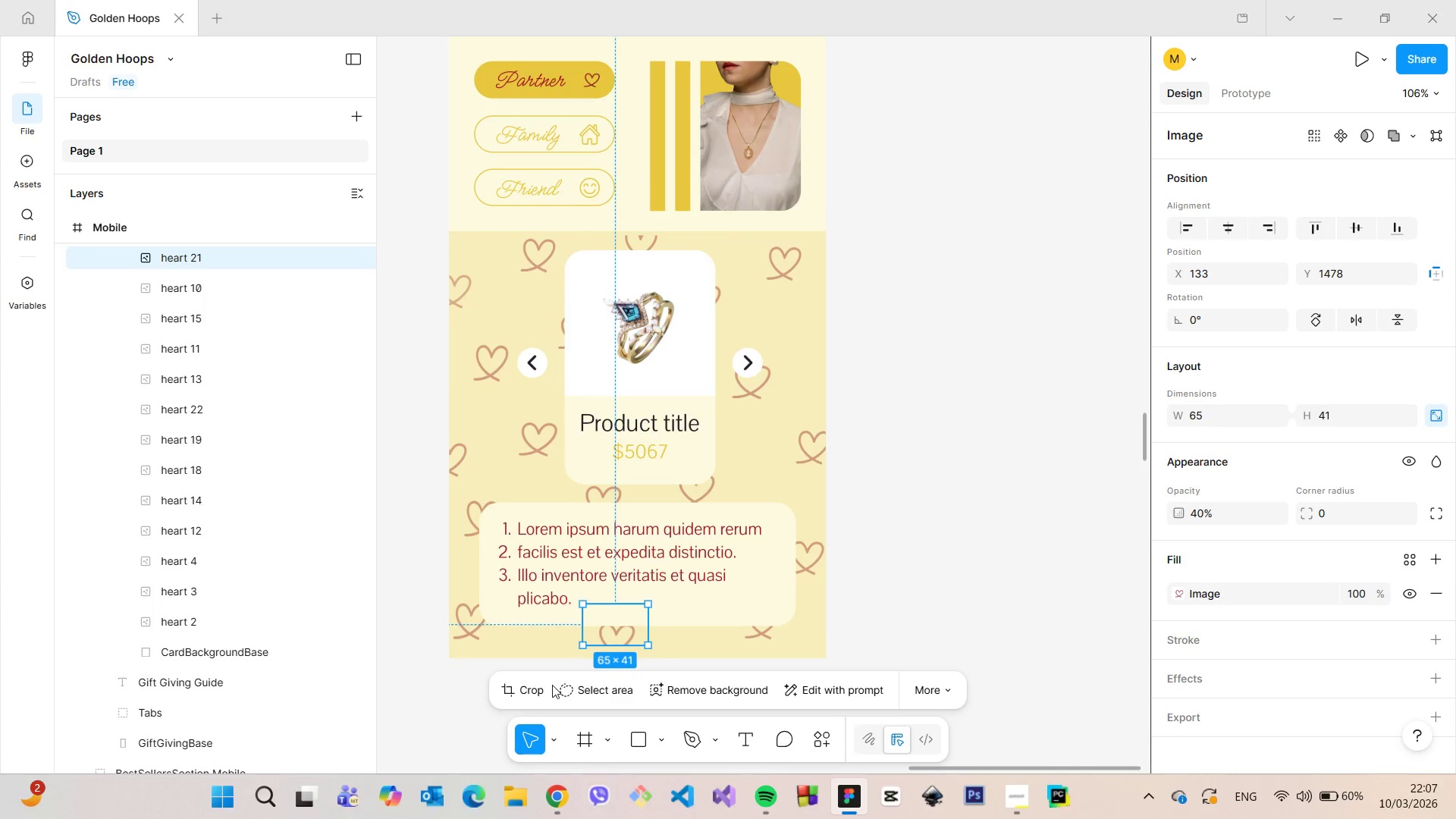 
left_click([534, 686])
 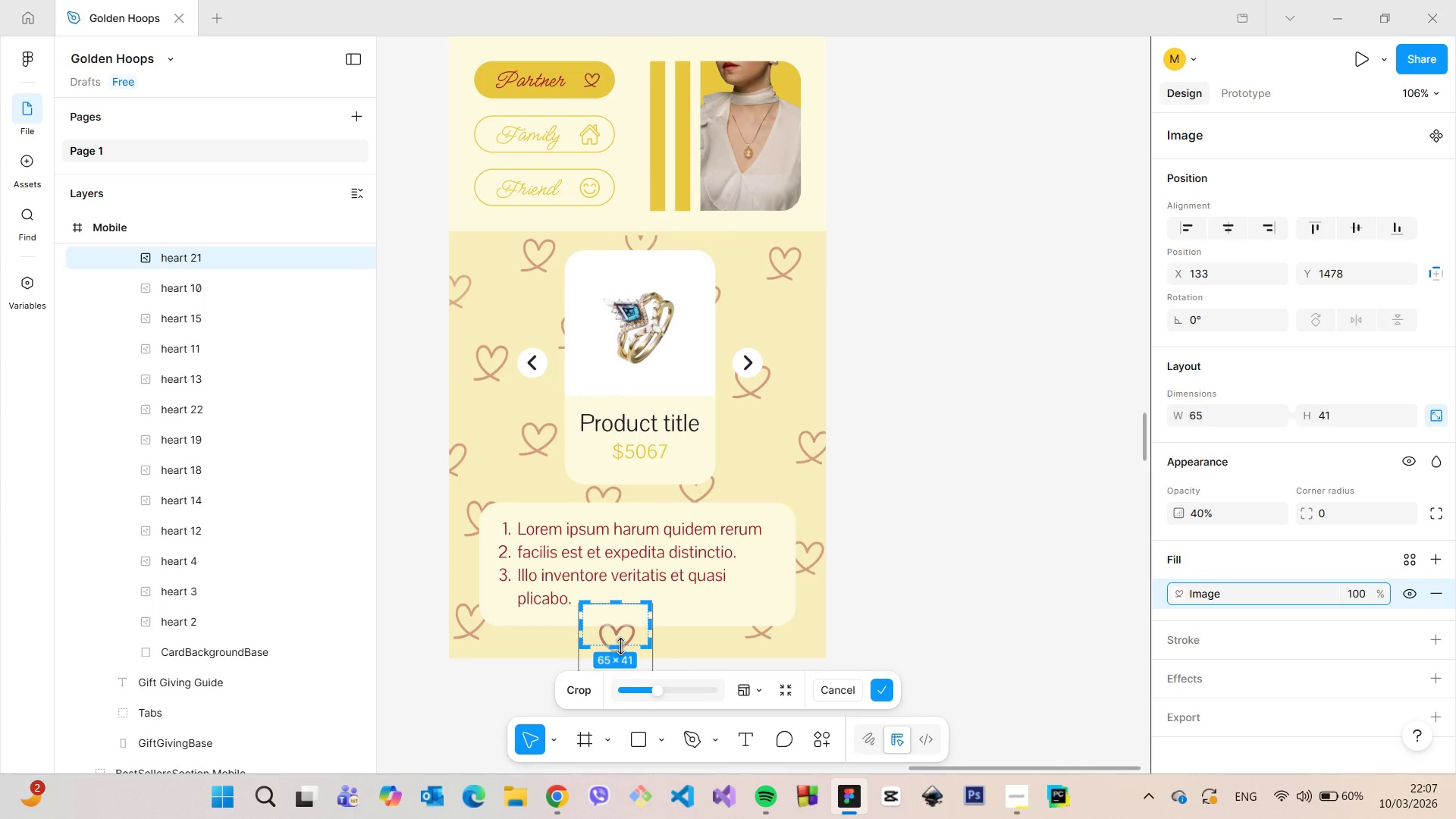 
left_click_drag(start_coordinate=[620, 646], to_coordinate=[620, 658])
 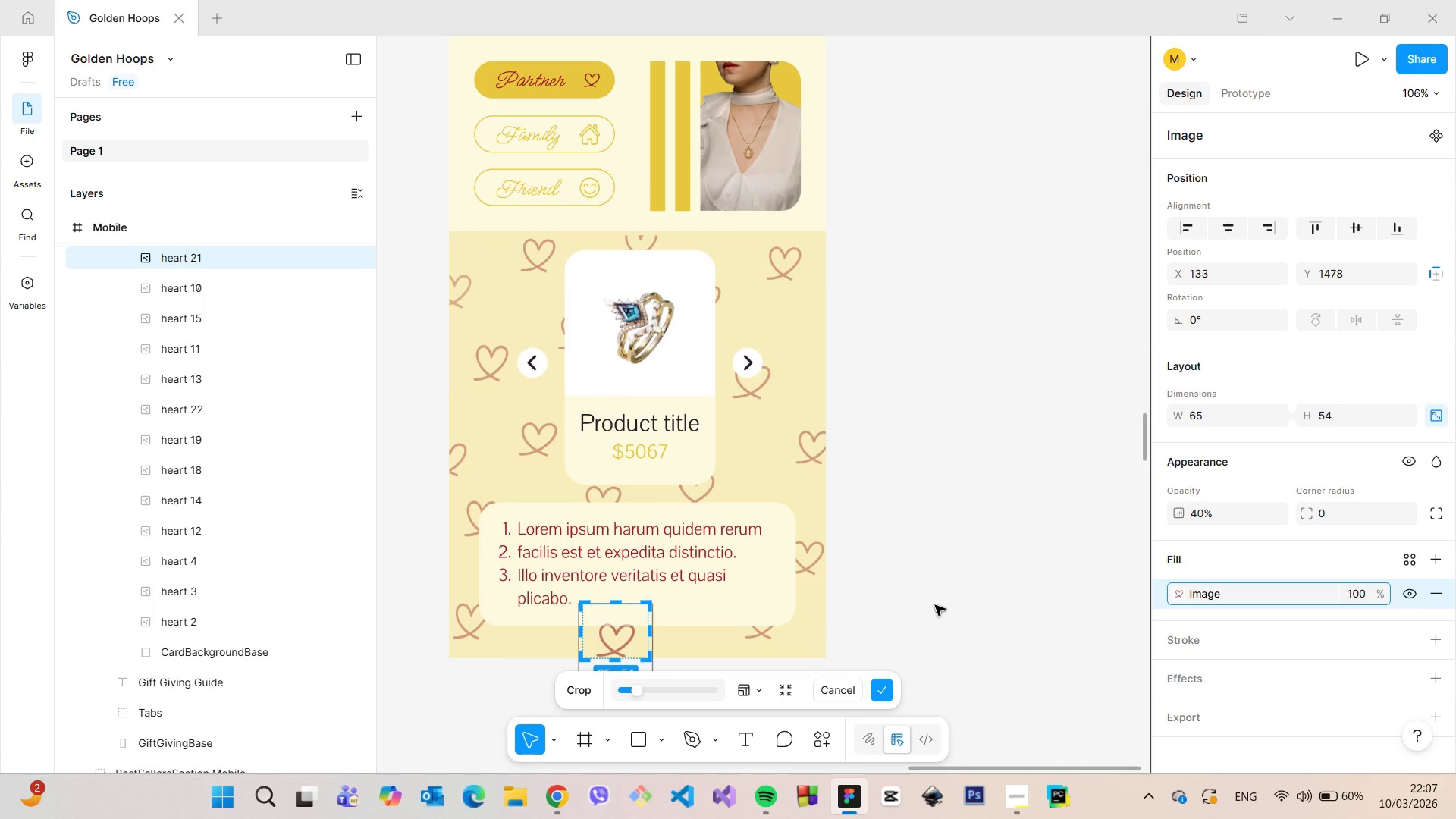 
left_click([935, 605])
 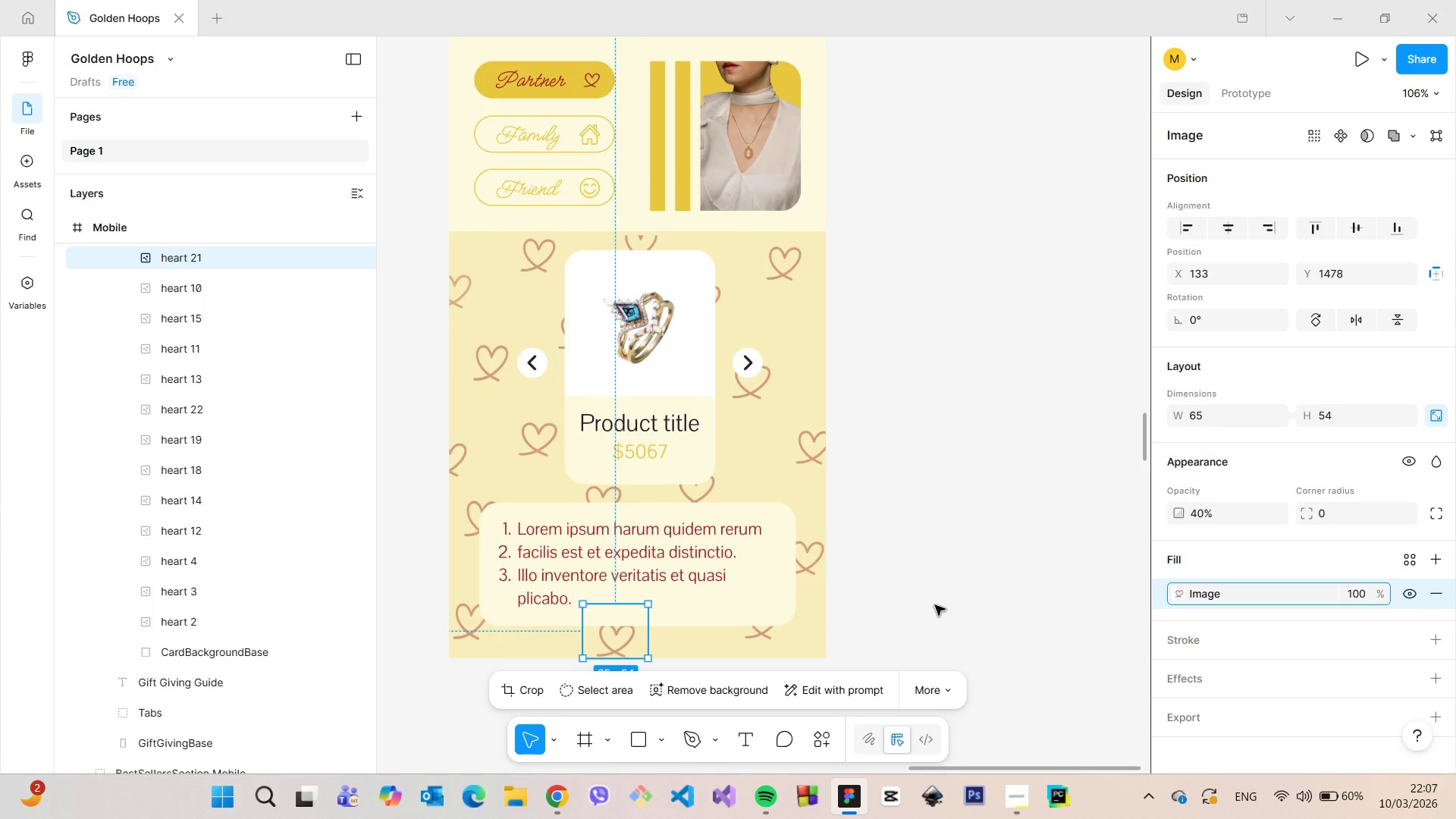 
left_click([935, 605])
 